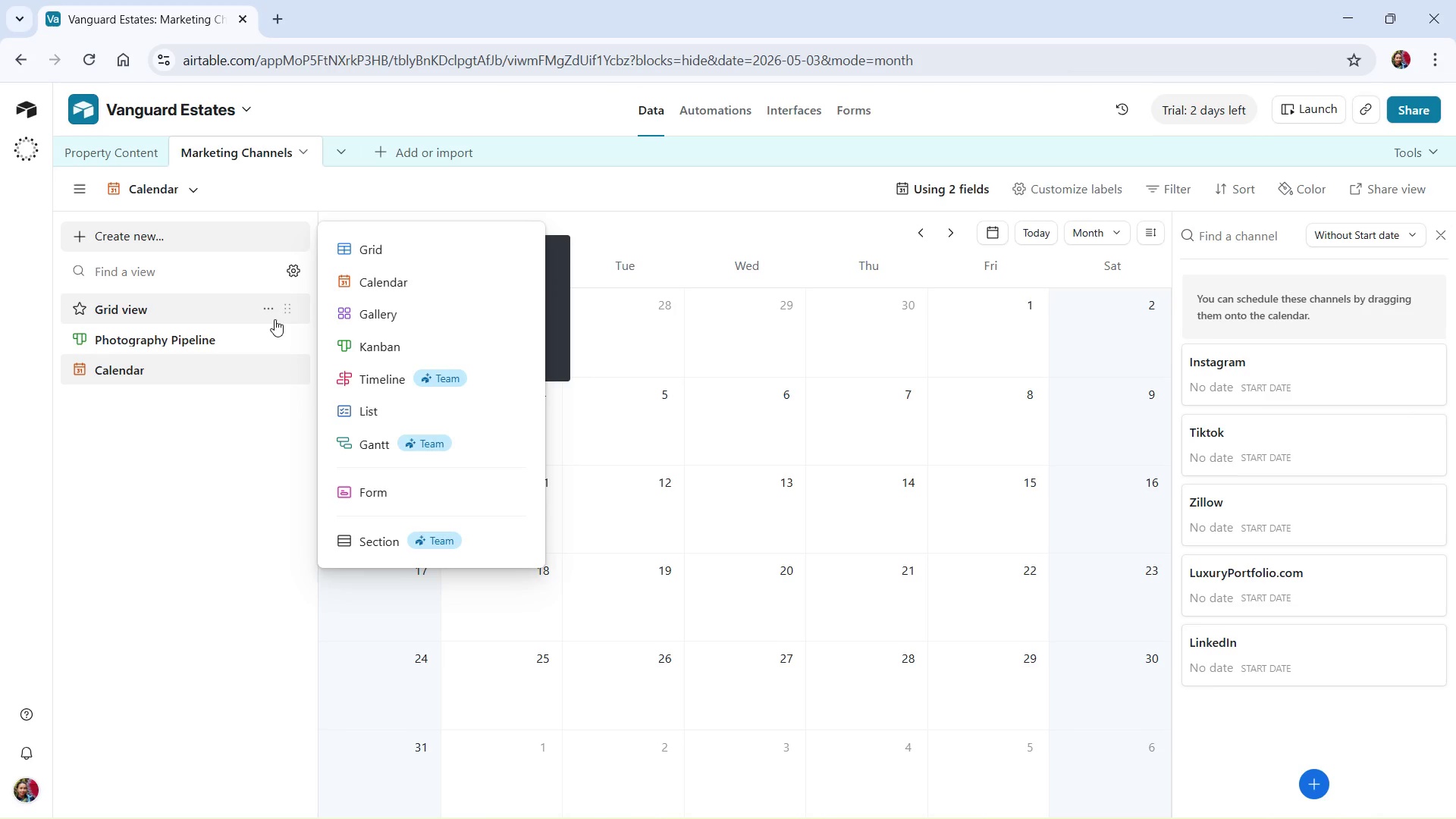 
left_click([363, 307])
 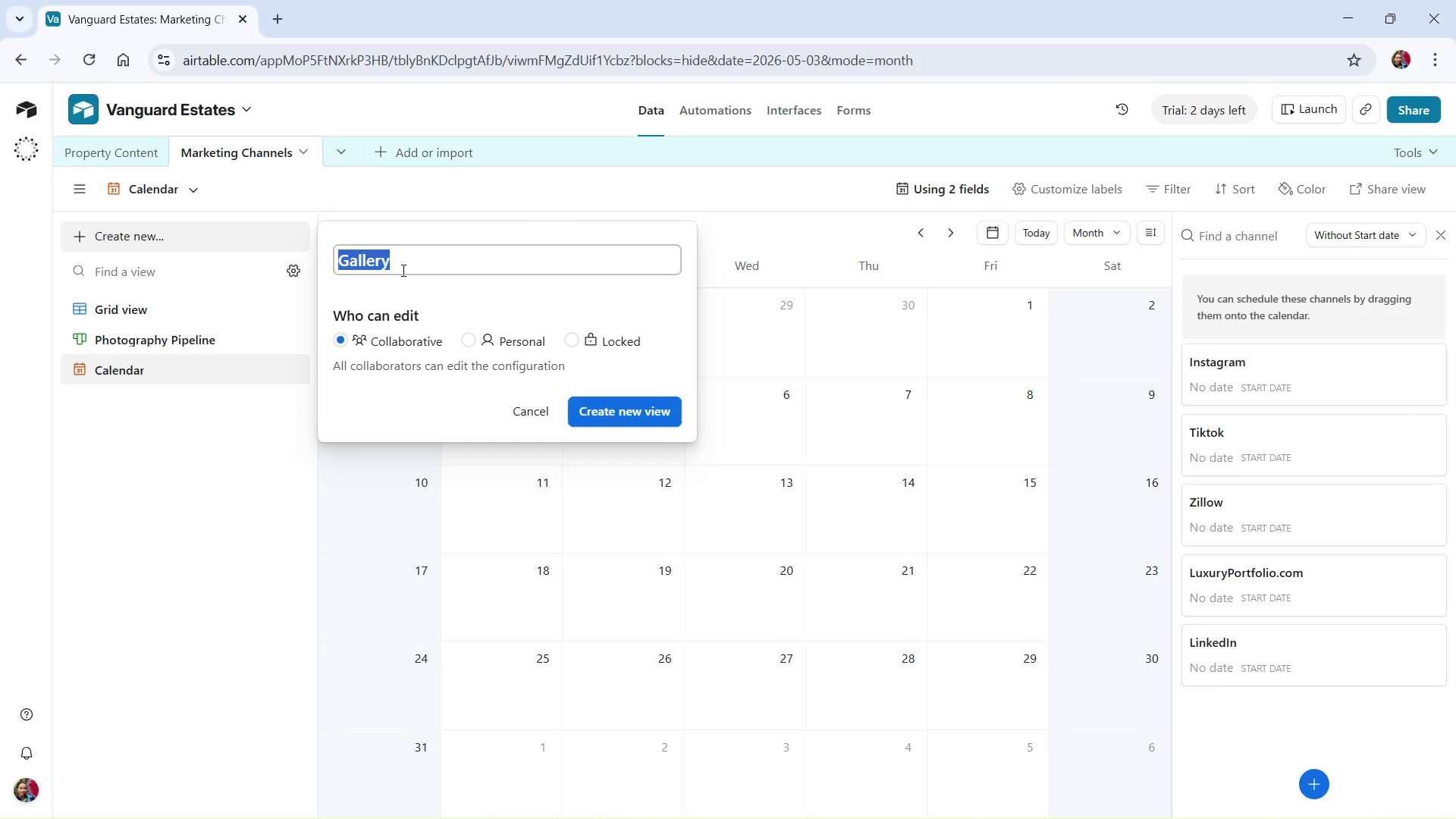 
wait(5.28)
 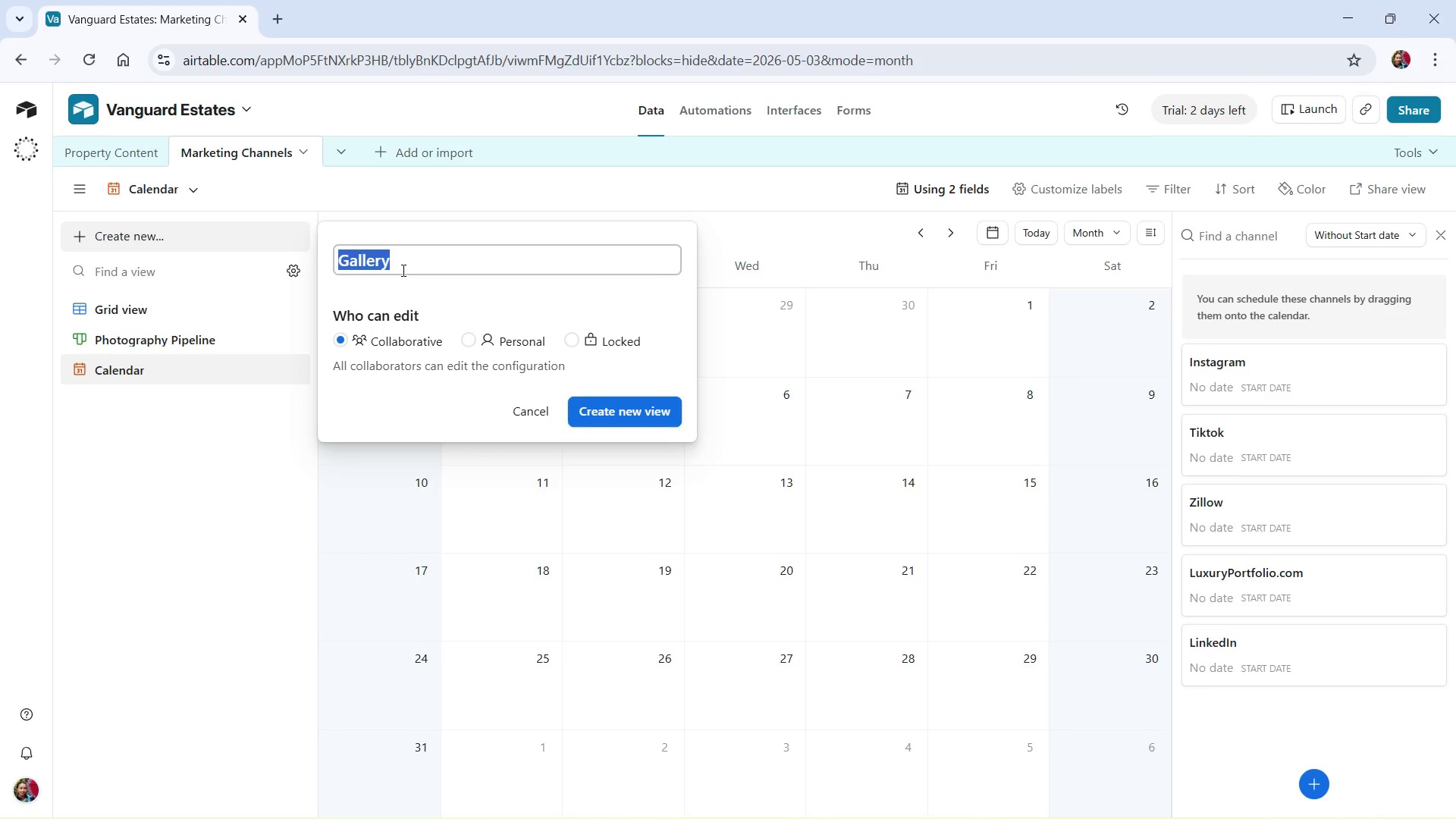 
type(Property Showcase)
 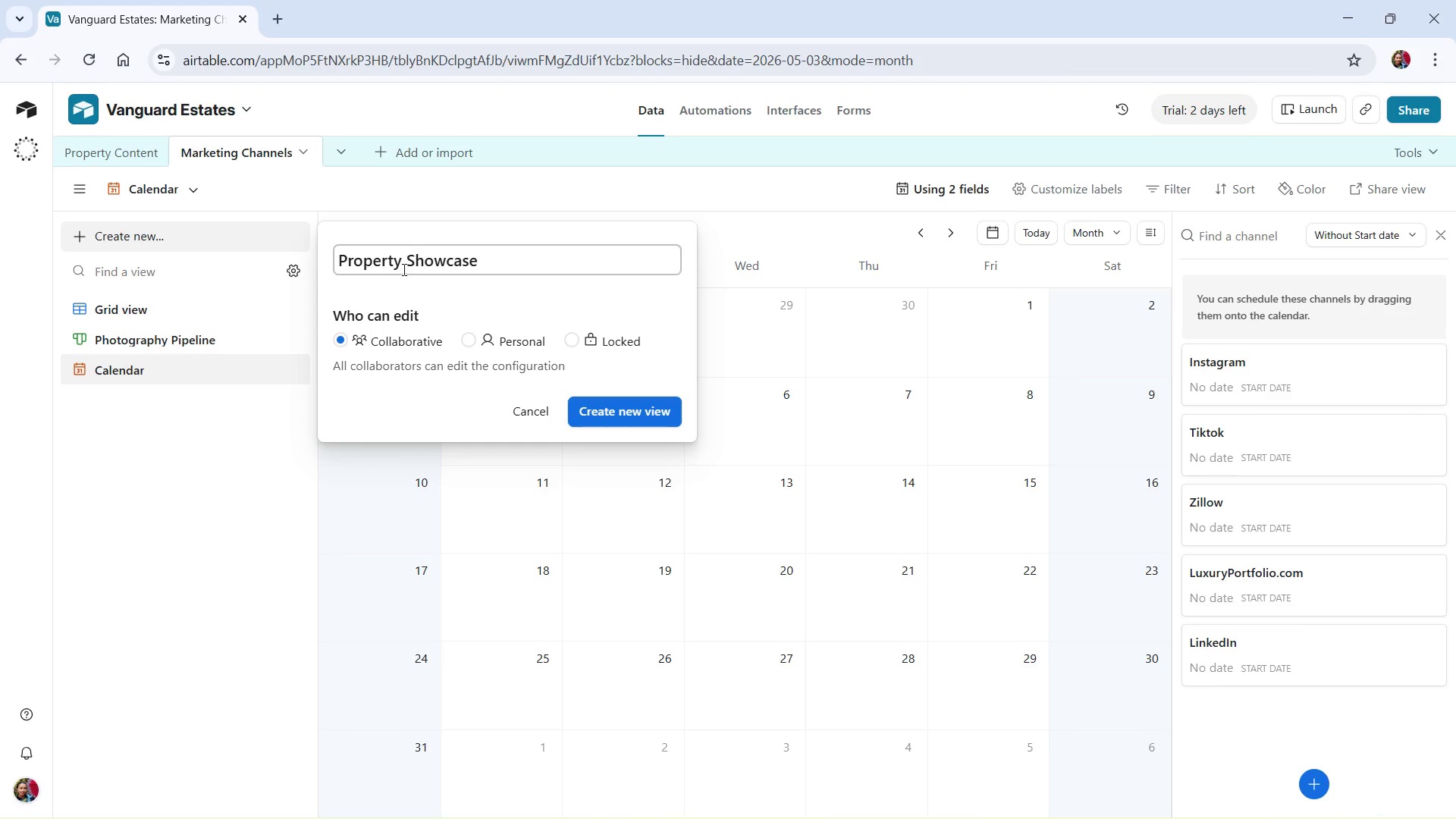 
left_click([629, 413])
 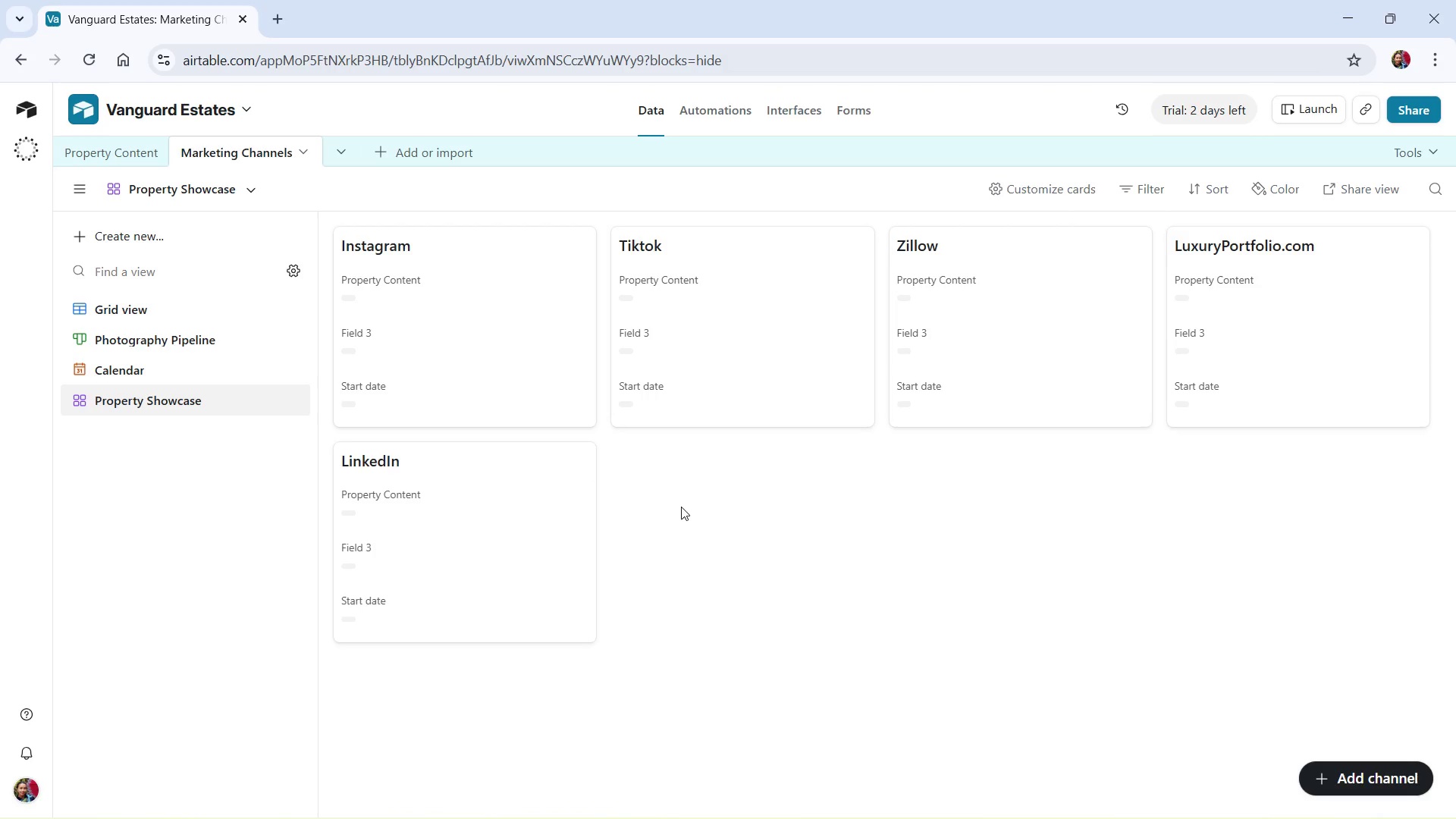 
wait(25.18)
 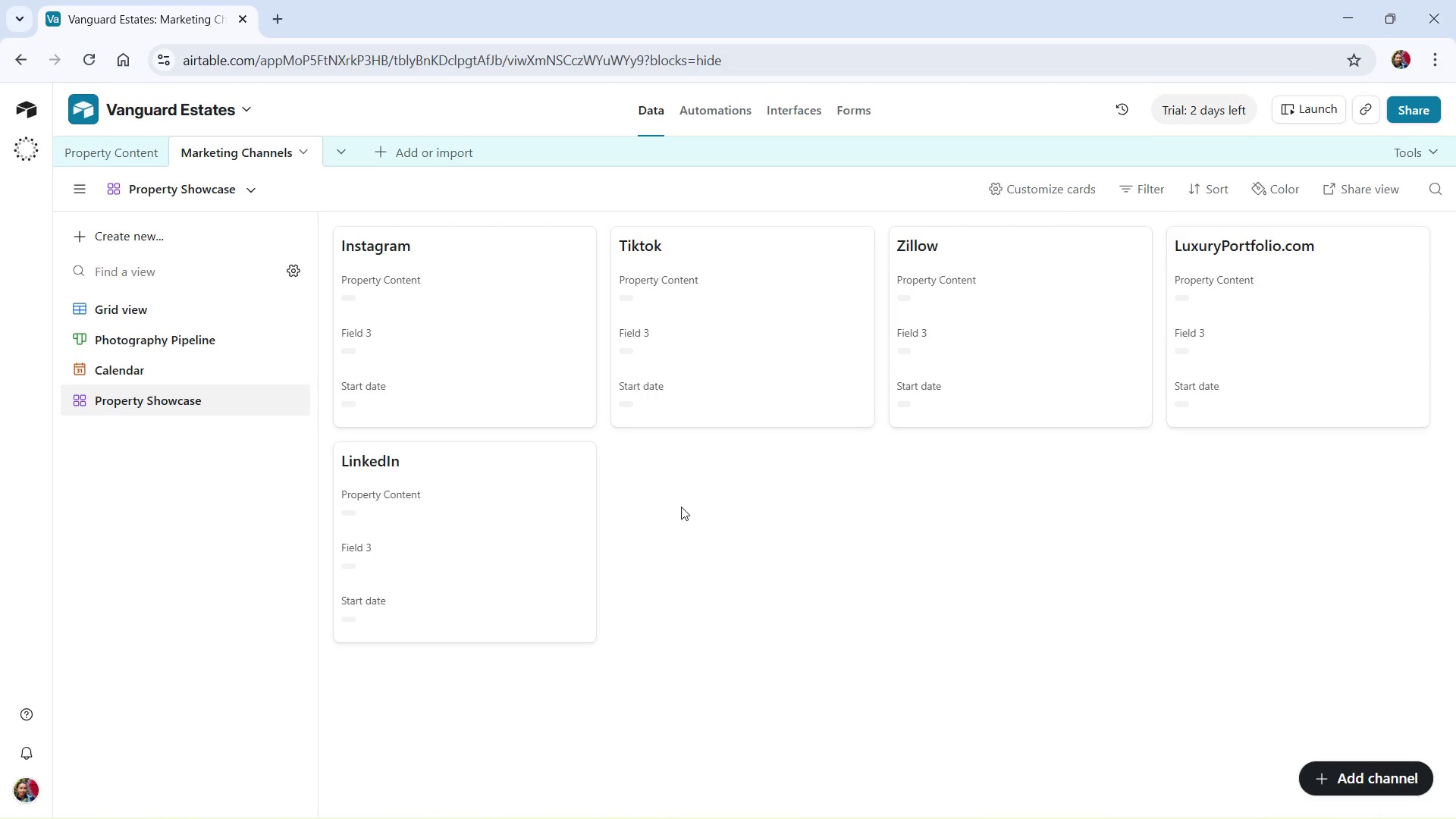 
mouse_move([1069, 202])
 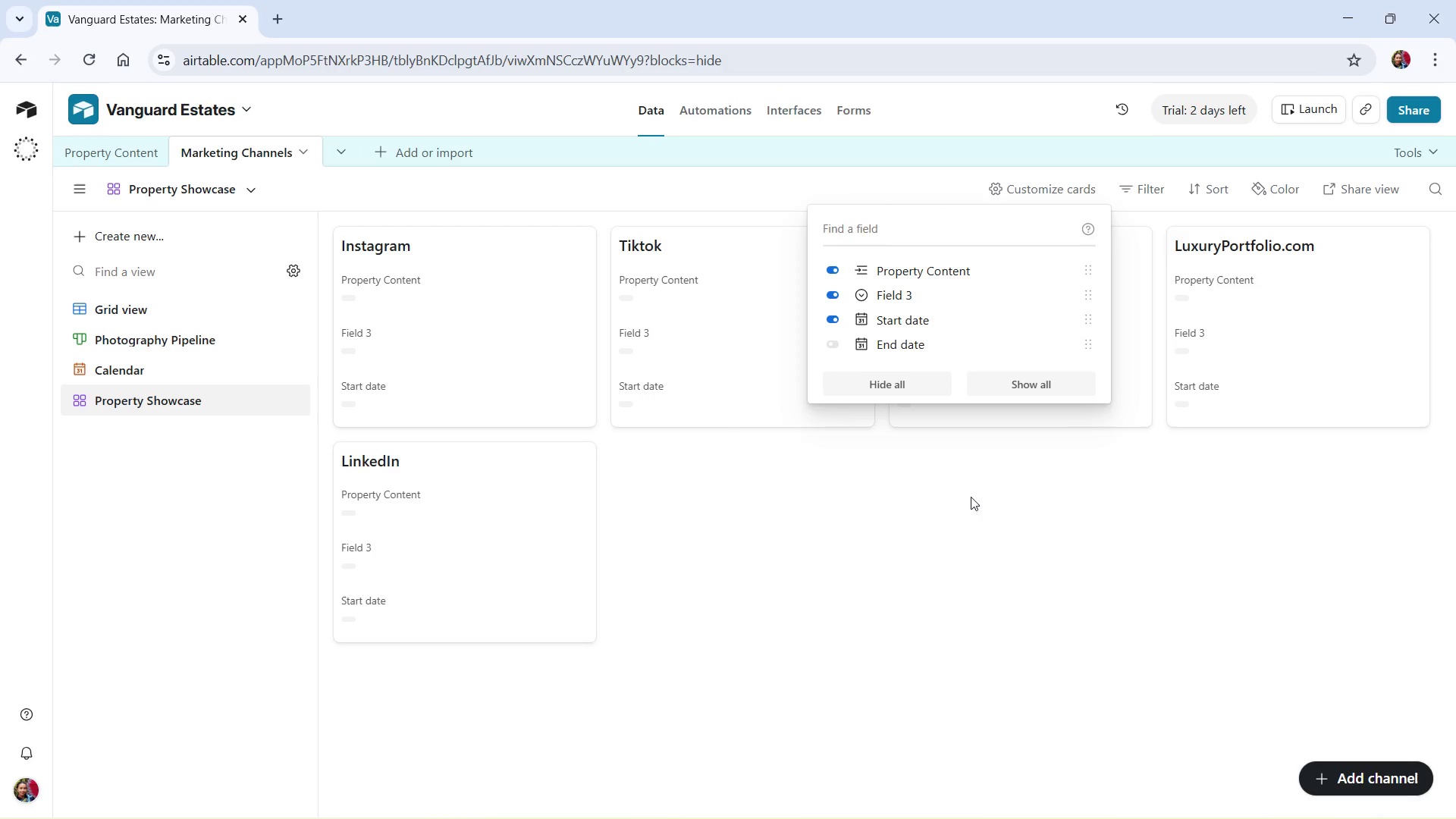 
left_click([987, 507])
 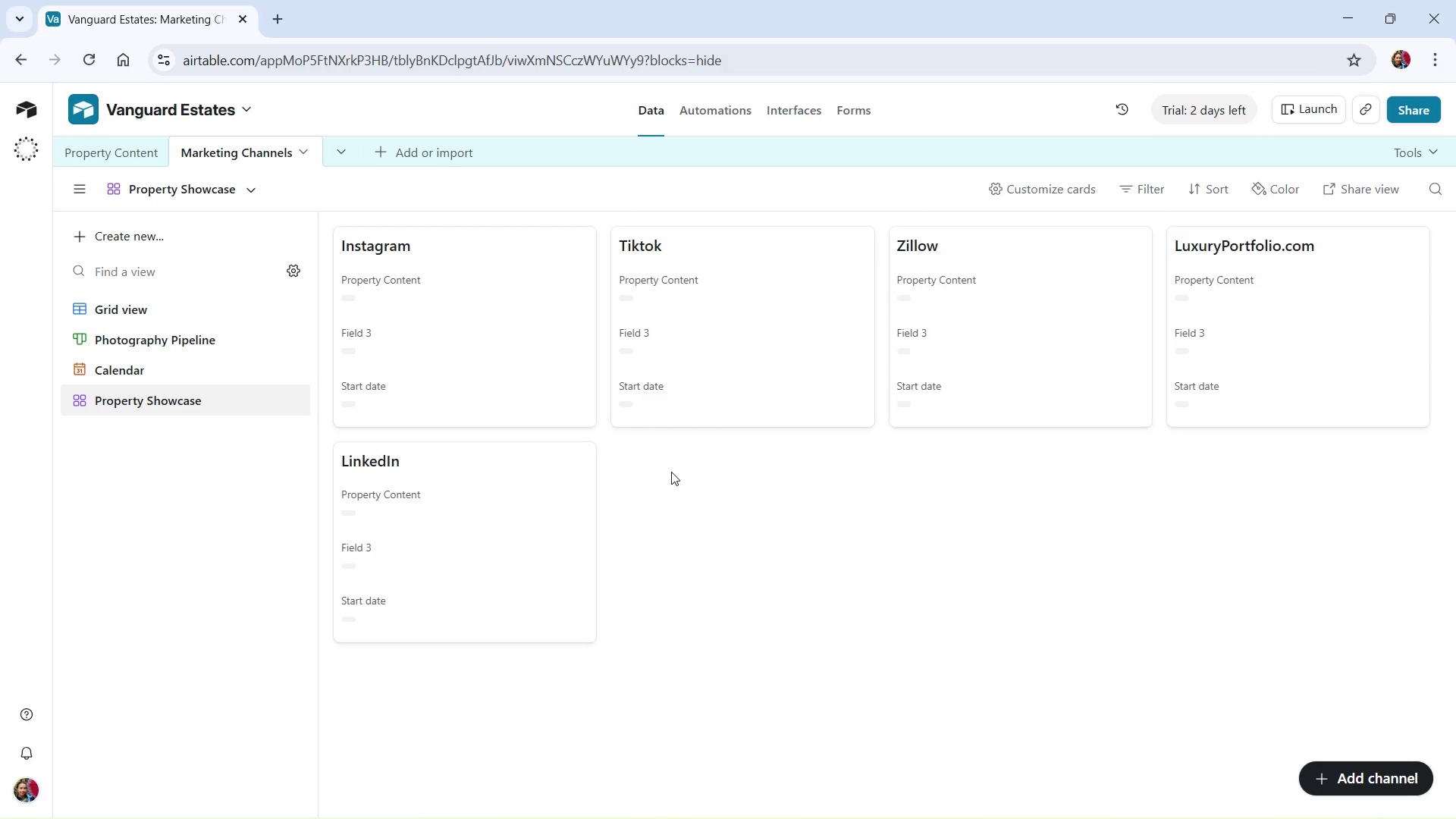 
wait(16.66)
 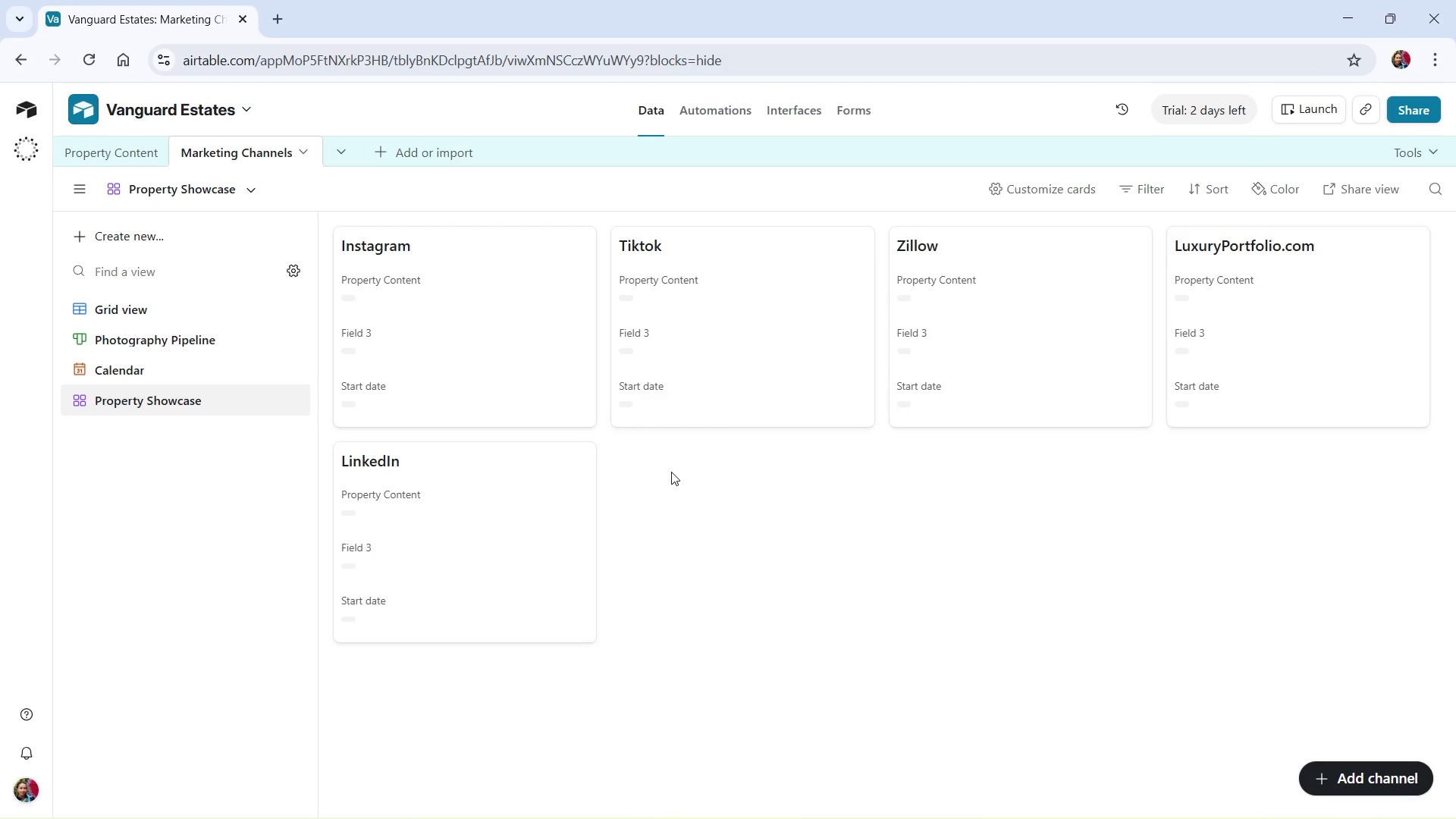 
left_click([745, 112])
 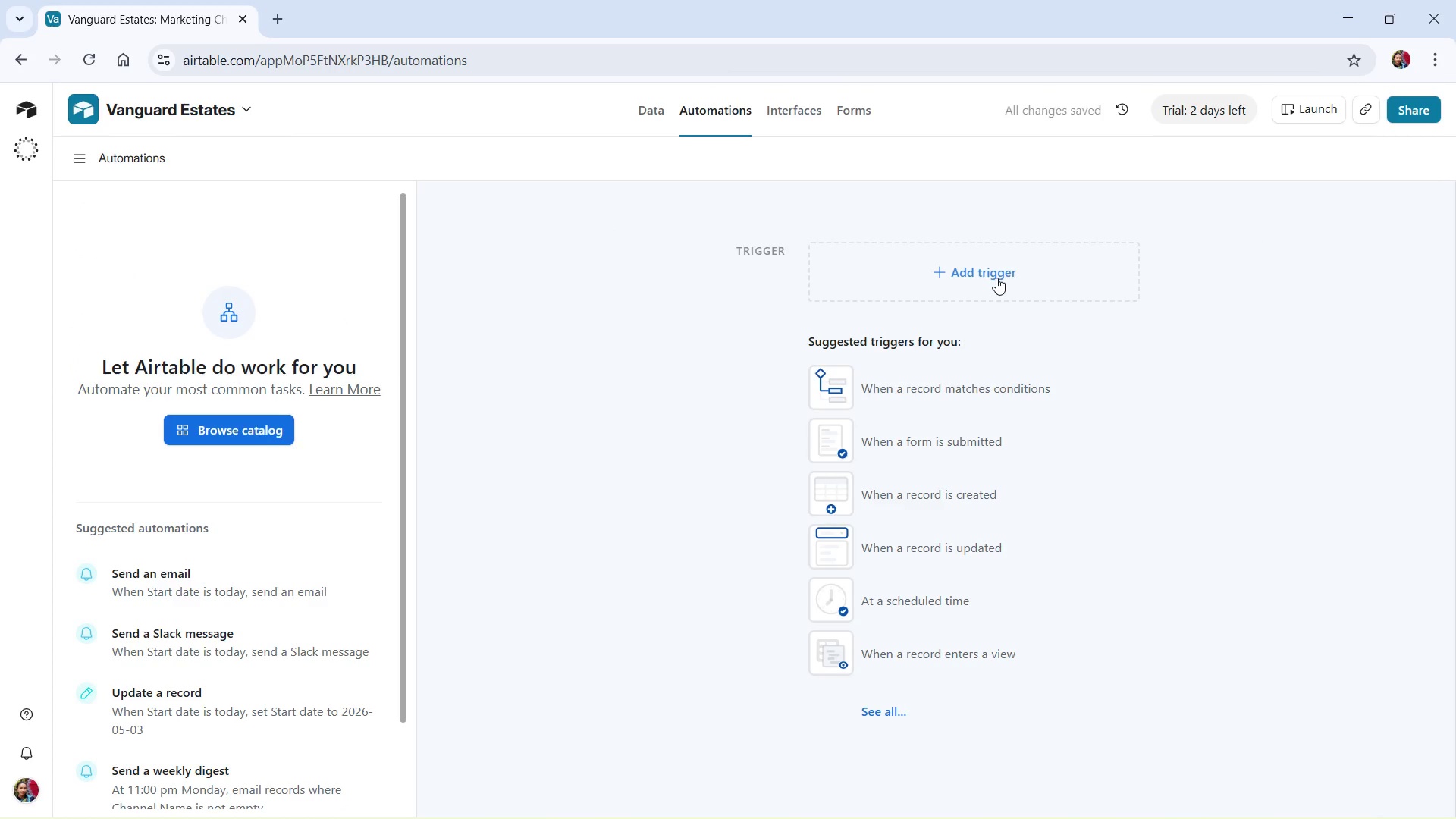 
wait(11.38)
 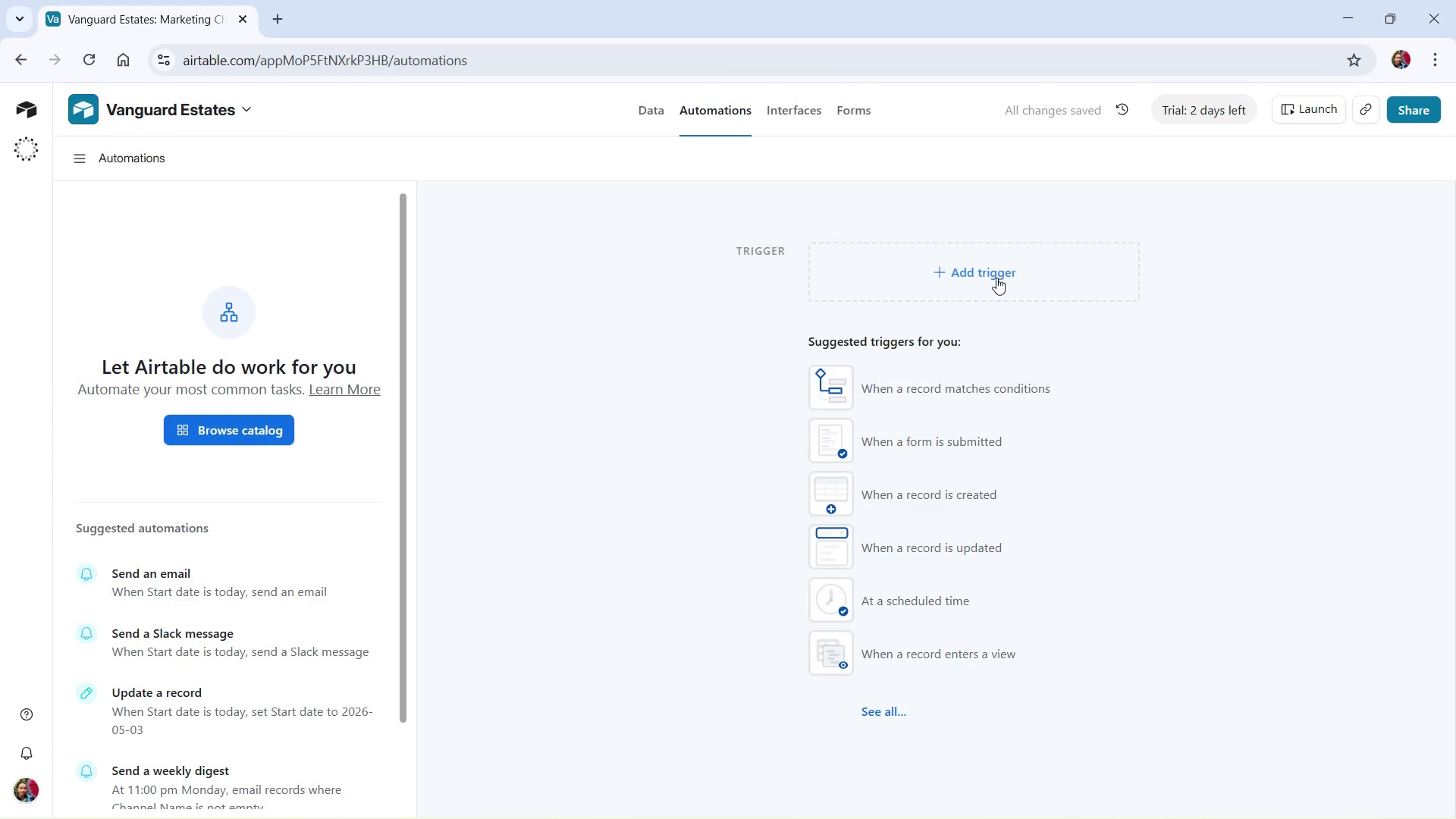 
left_click([996, 268])
 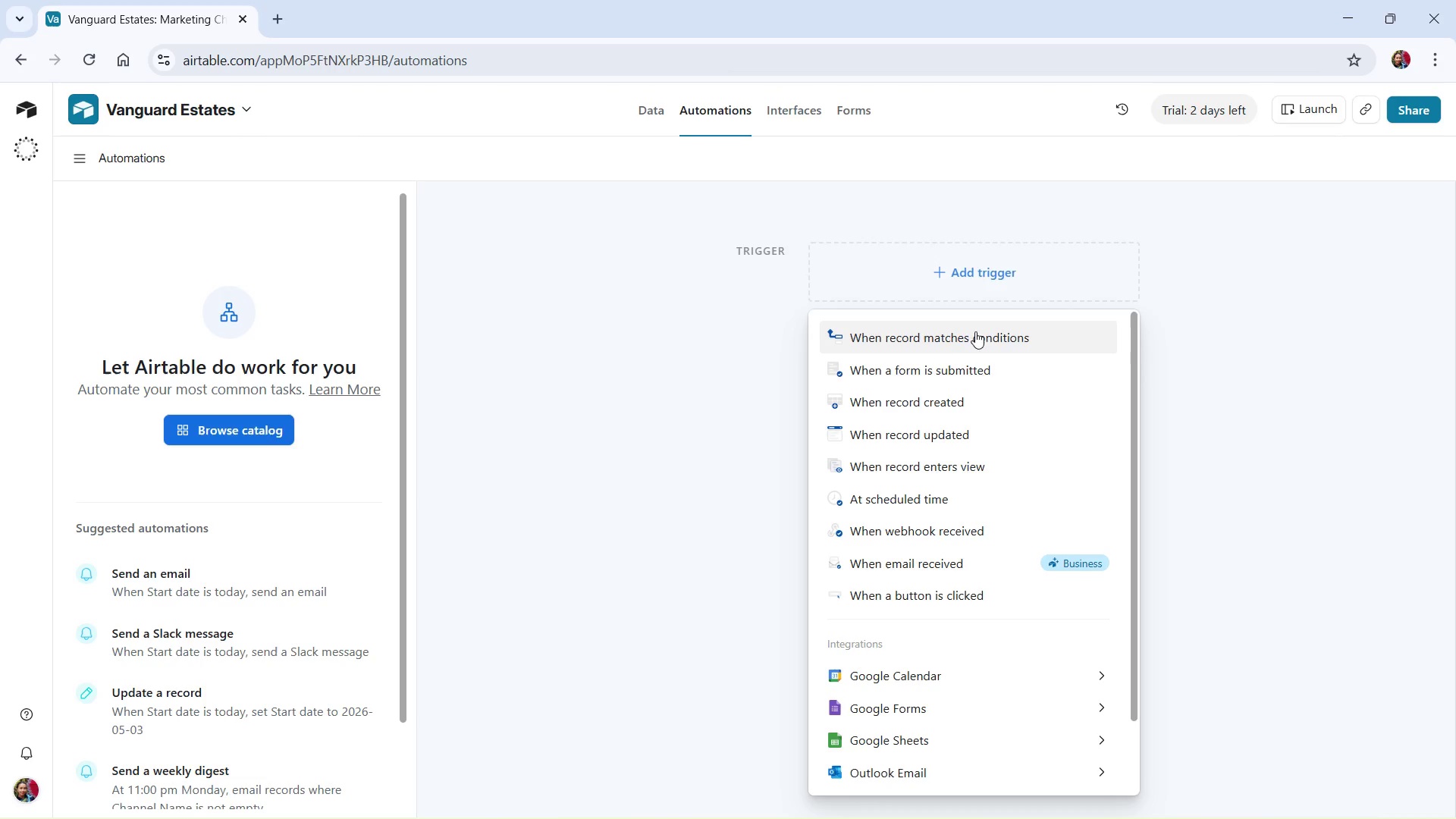 
wait(6.05)
 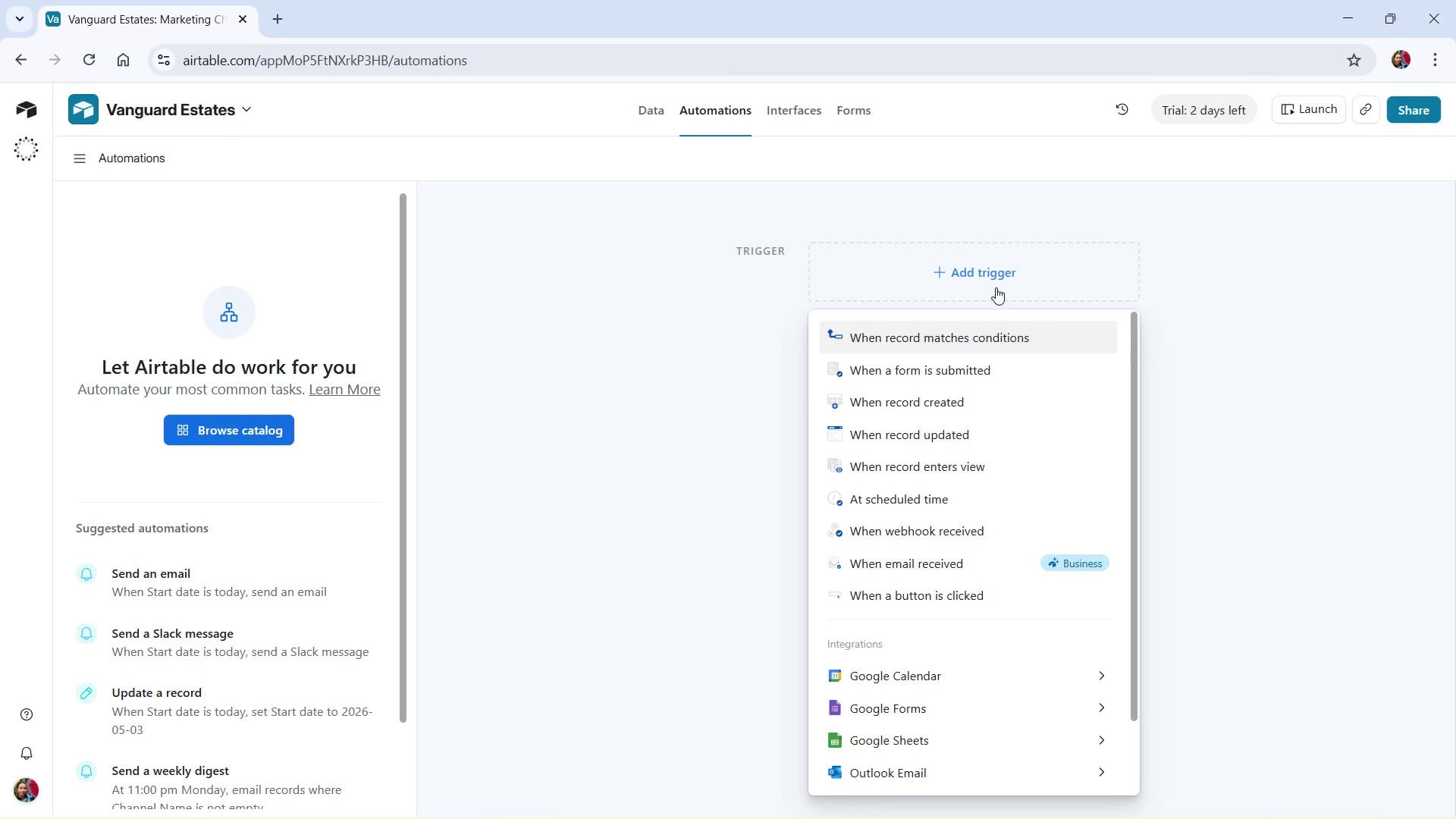 
left_click([953, 436])
 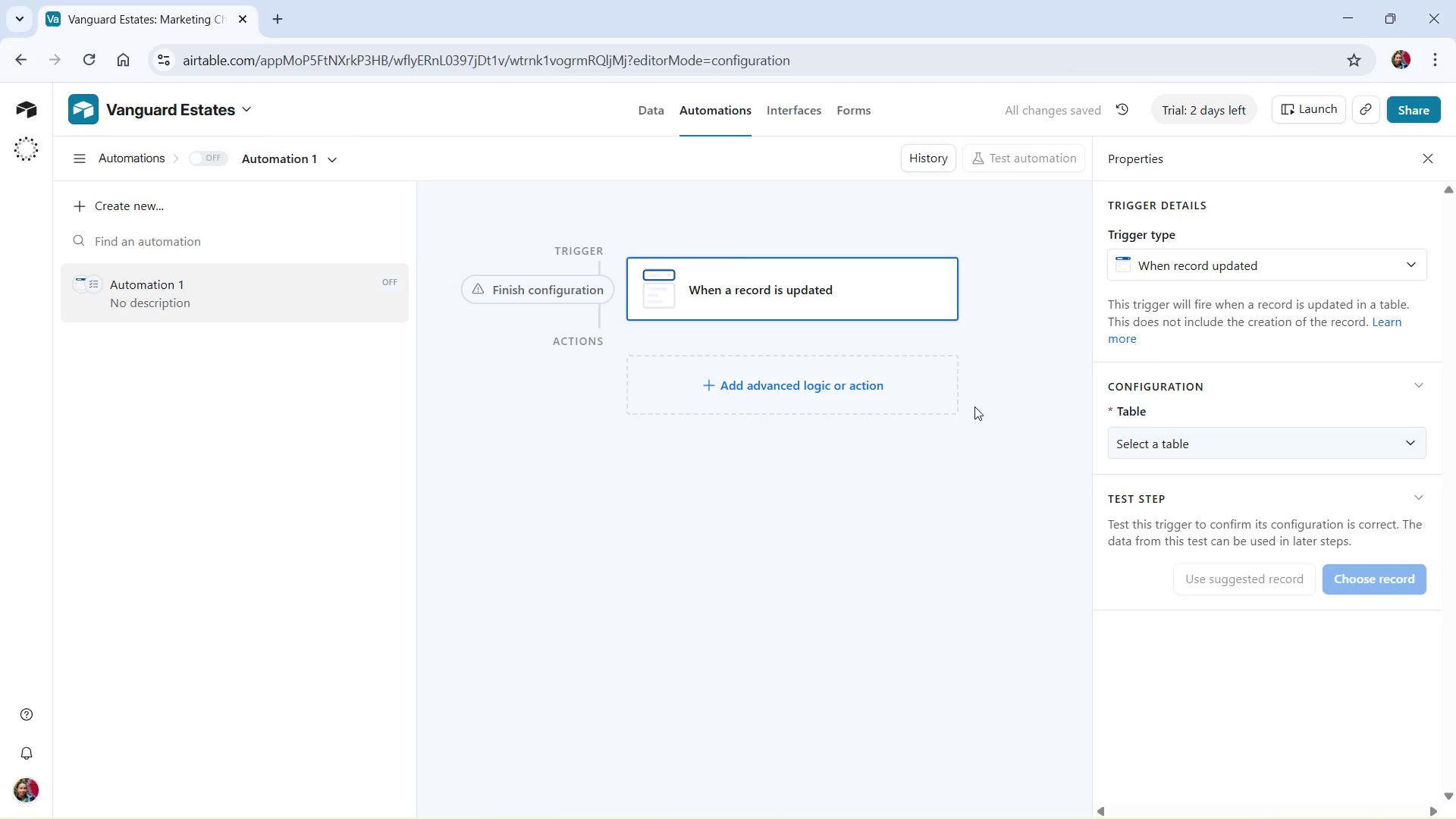 
wait(6.31)
 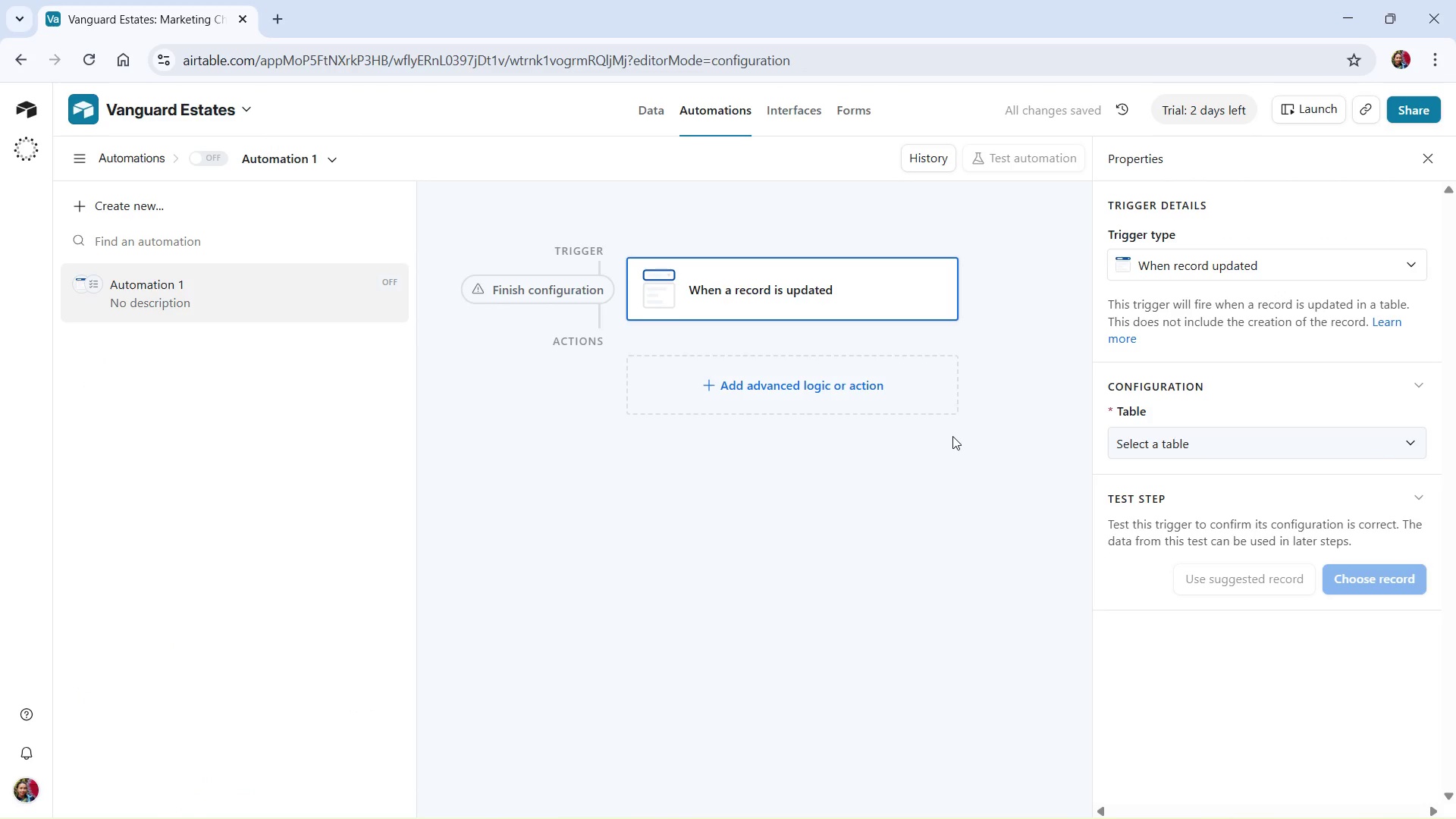 
left_click([1227, 453])
 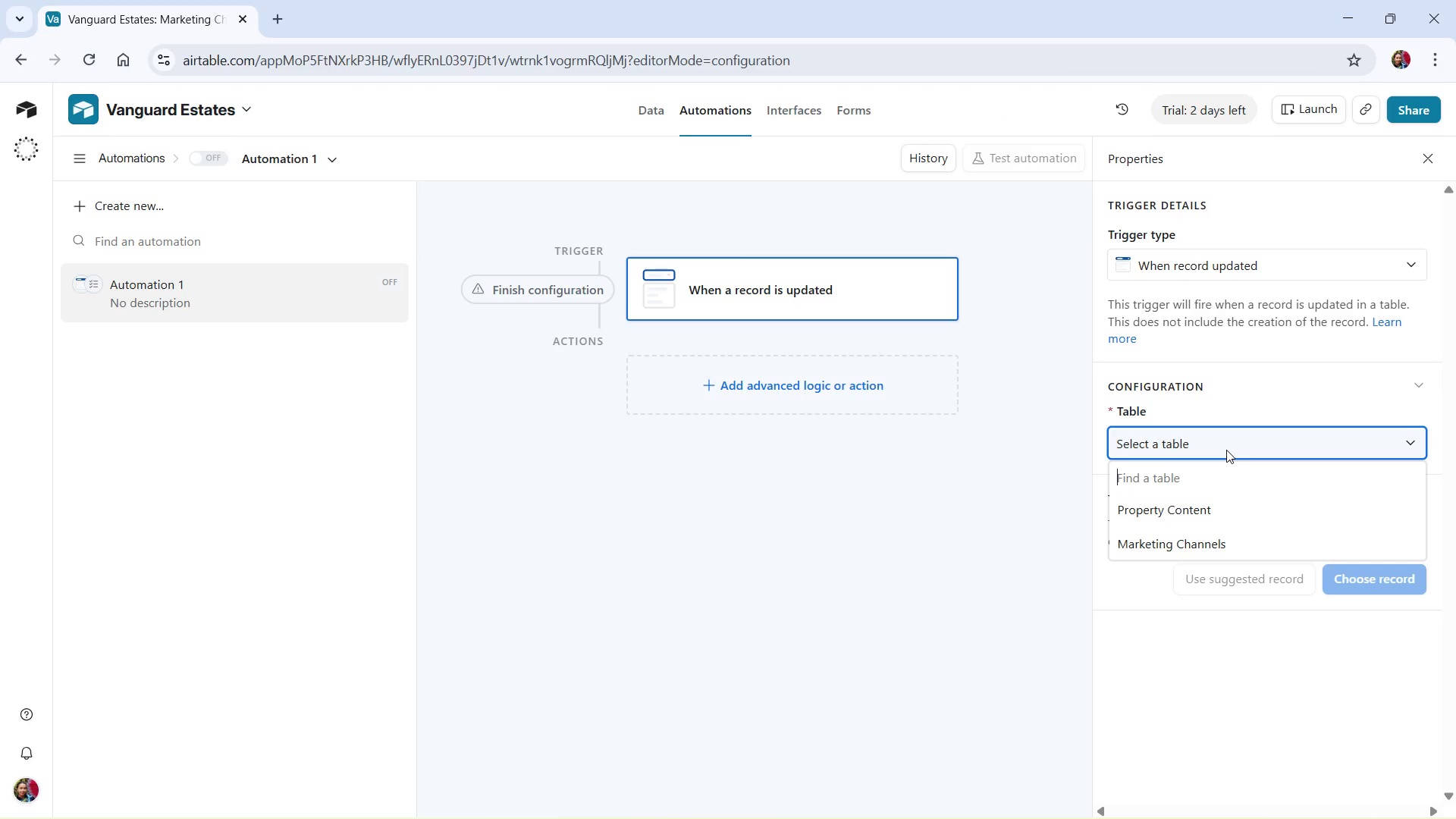 
wait(11.44)
 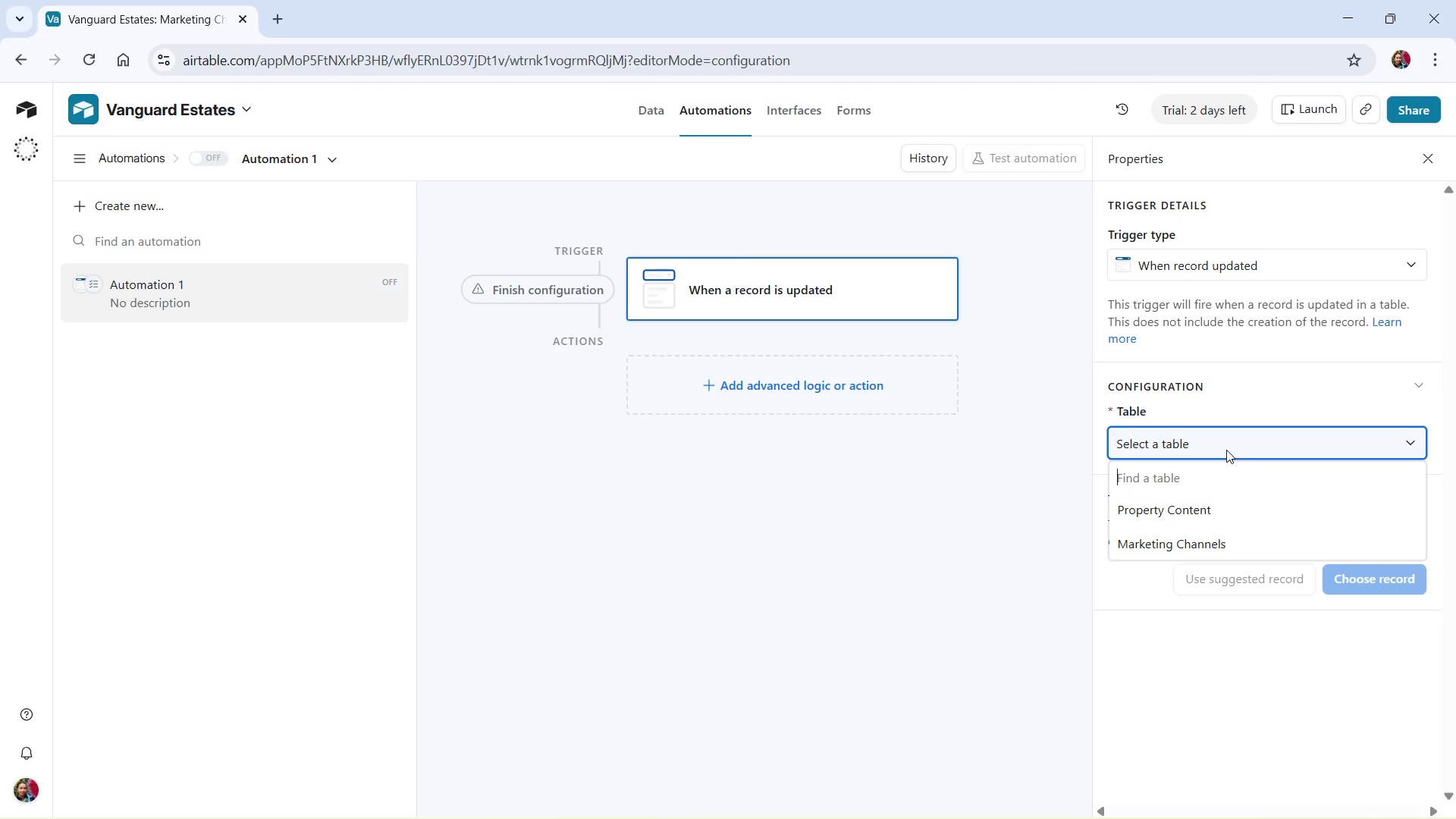 
left_click([1203, 515])
 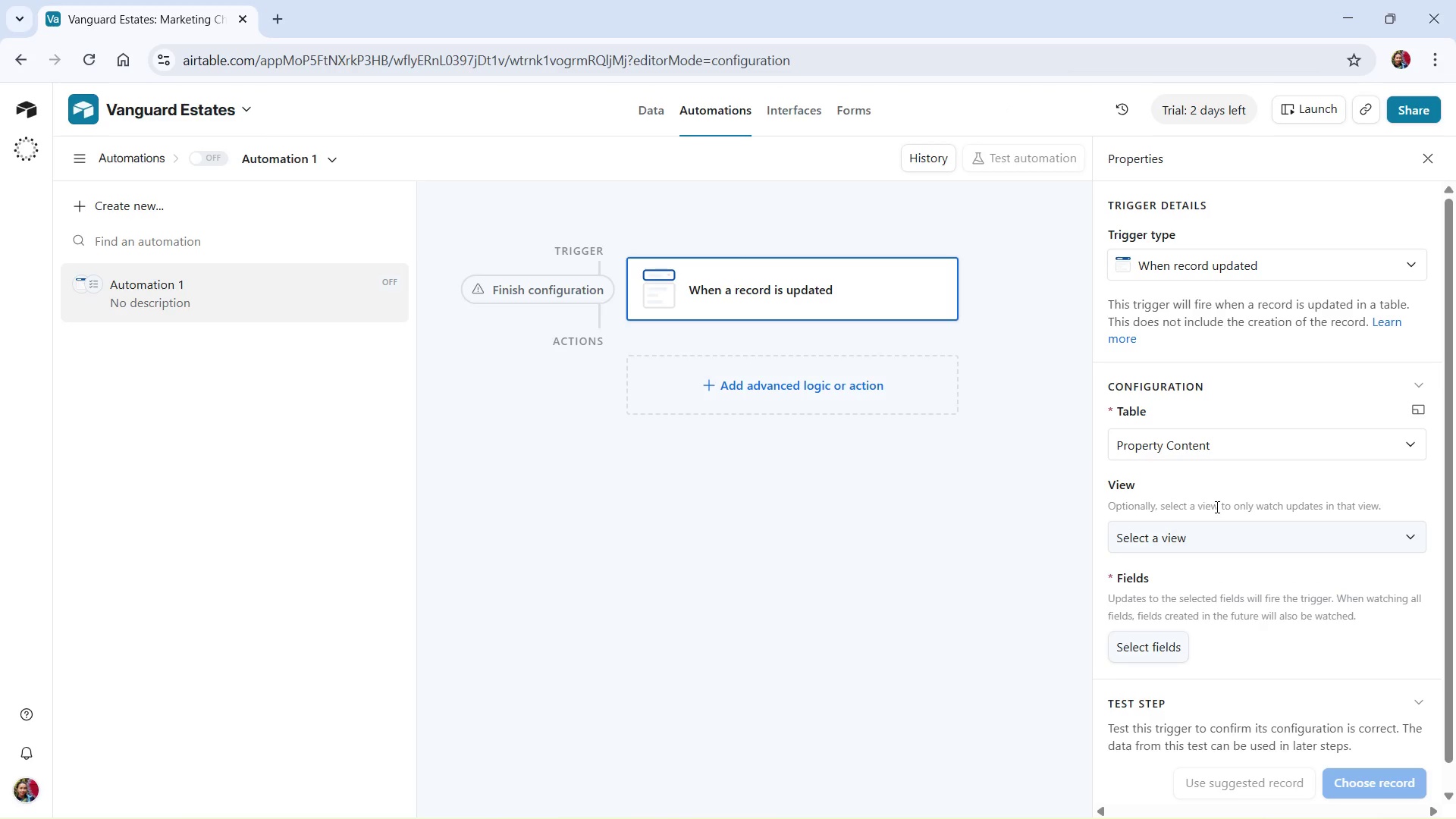 
wait(13.86)
 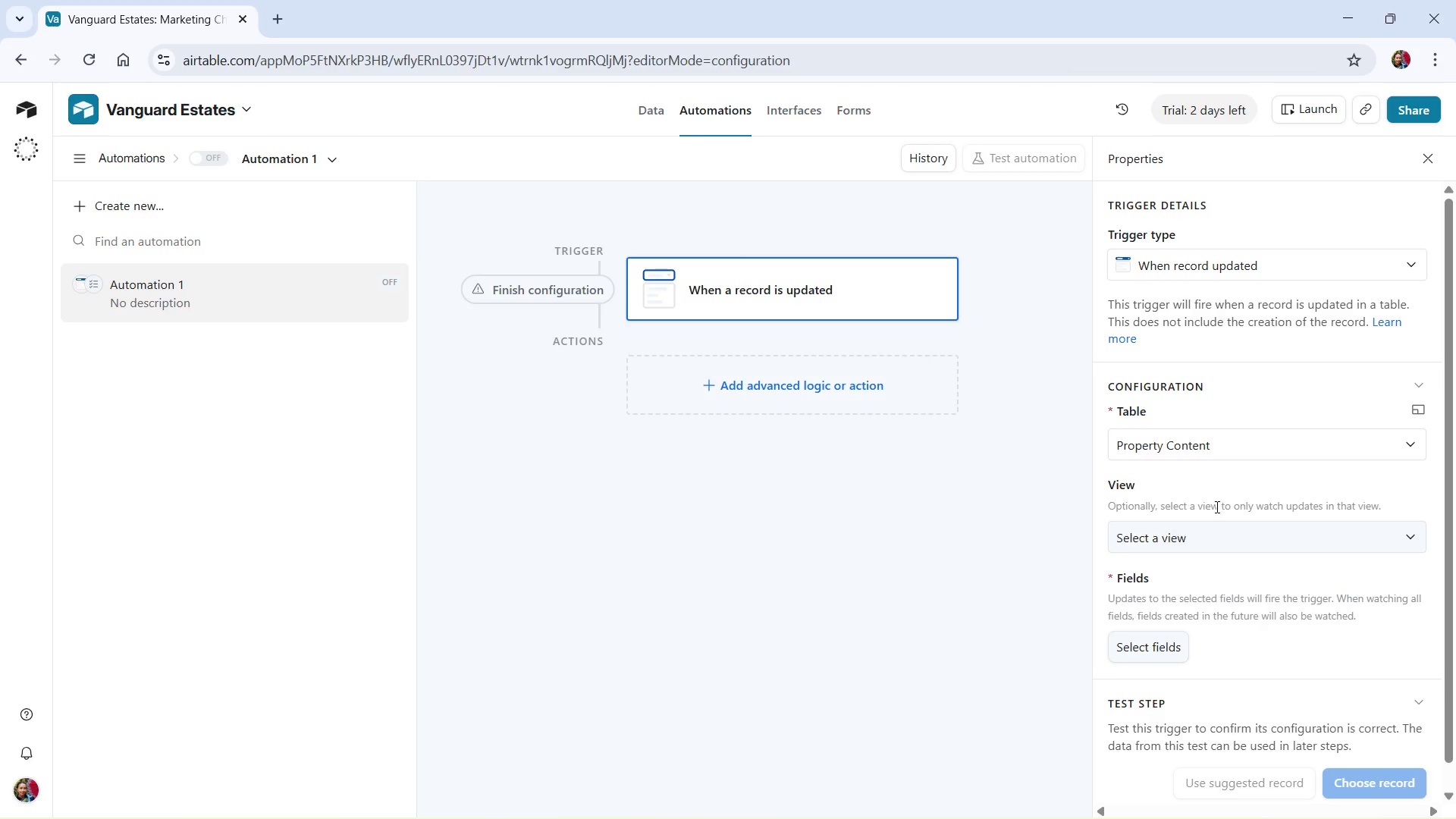 
left_click([782, 381])
 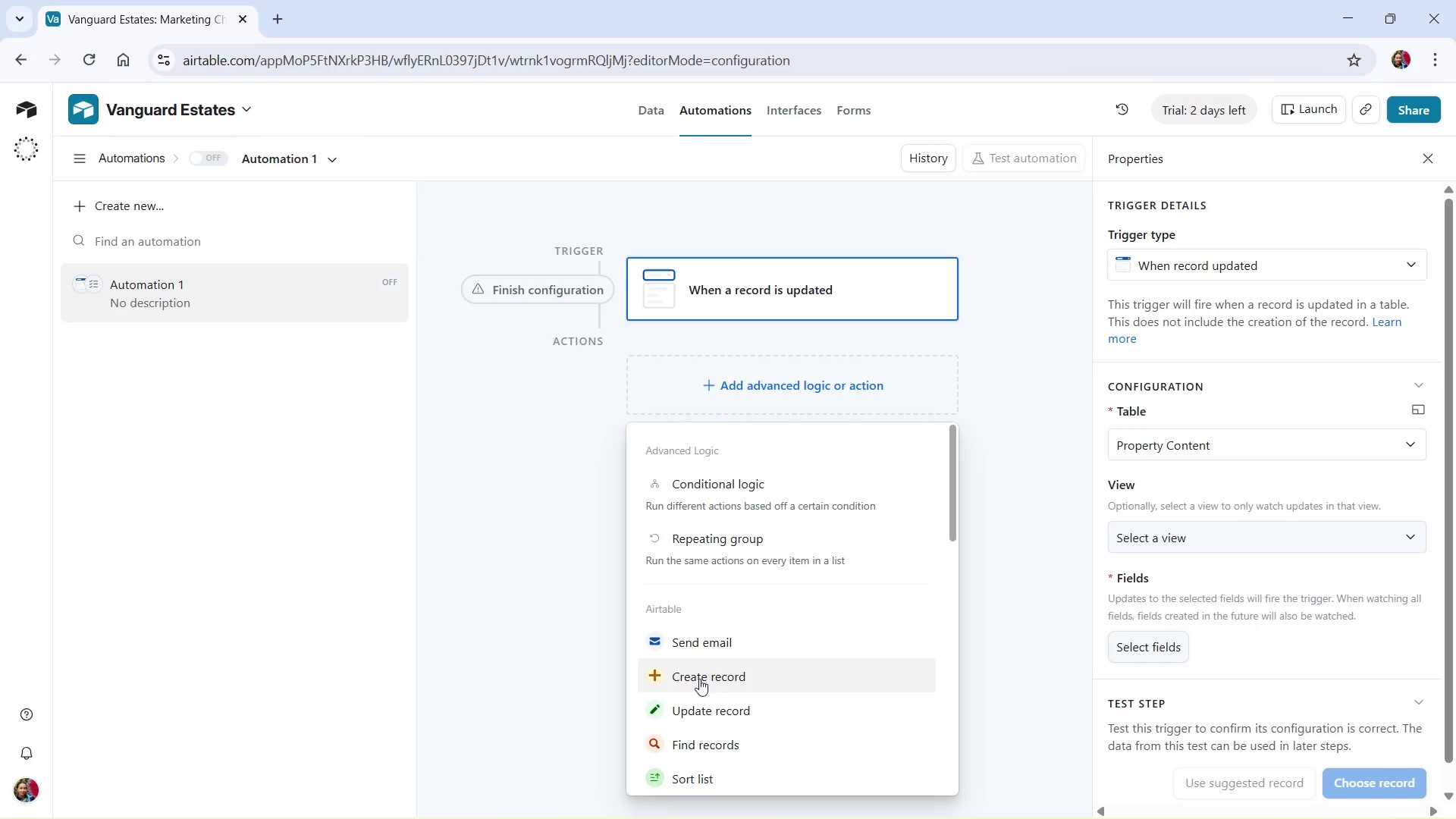 
left_click([711, 708])
 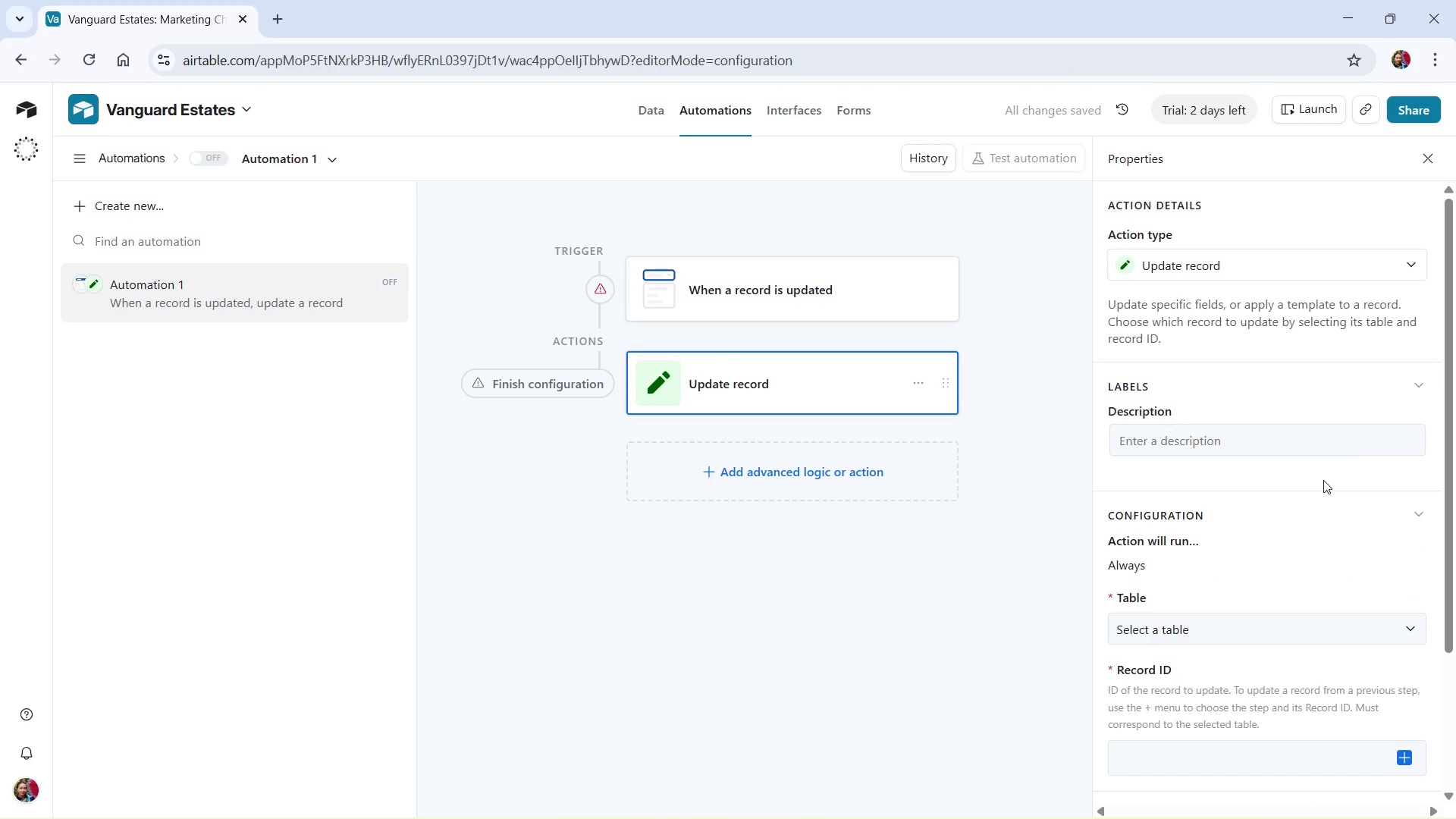 
wait(9.02)
 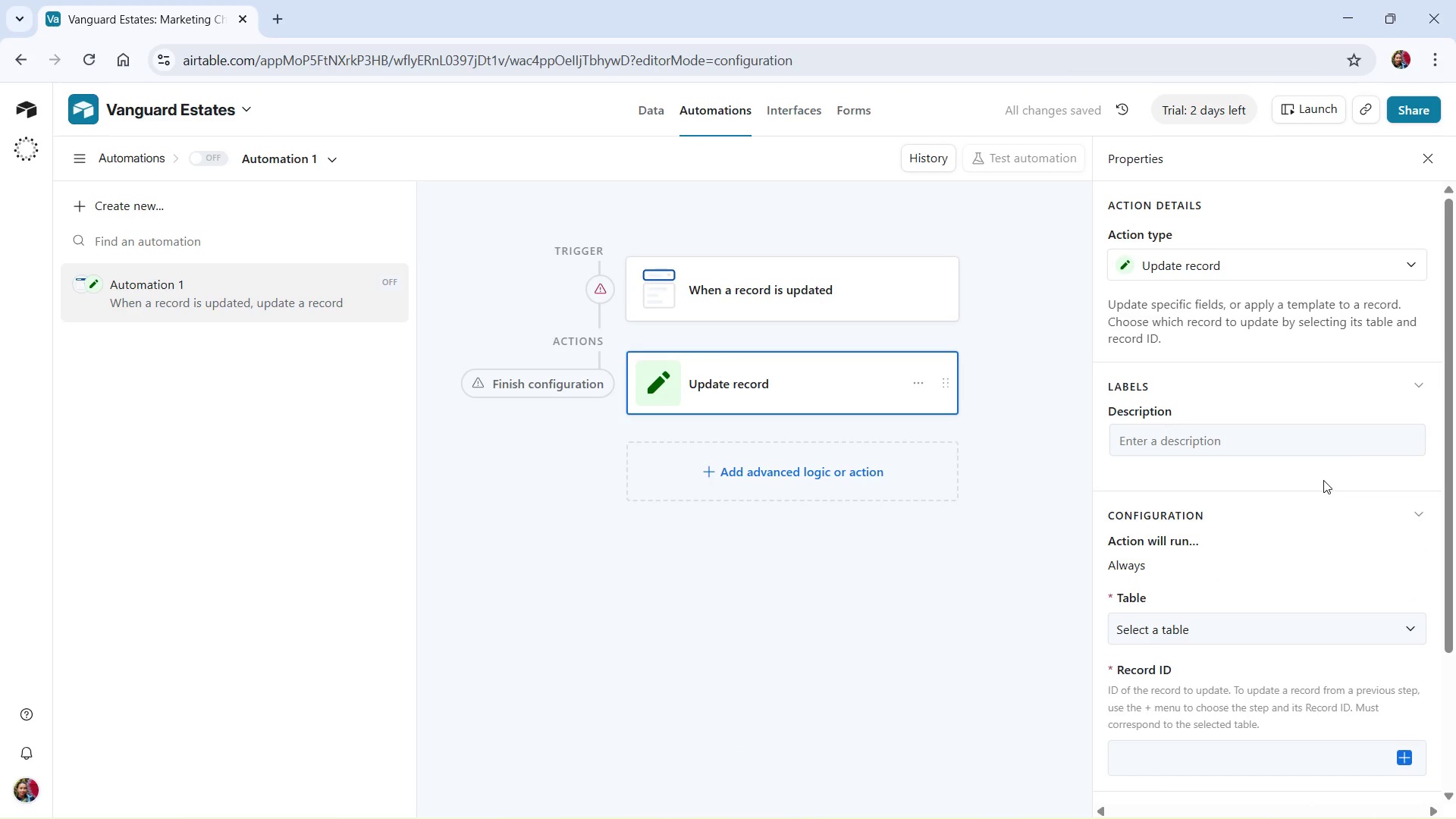 
left_click([1247, 629])
 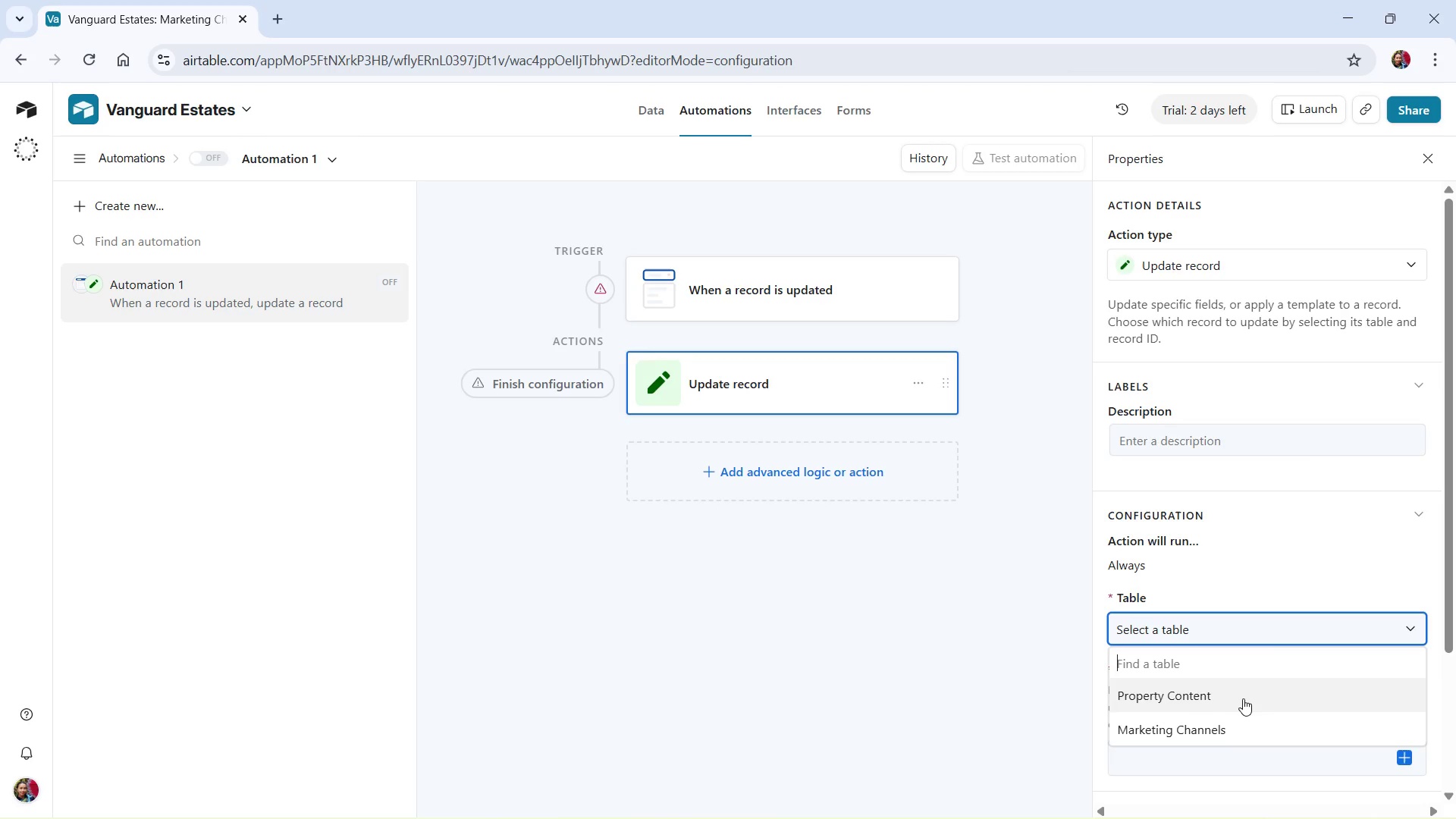 
left_click([1243, 698])
 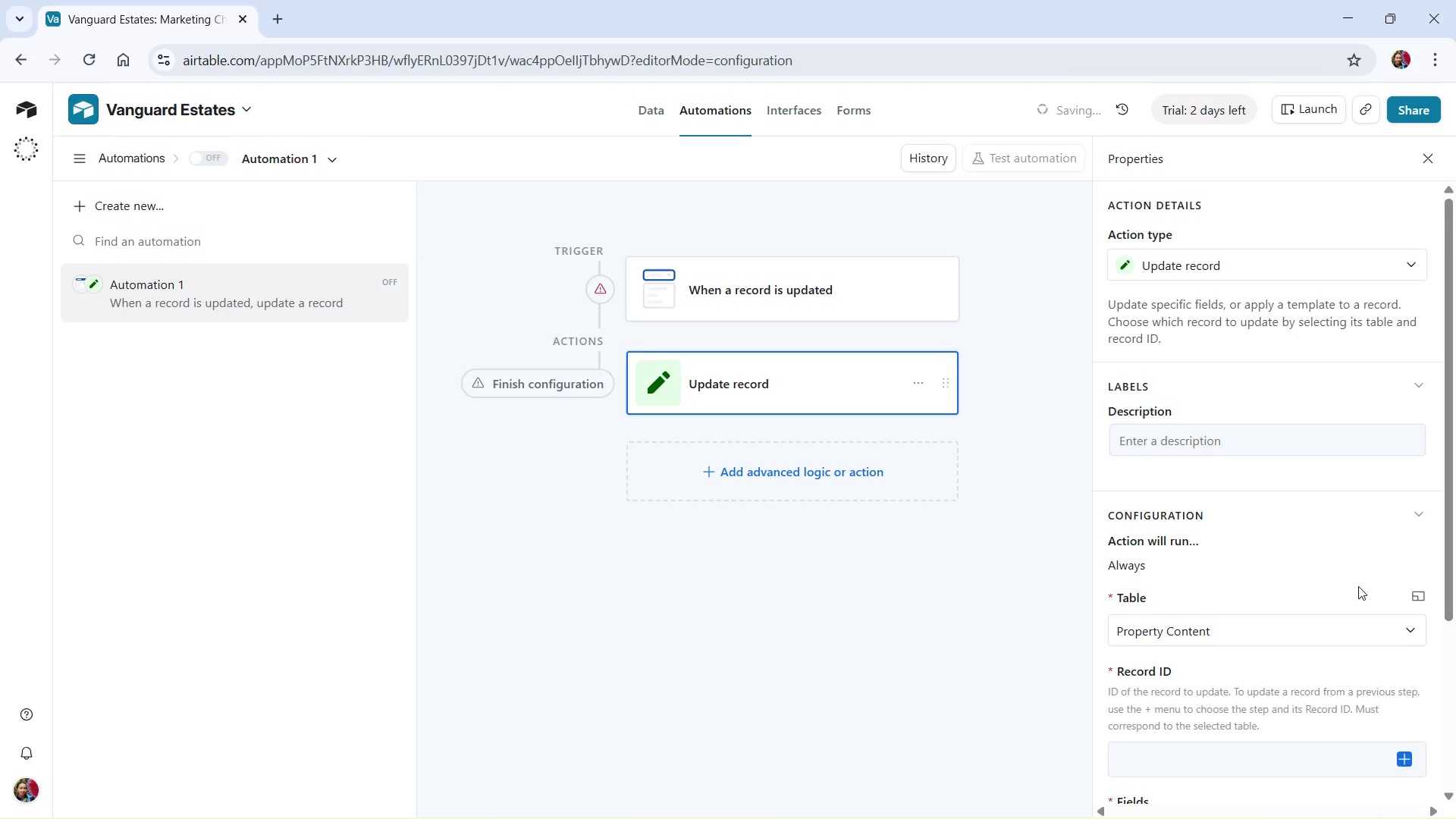 
scroll: coordinate [1358, 586], scroll_direction: down, amount: 2.0
 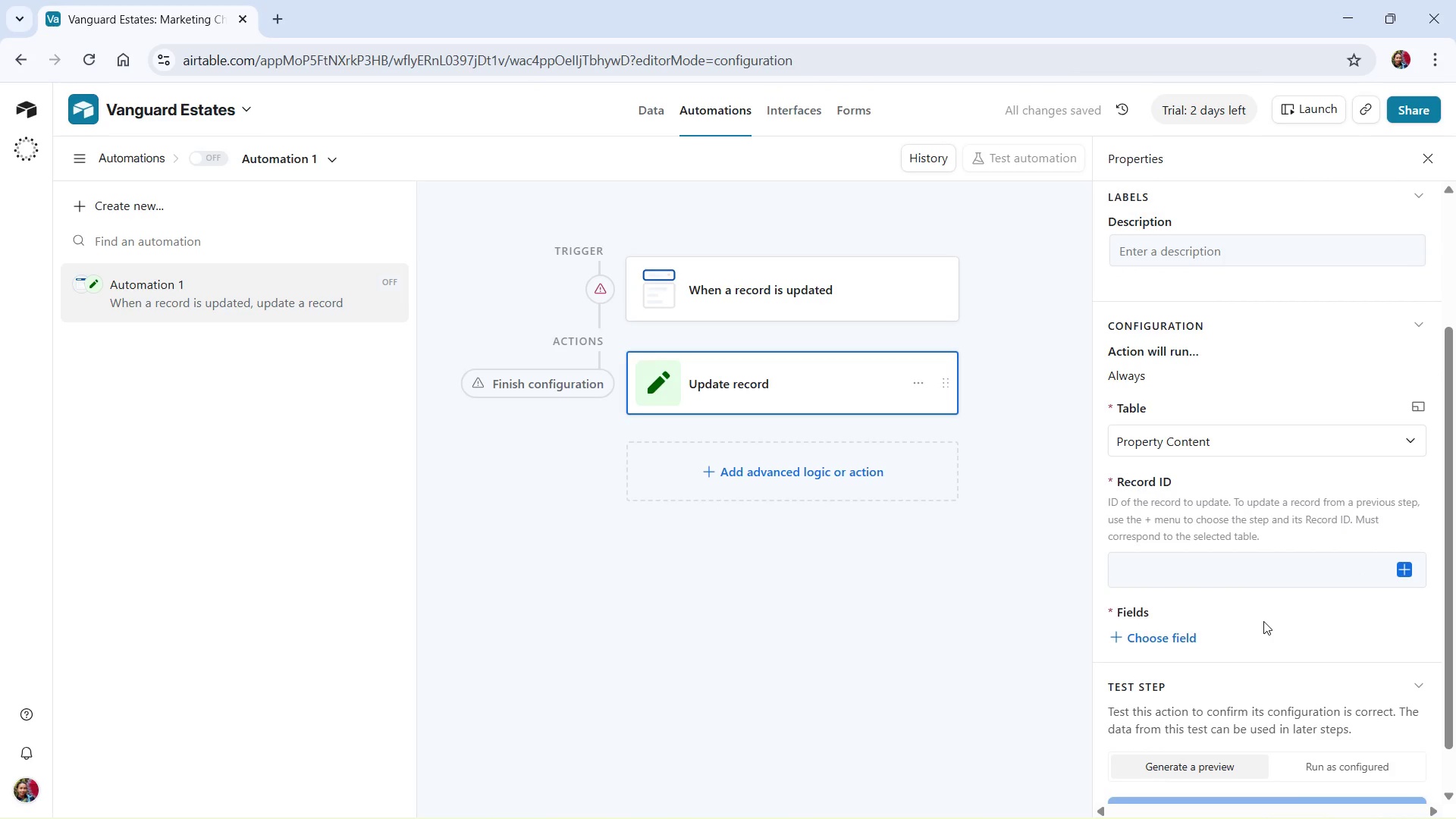 
wait(8.68)
 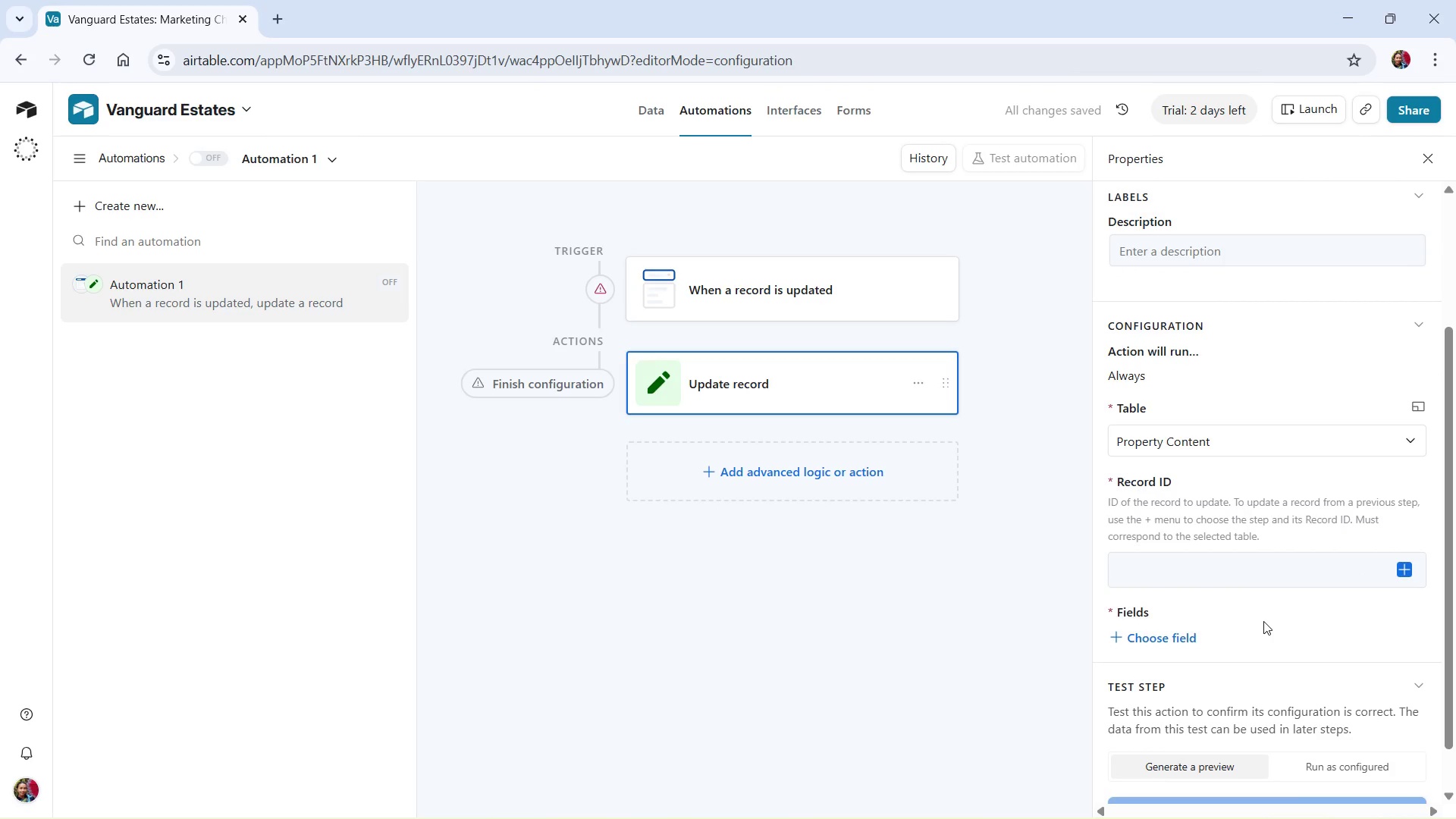 
scroll: coordinate [1407, 630], scroll_direction: down, amount: 1.0
 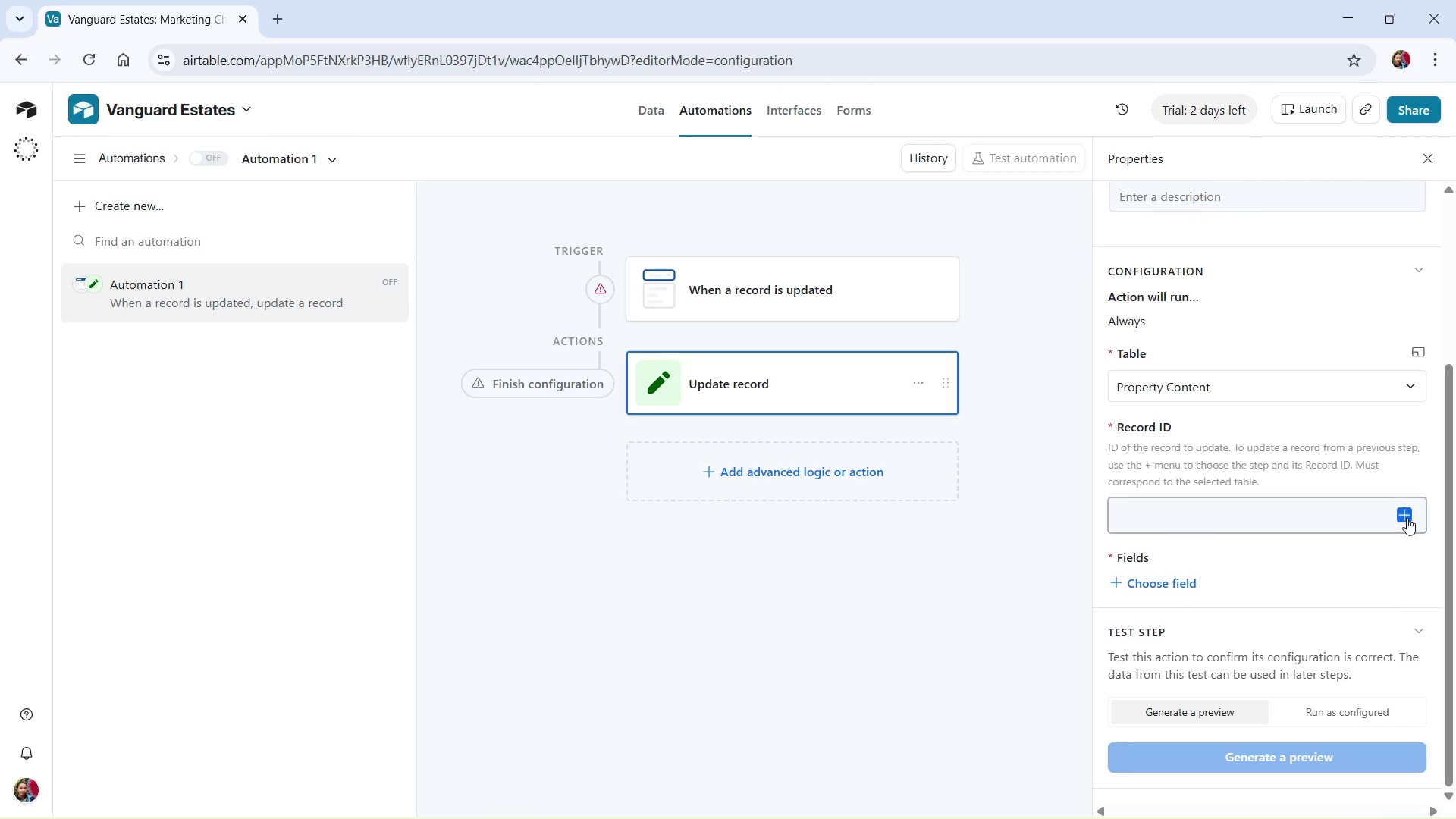 
left_click([1407, 511])
 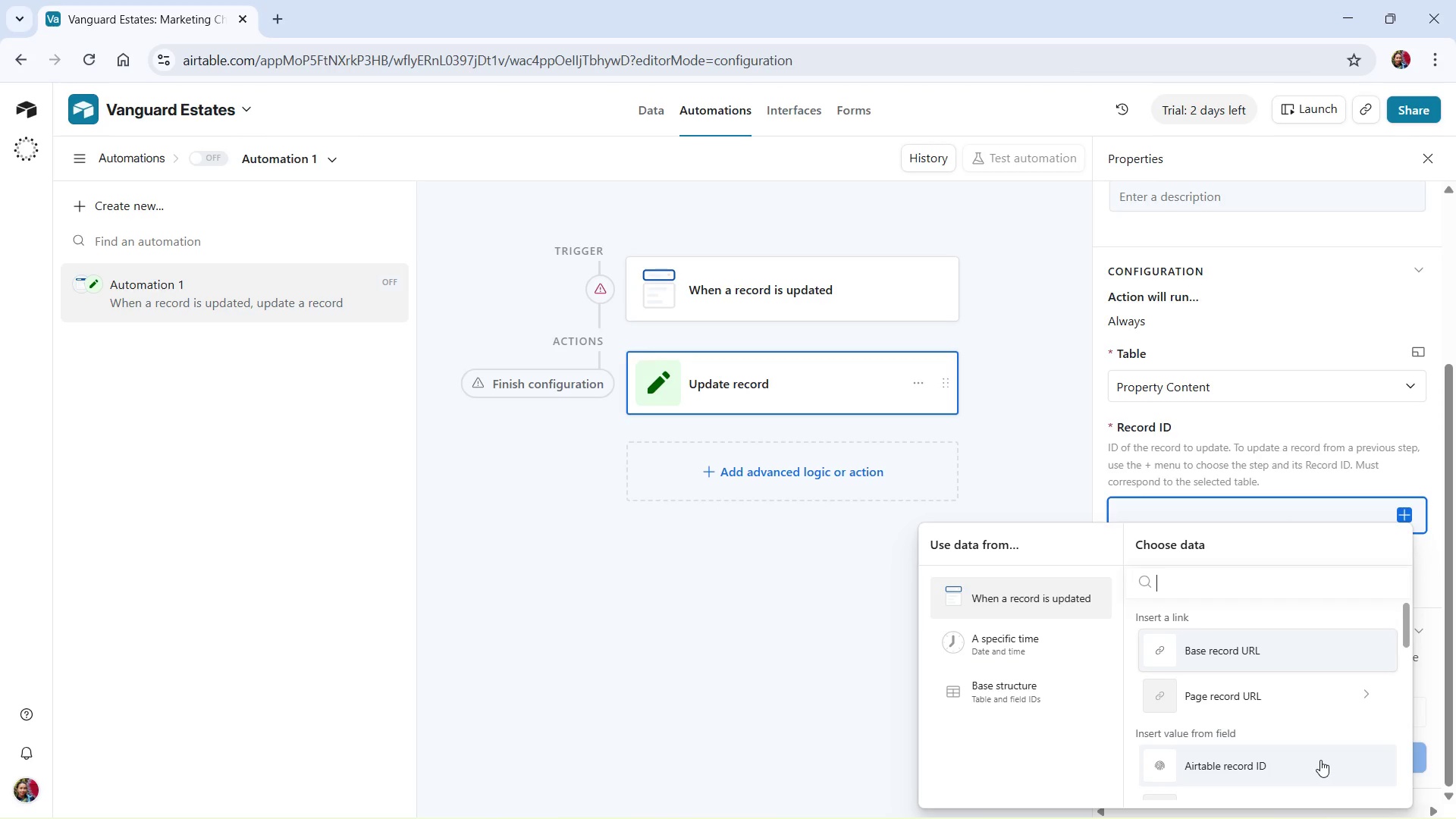 
left_click([1320, 760])
 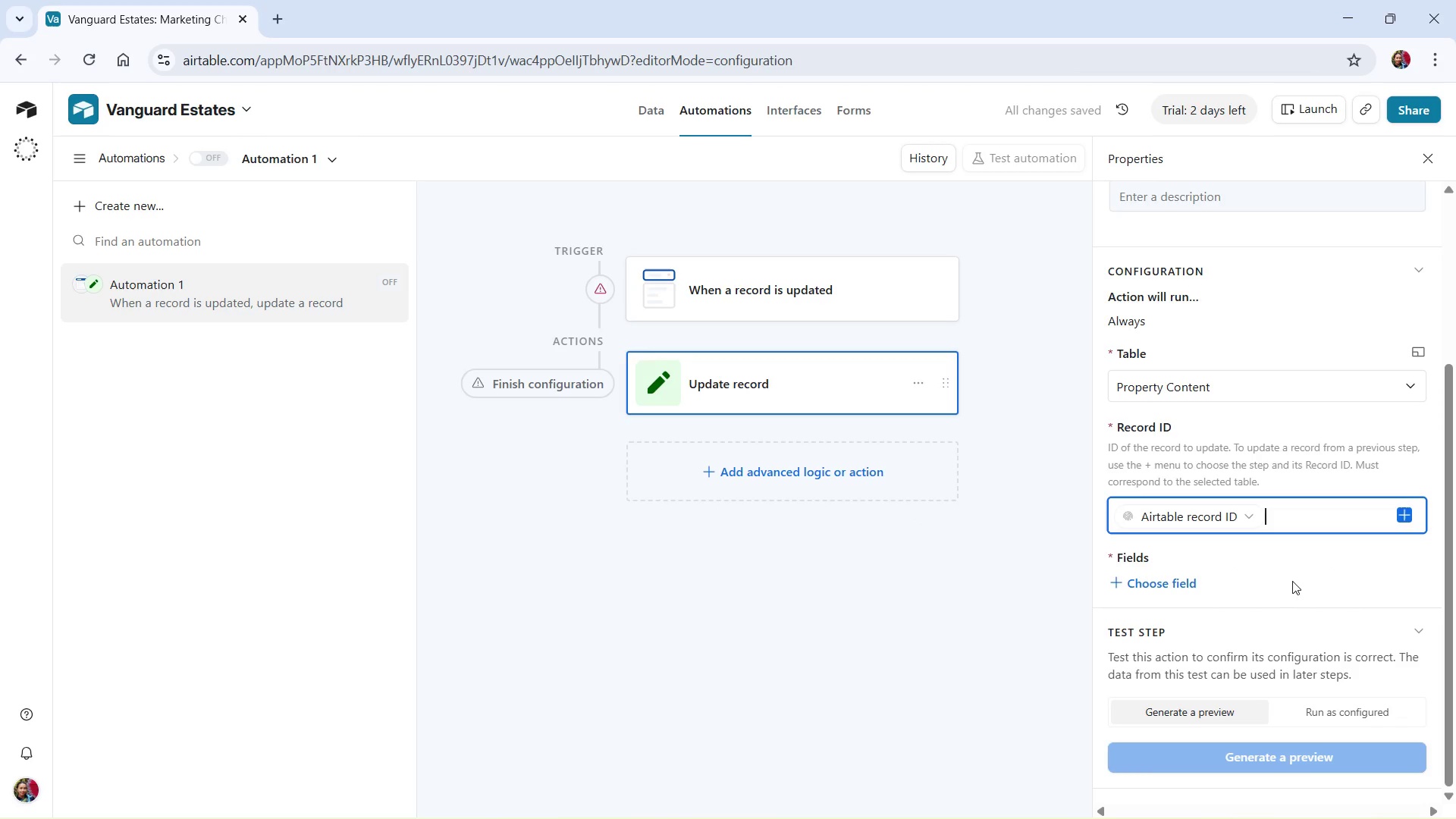 
mouse_move([1175, 562])
 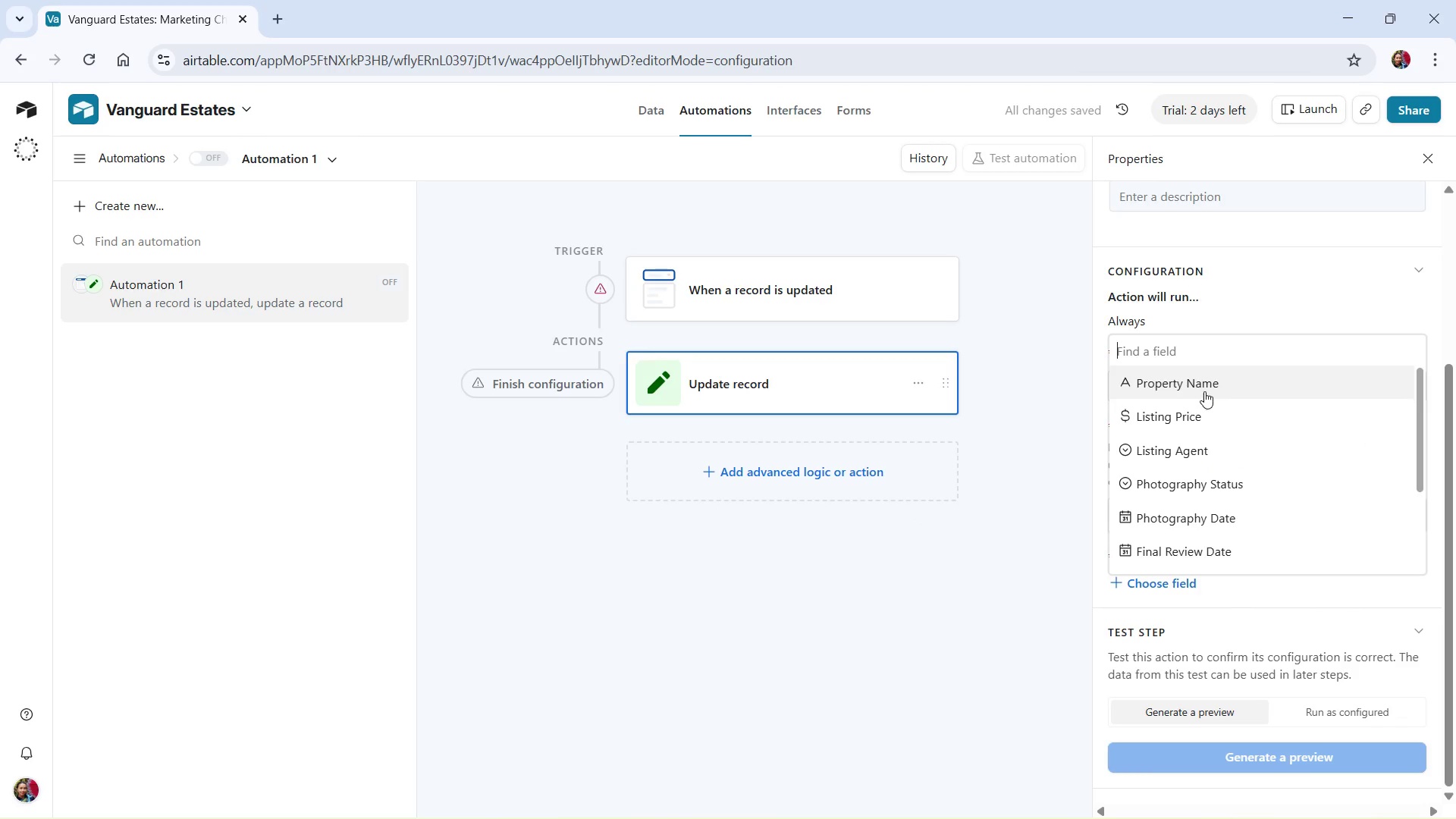 
scroll: coordinate [1230, 485], scroll_direction: down, amount: 1.0
 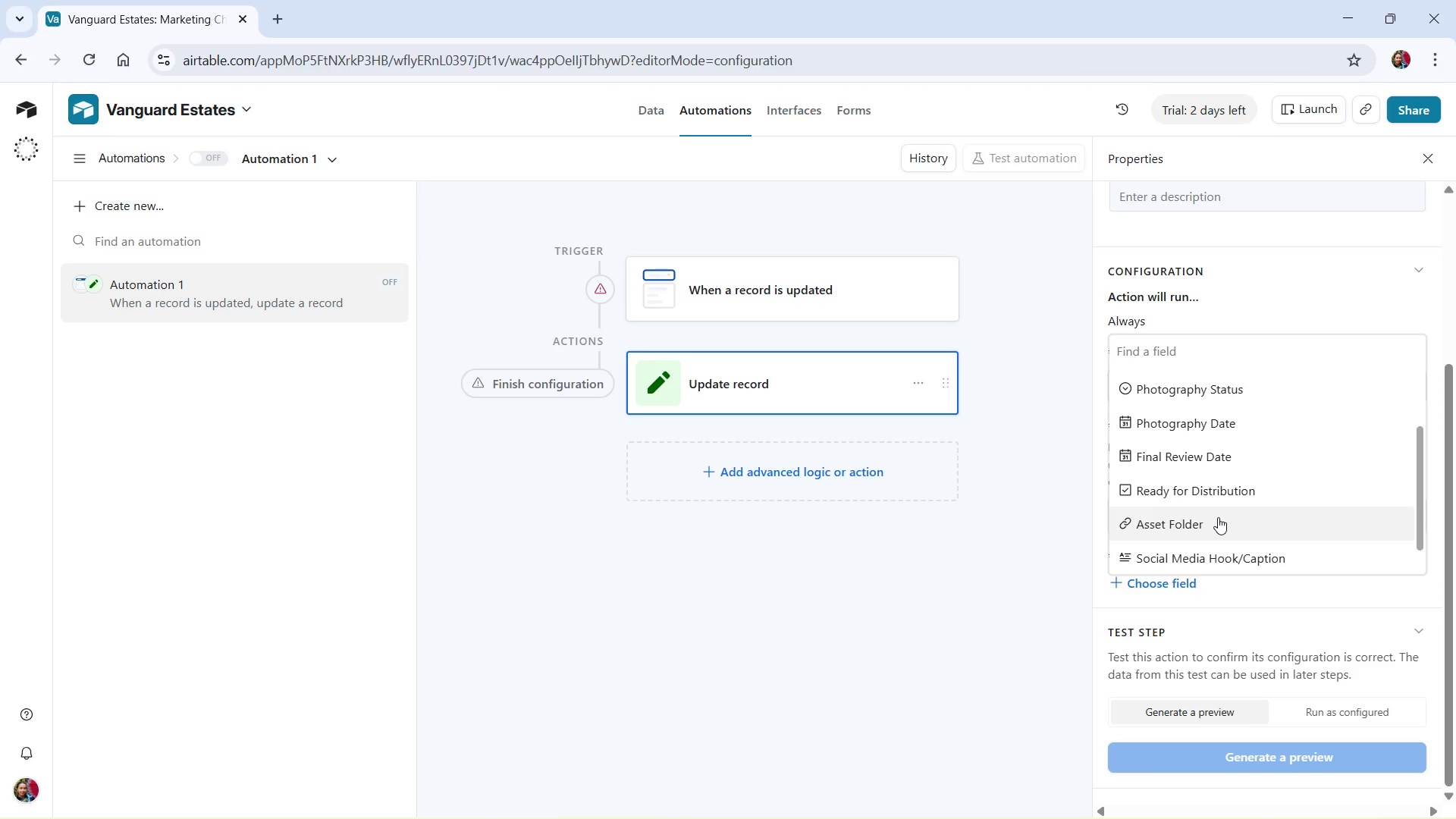 
wait(5.35)
 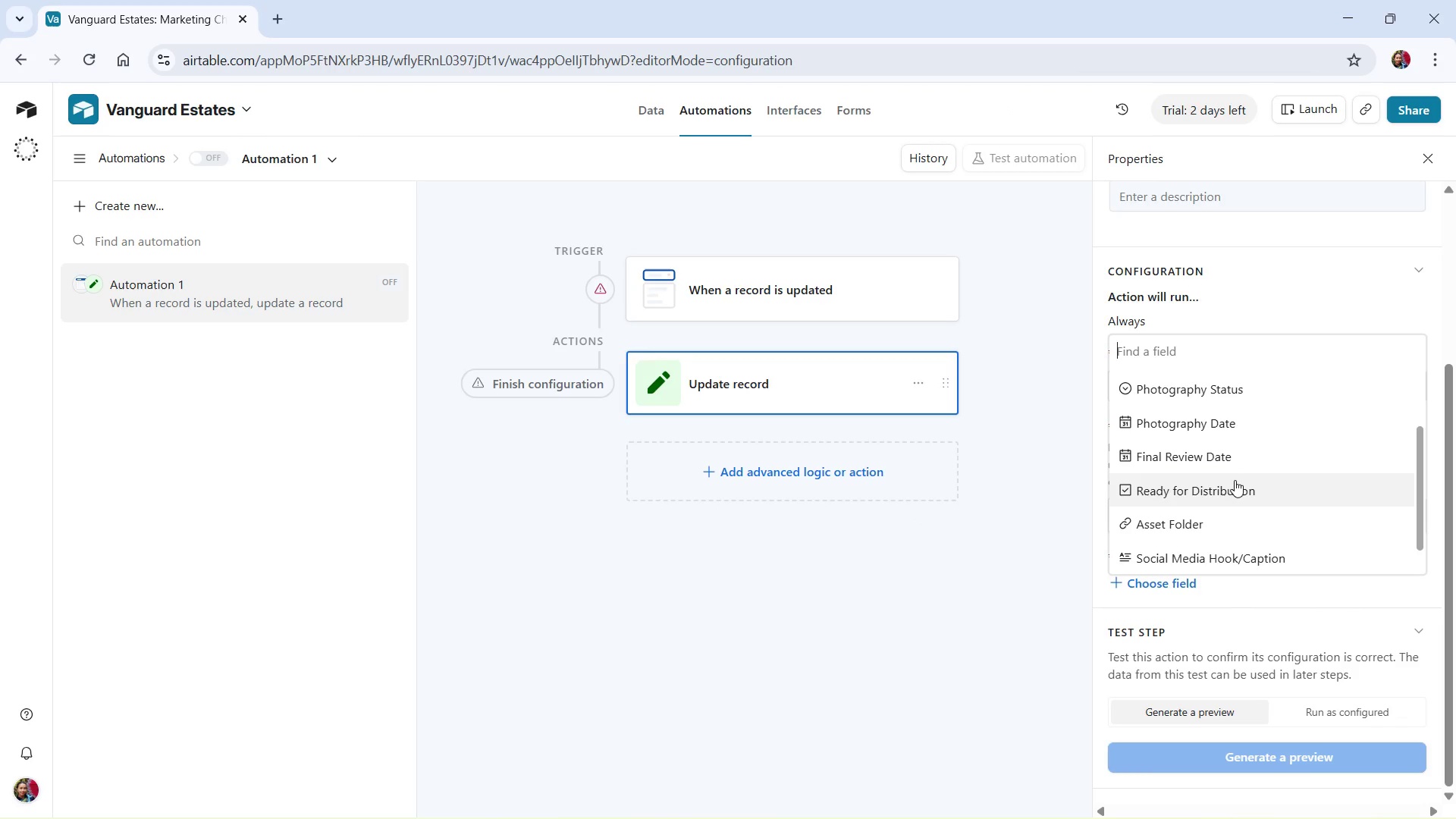 
scroll: coordinate [1221, 516], scroll_direction: up, amount: 1.0
 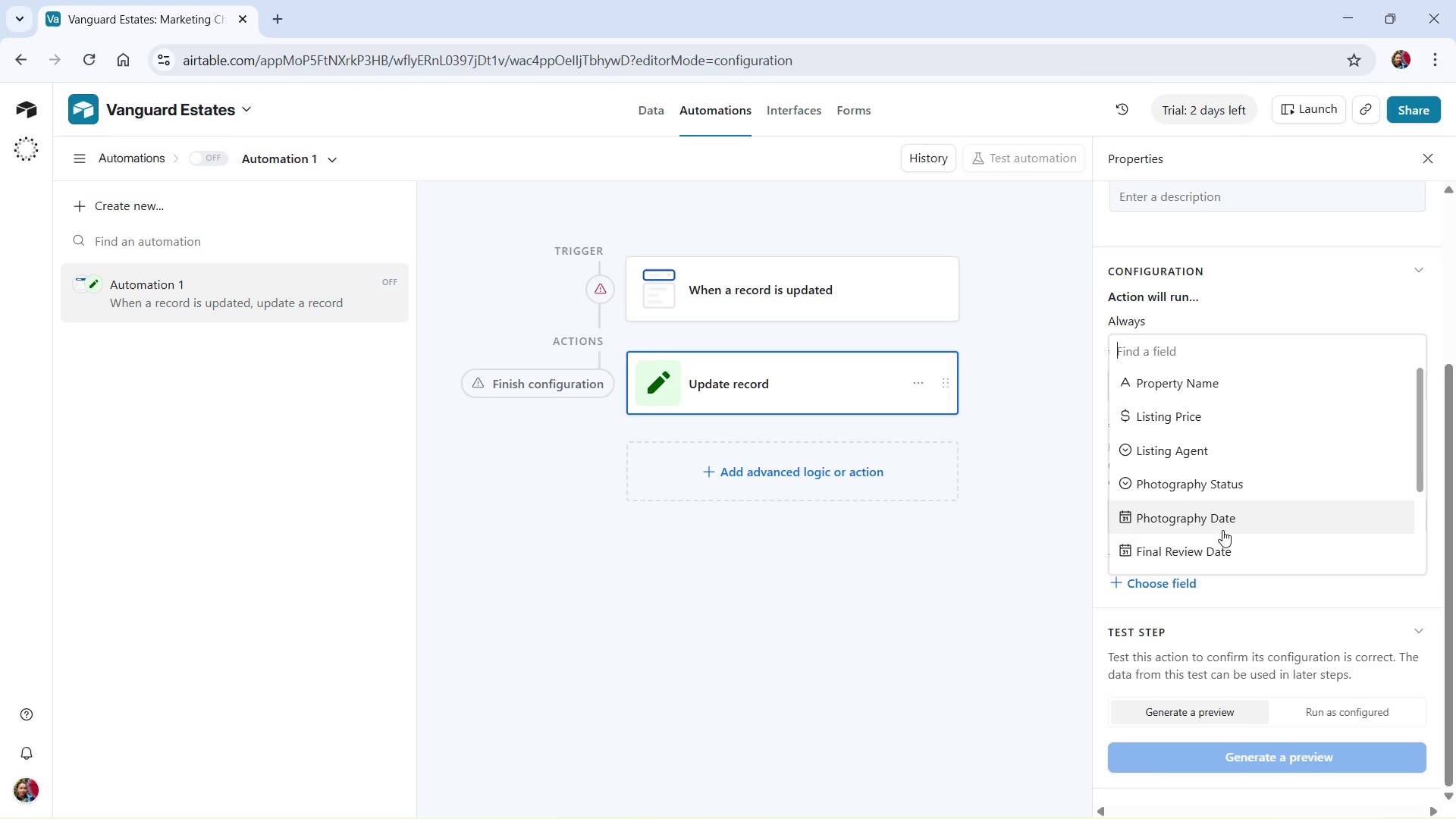 
scroll: coordinate [1222, 530], scroll_direction: down, amount: 1.0
 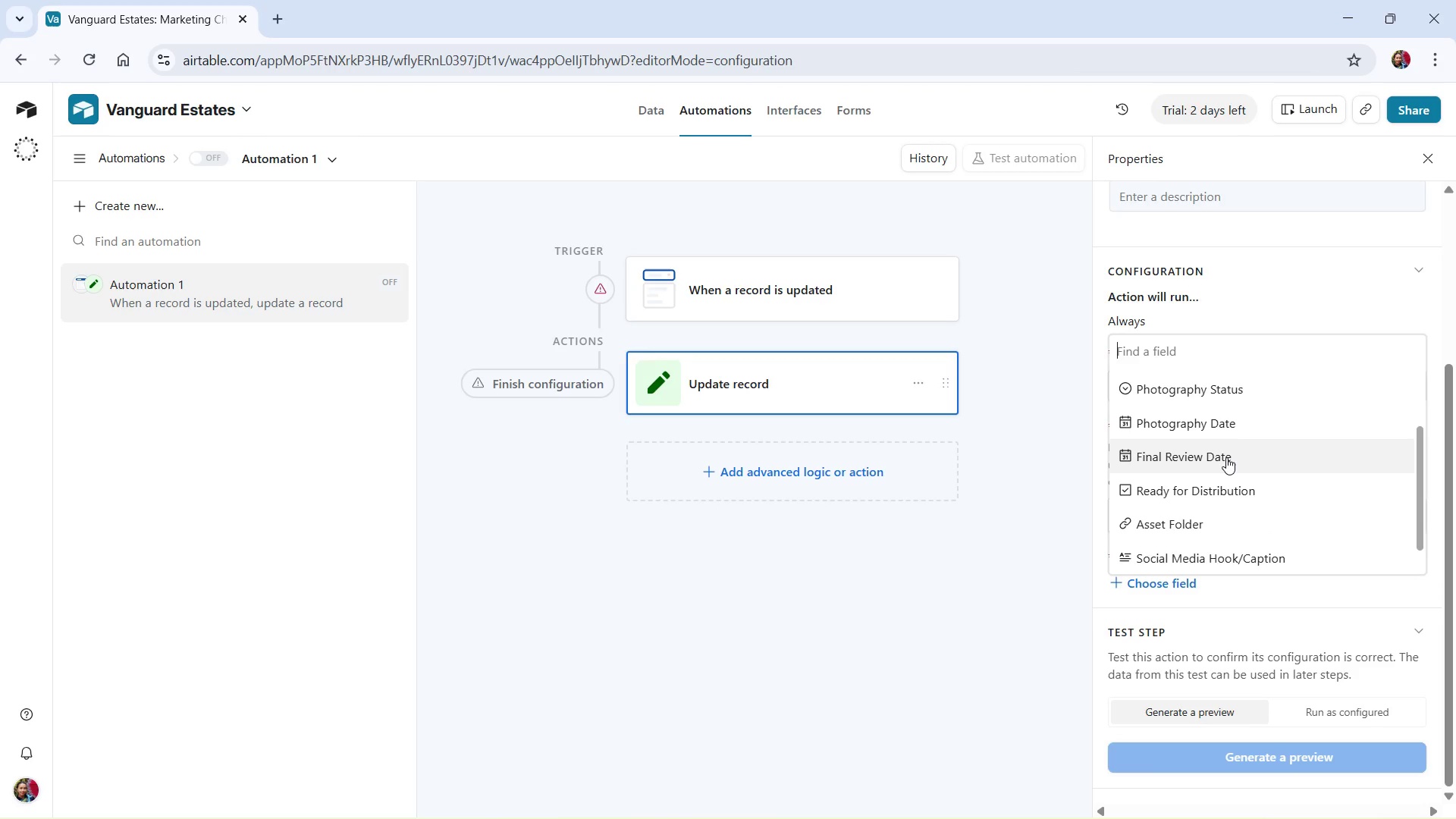 
left_click([1228, 459])
 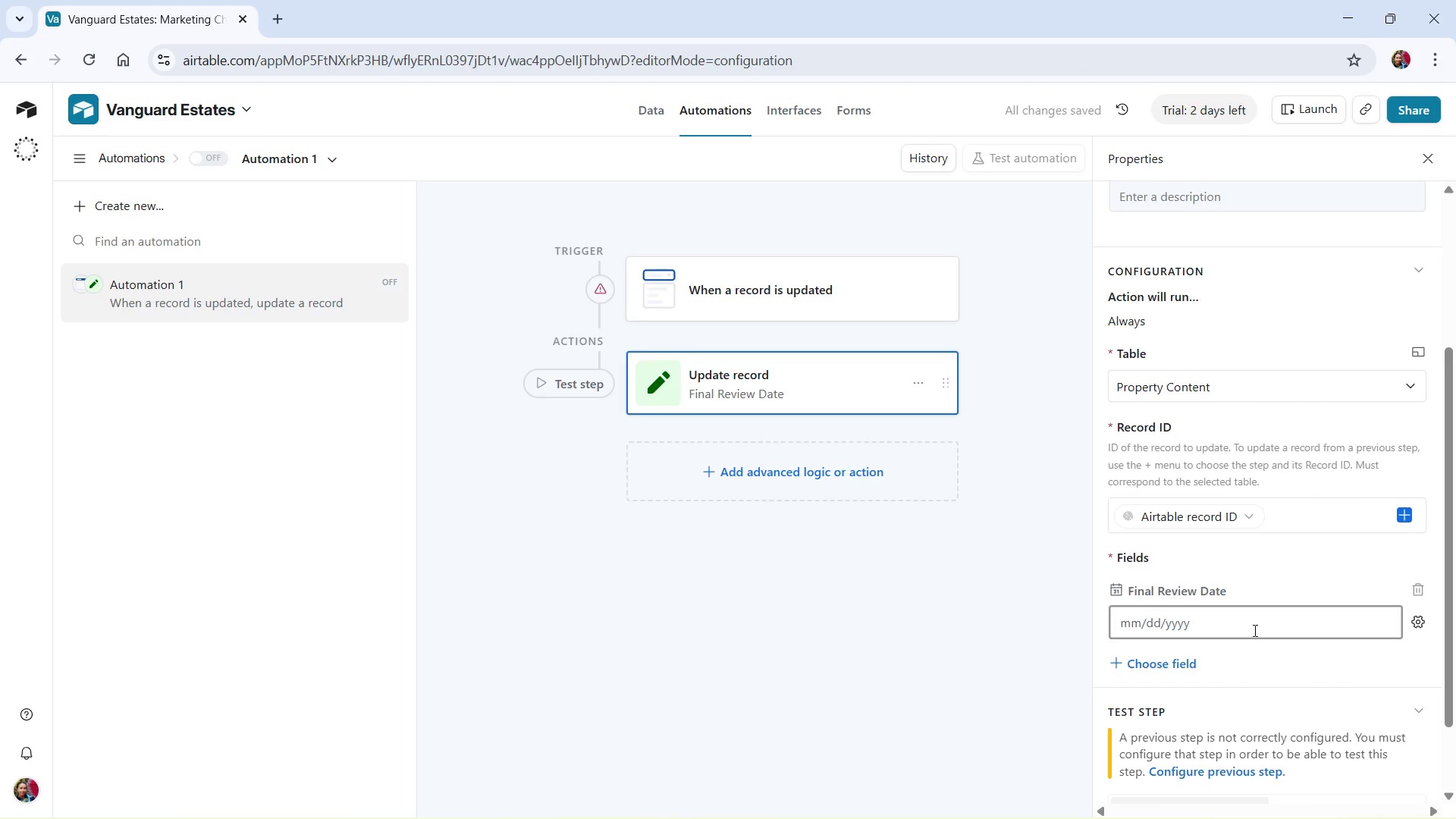 
left_click([1254, 630])
 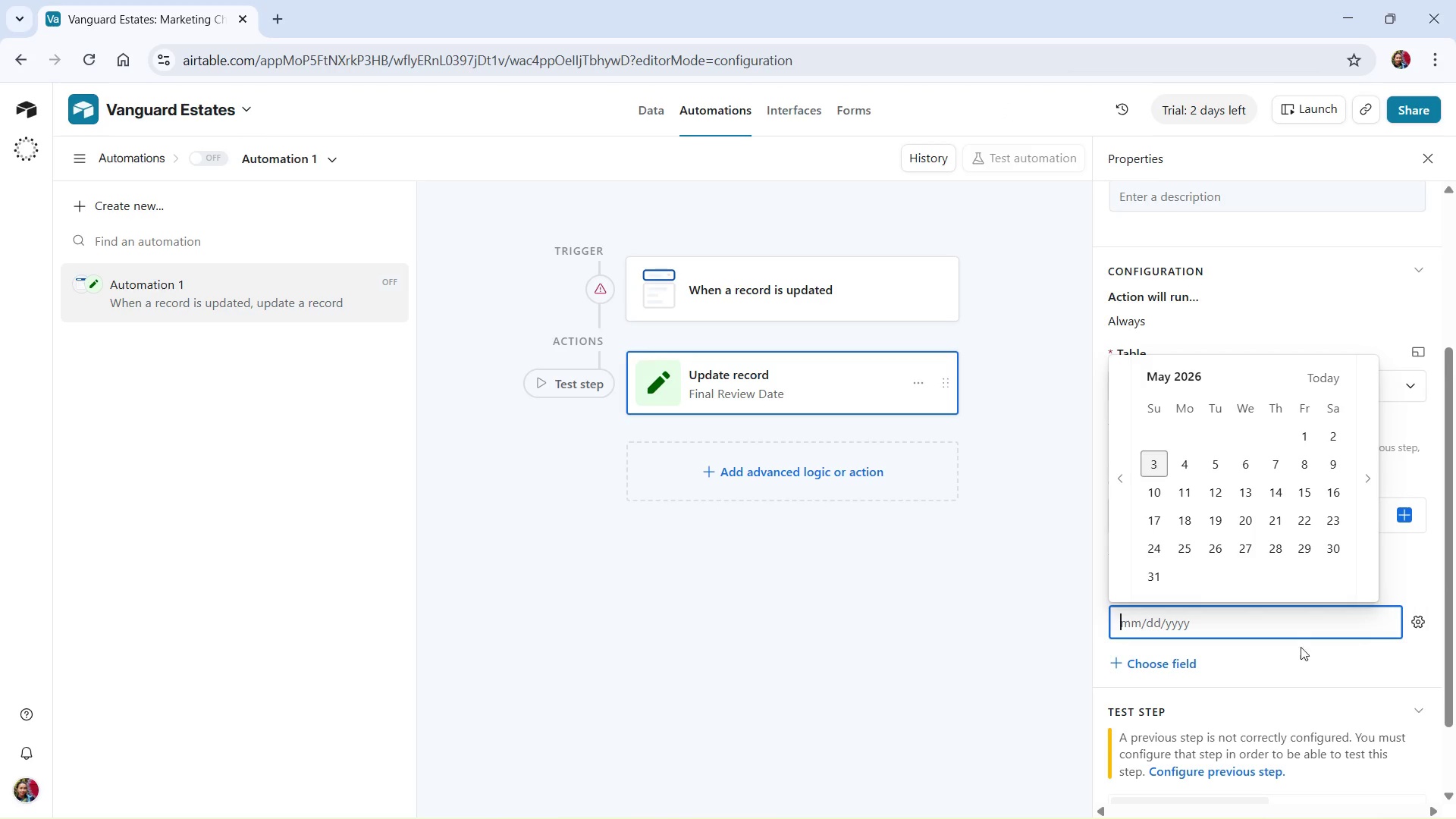 
left_click([1254, 659])
 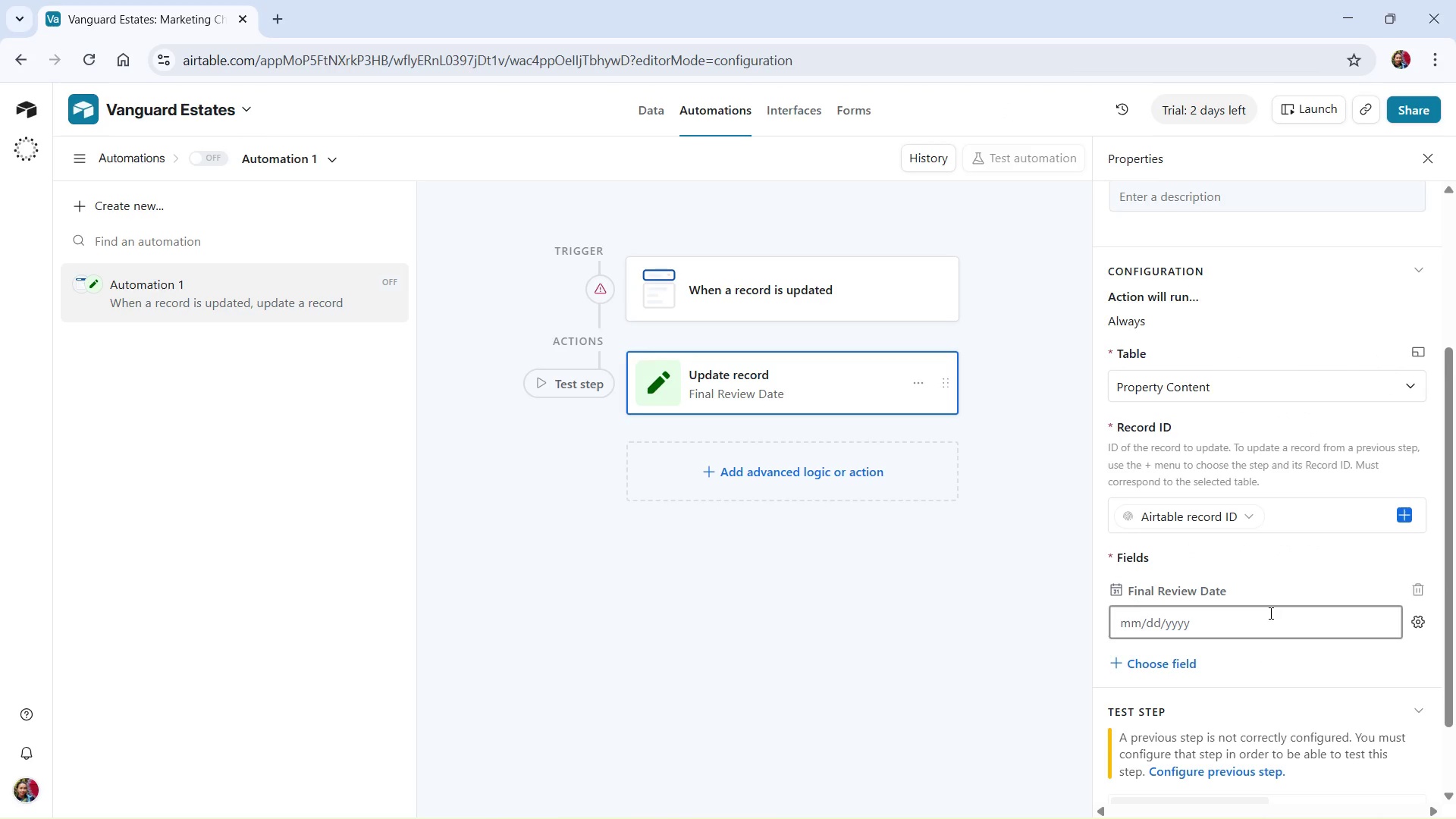 
left_click([1269, 615])
 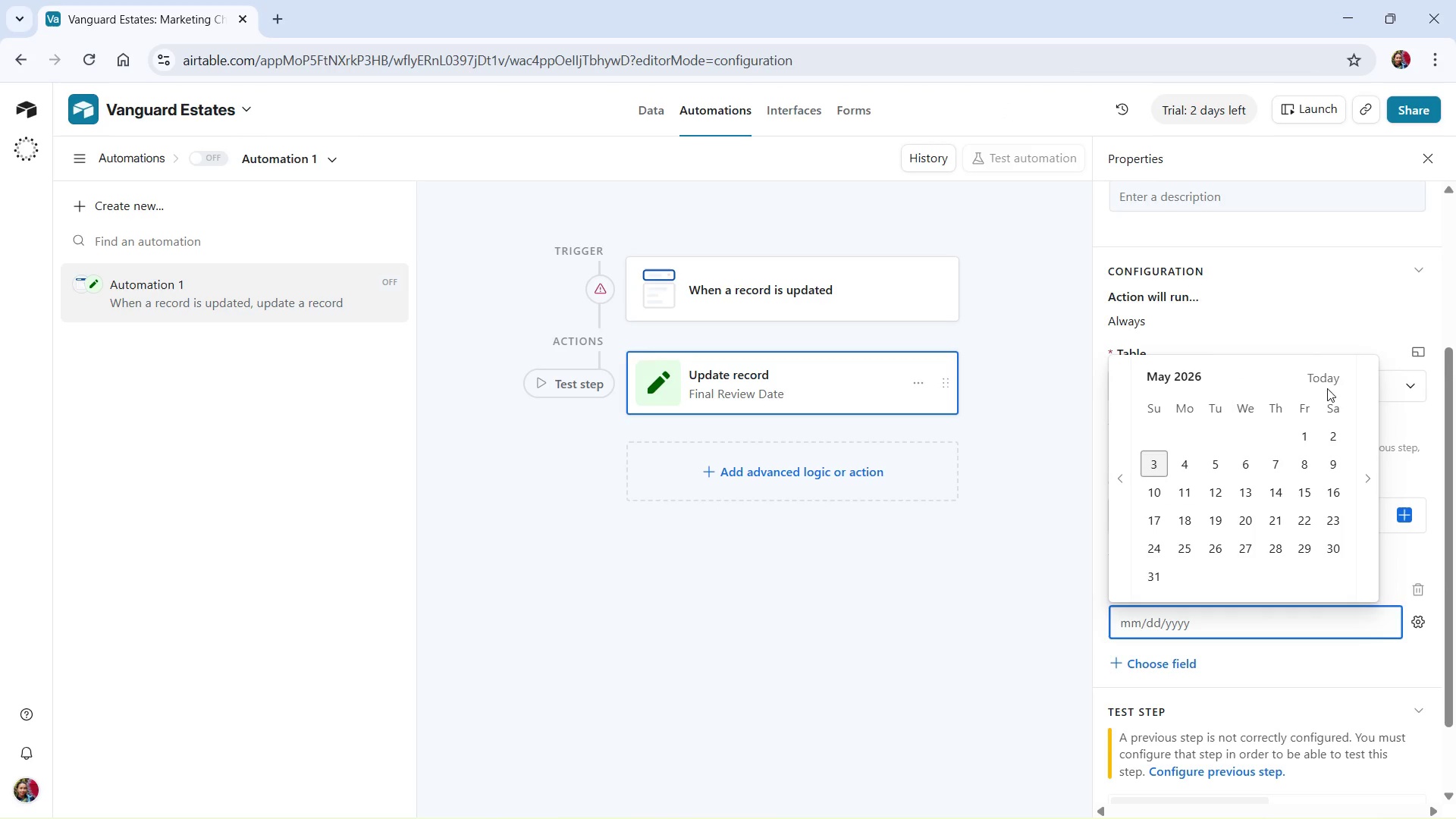 
left_click([1325, 377])
 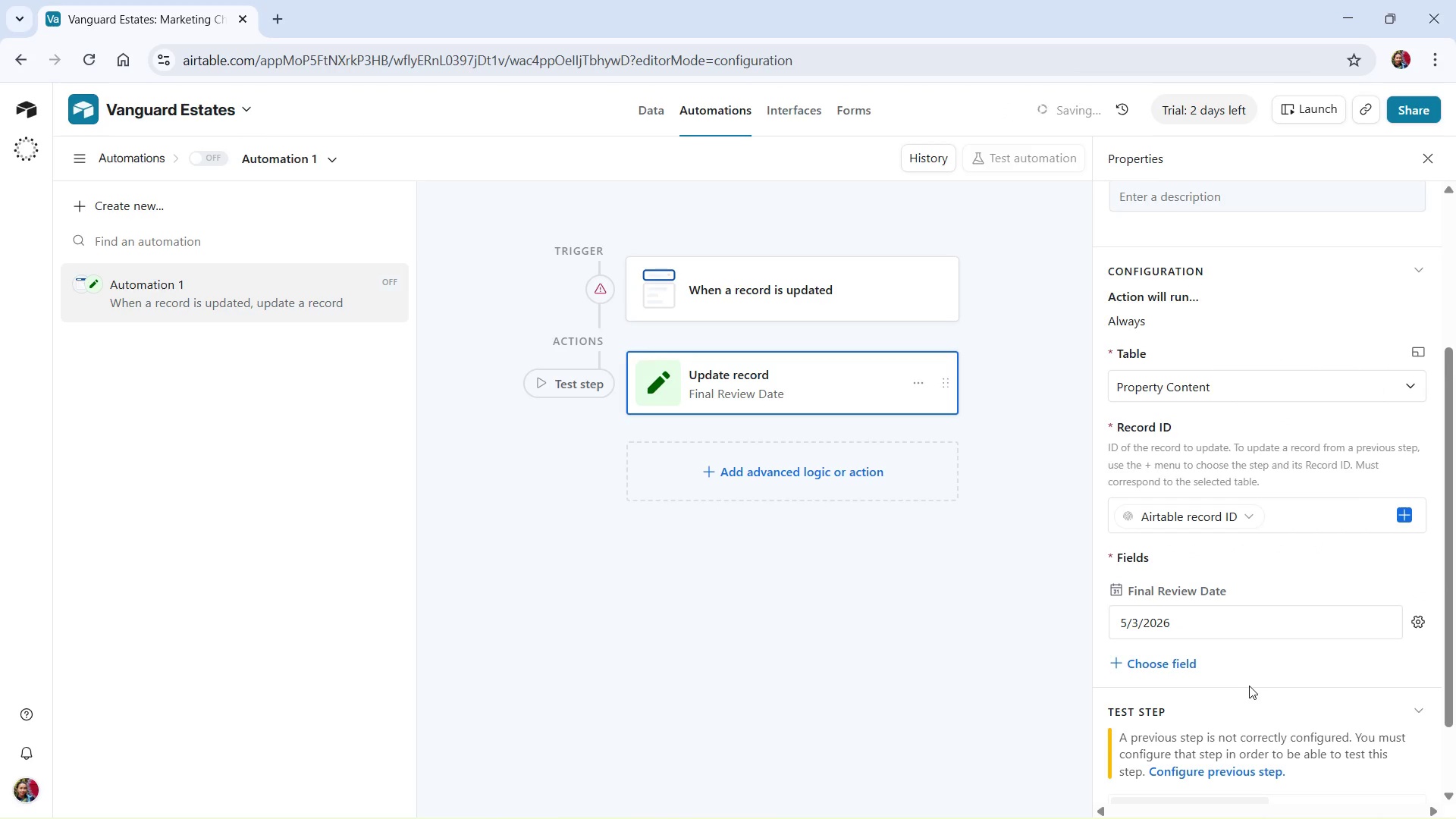 
scroll: coordinate [1246, 592], scroll_direction: down, amount: 2.0
 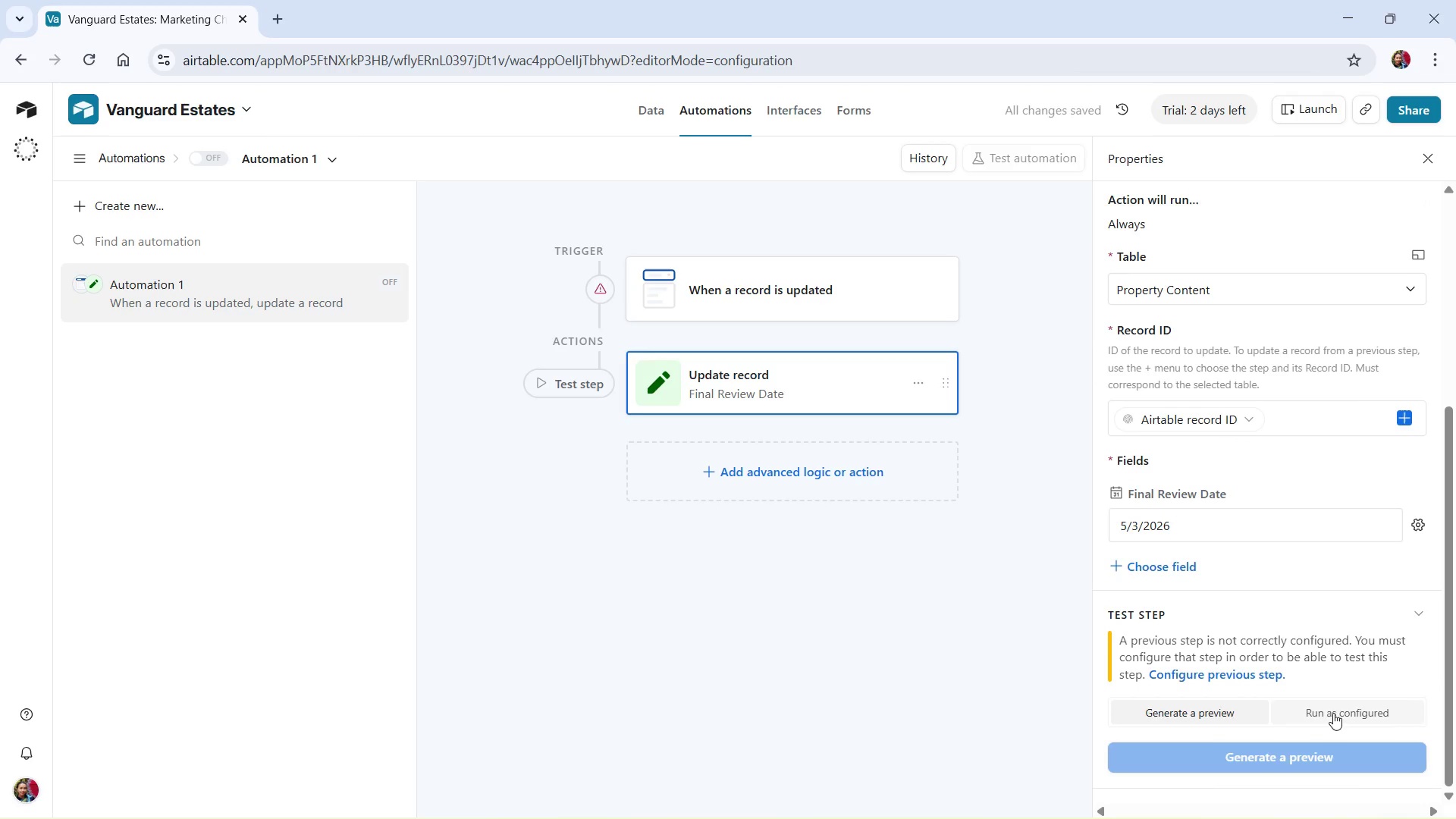 
left_click([1333, 711])
 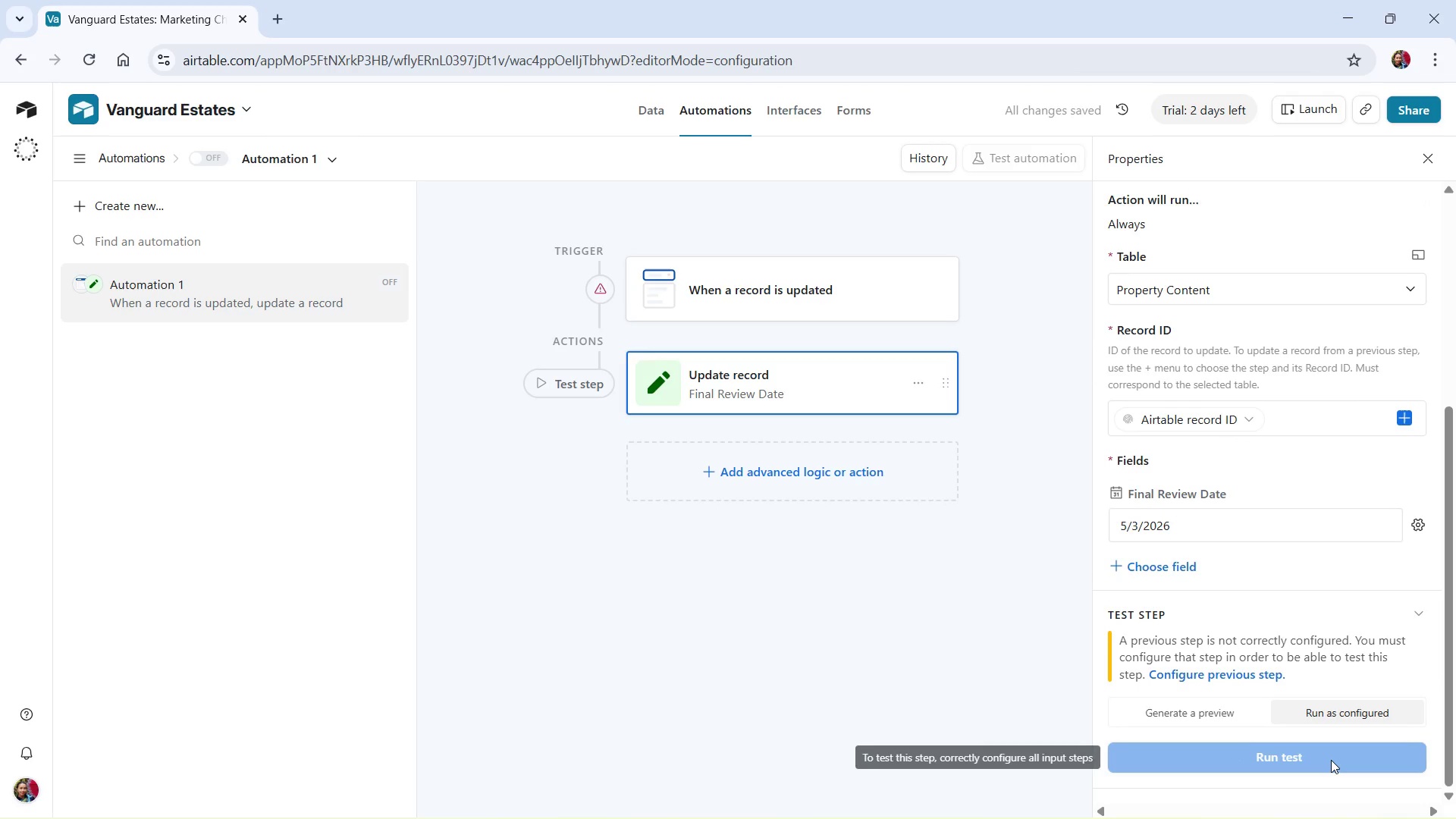 
left_click([1331, 760])
 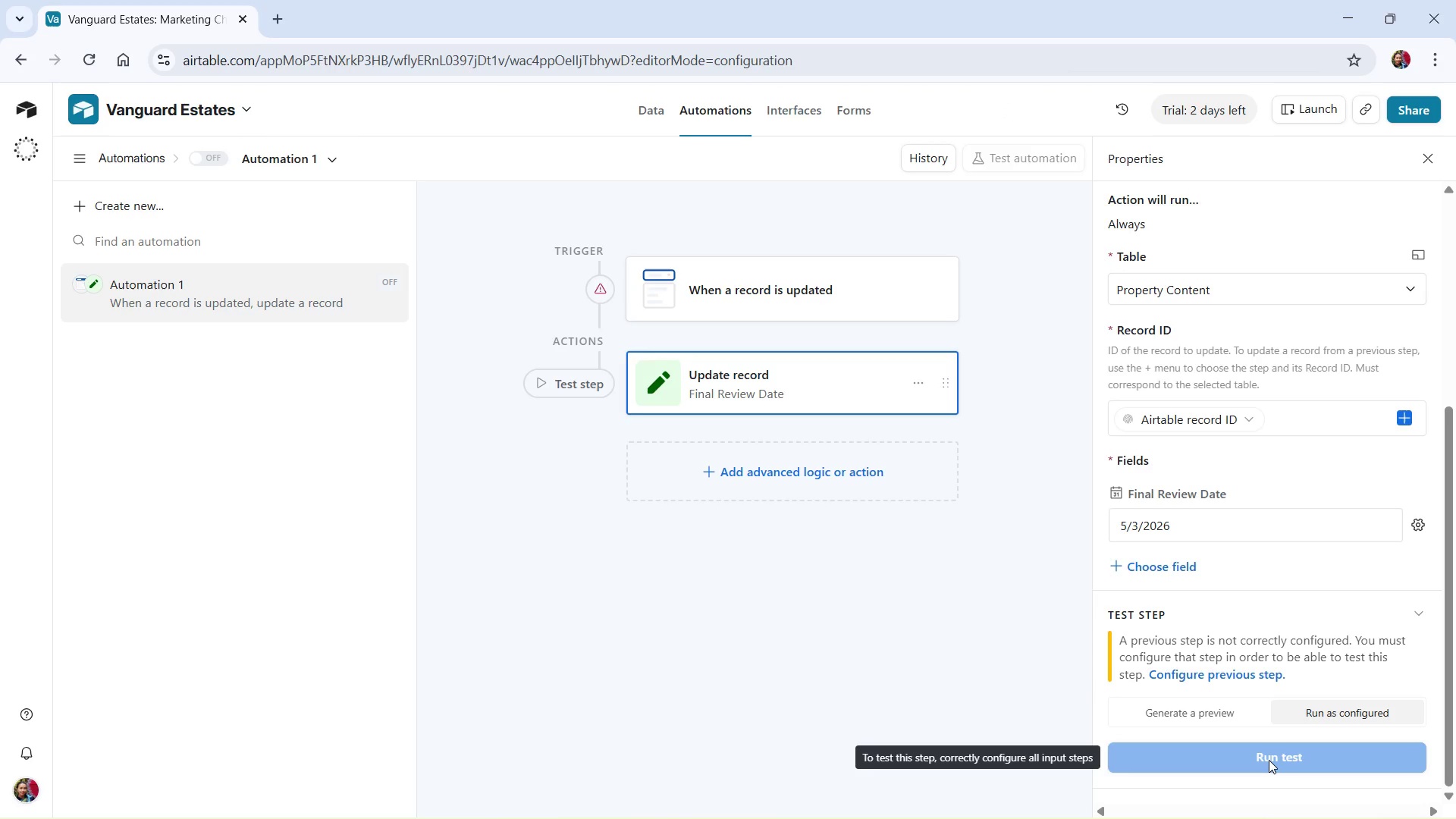 
wait(5.36)
 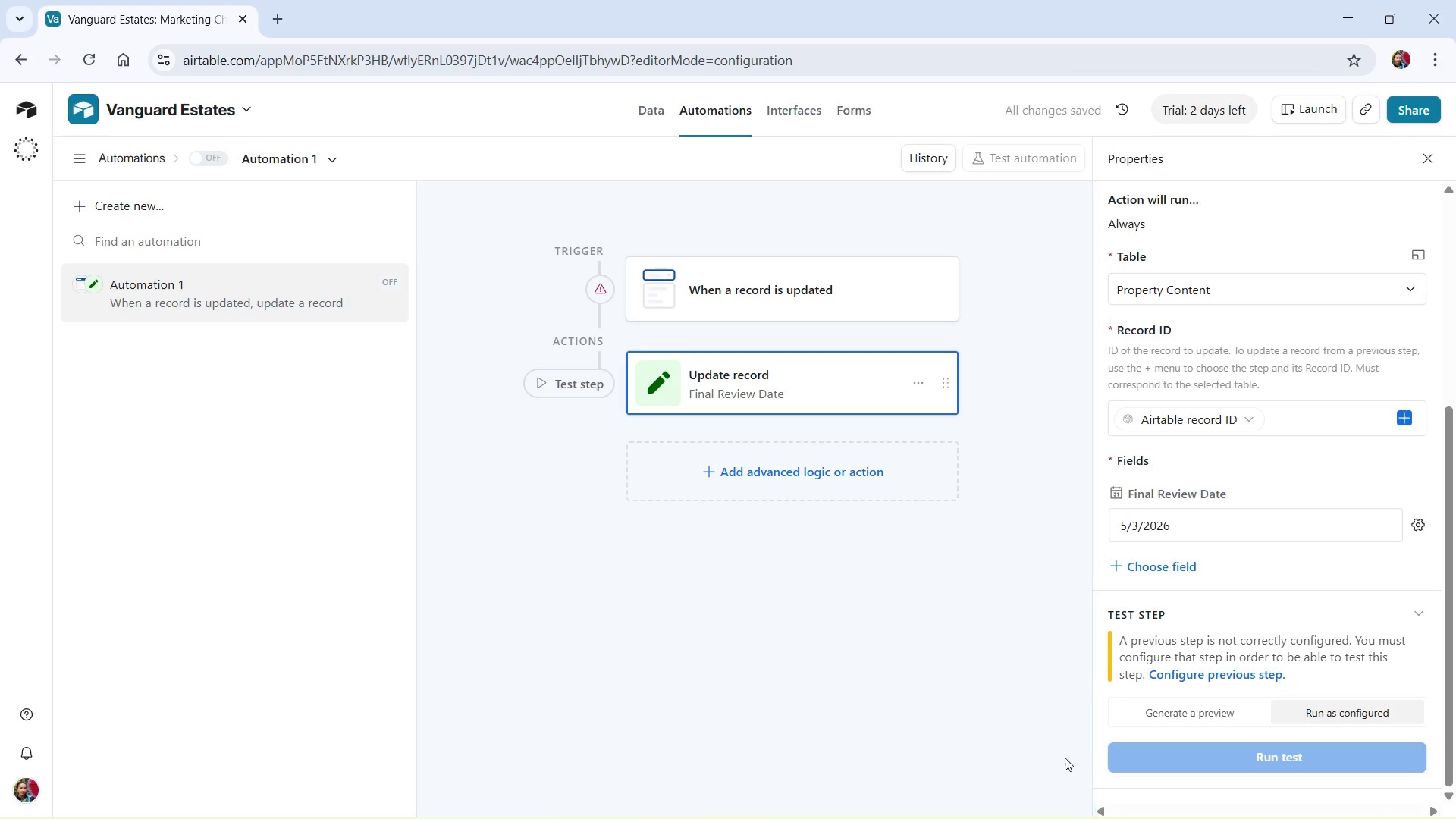 
scroll: coordinate [1339, 522], scroll_direction: up, amount: 5.0
 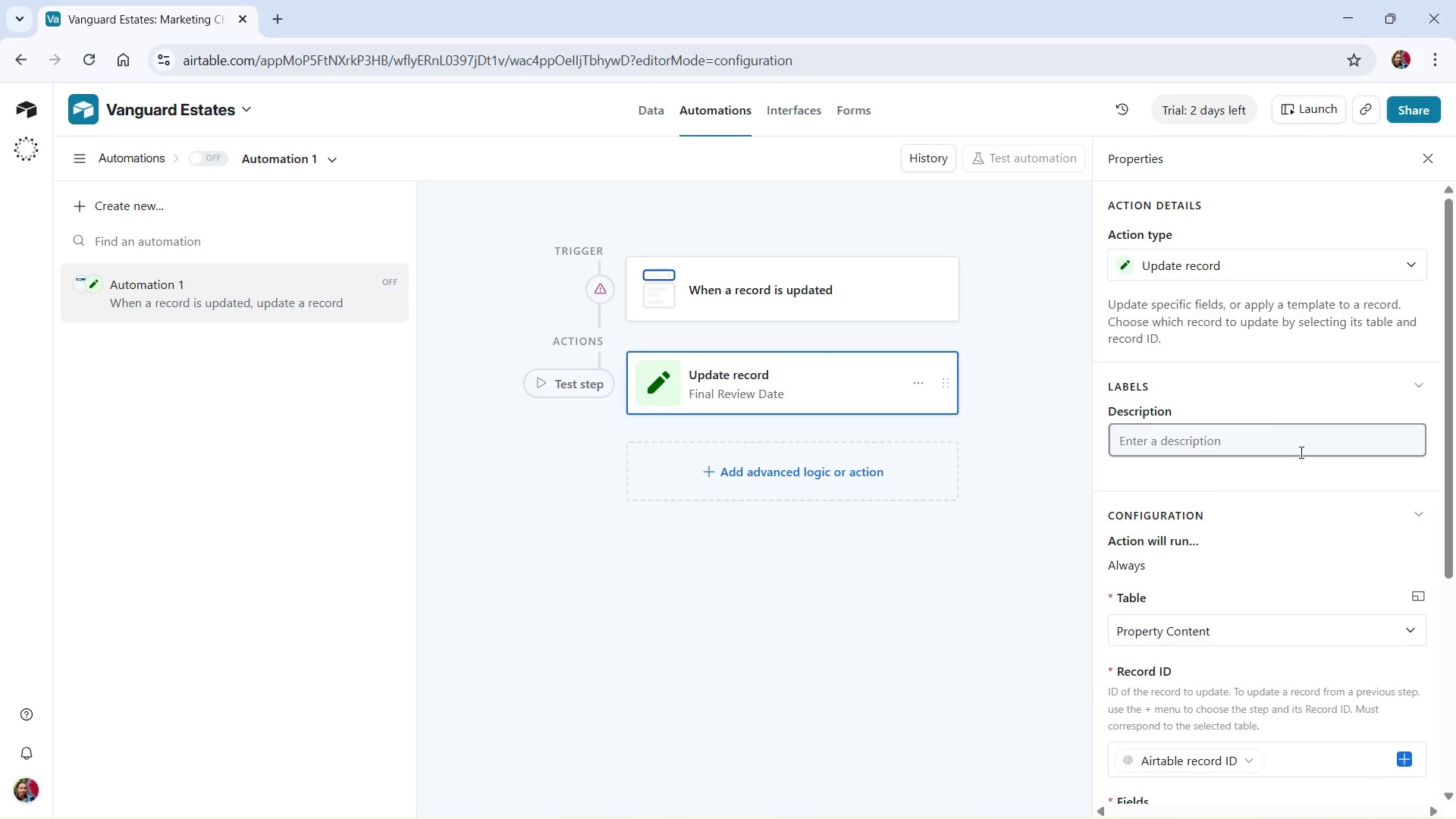 
scroll: coordinate [1299, 471], scroll_direction: down, amount: 6.0
 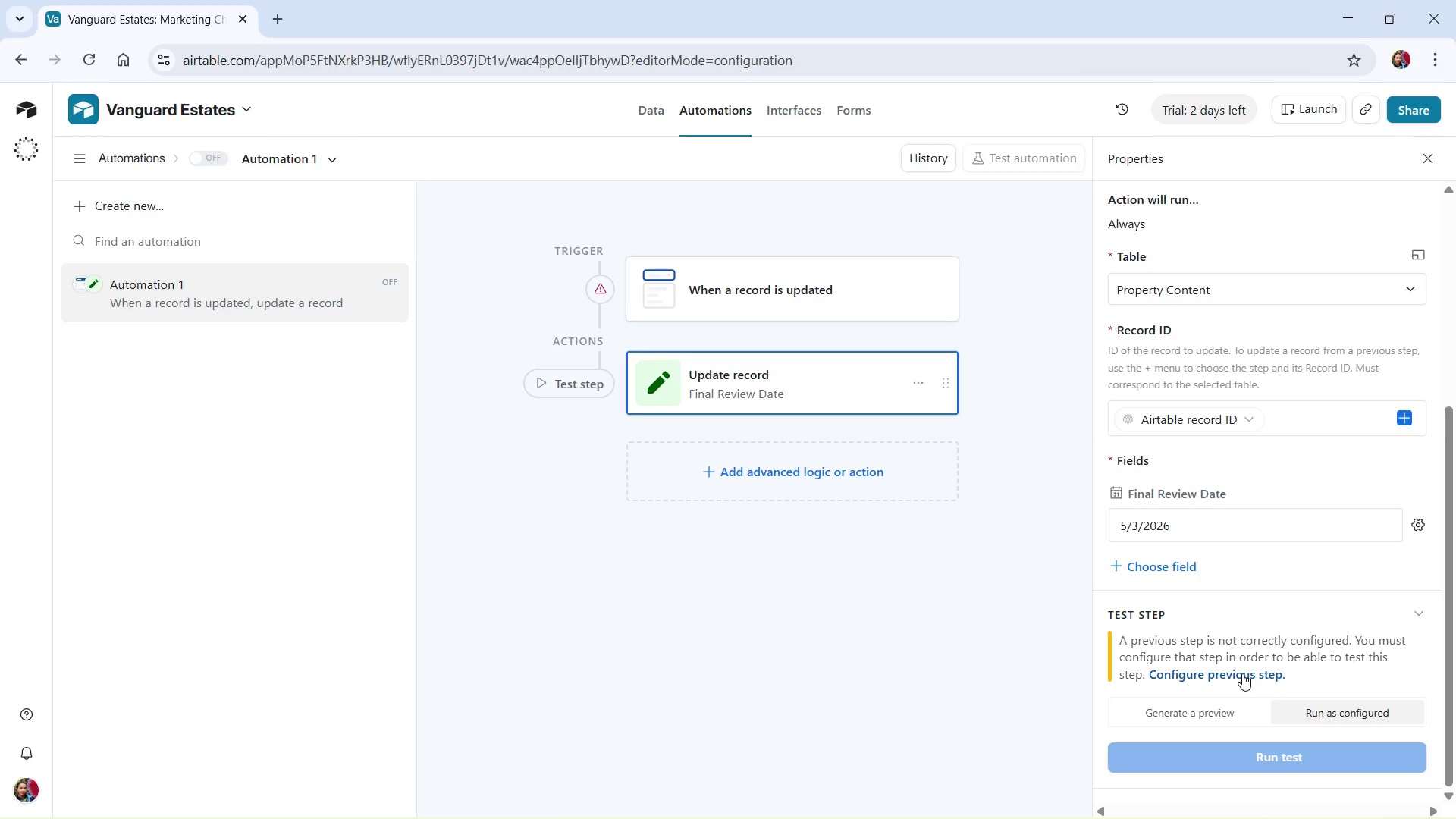 
left_click([1242, 673])
 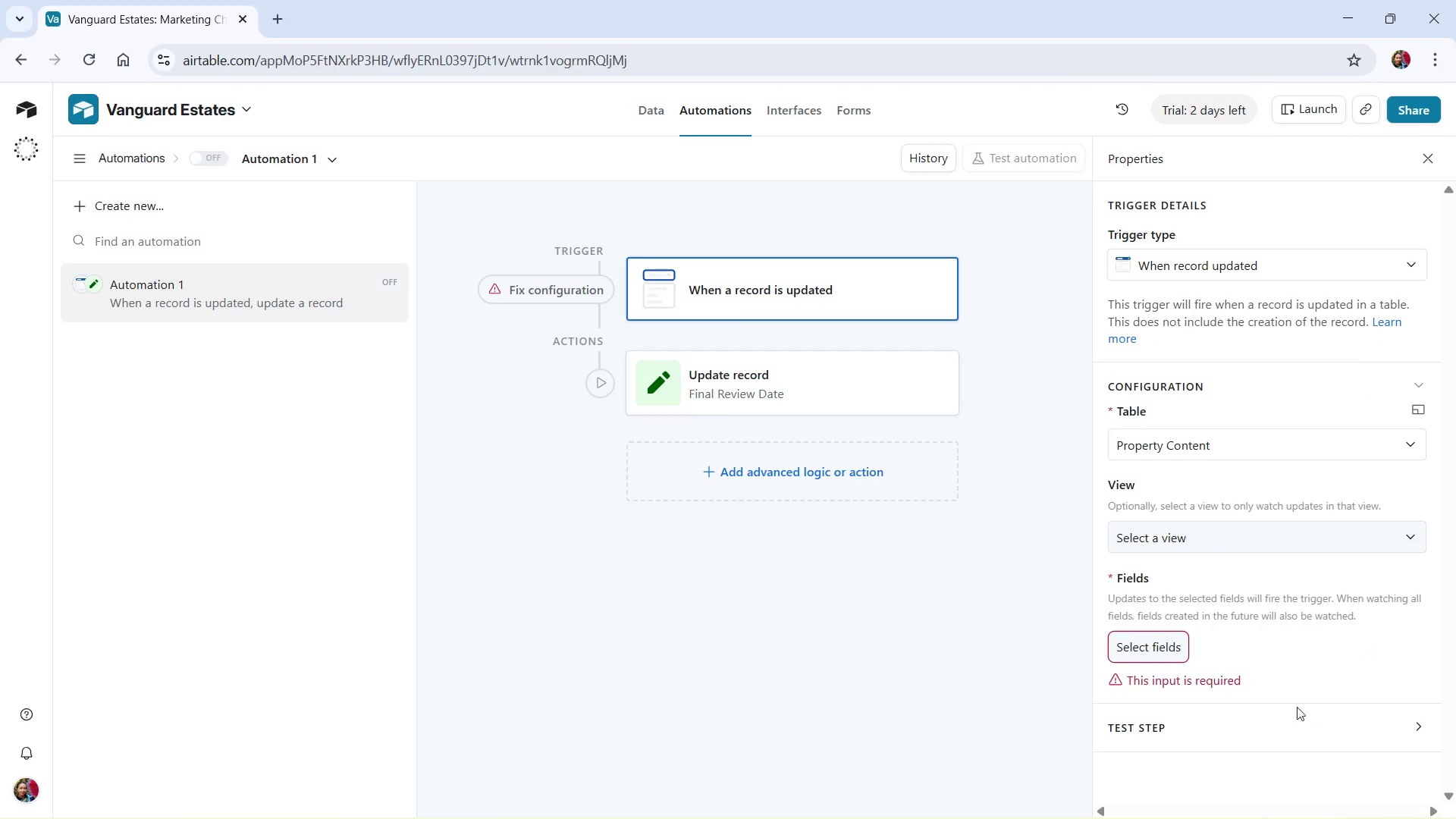 
left_click([1134, 643])
 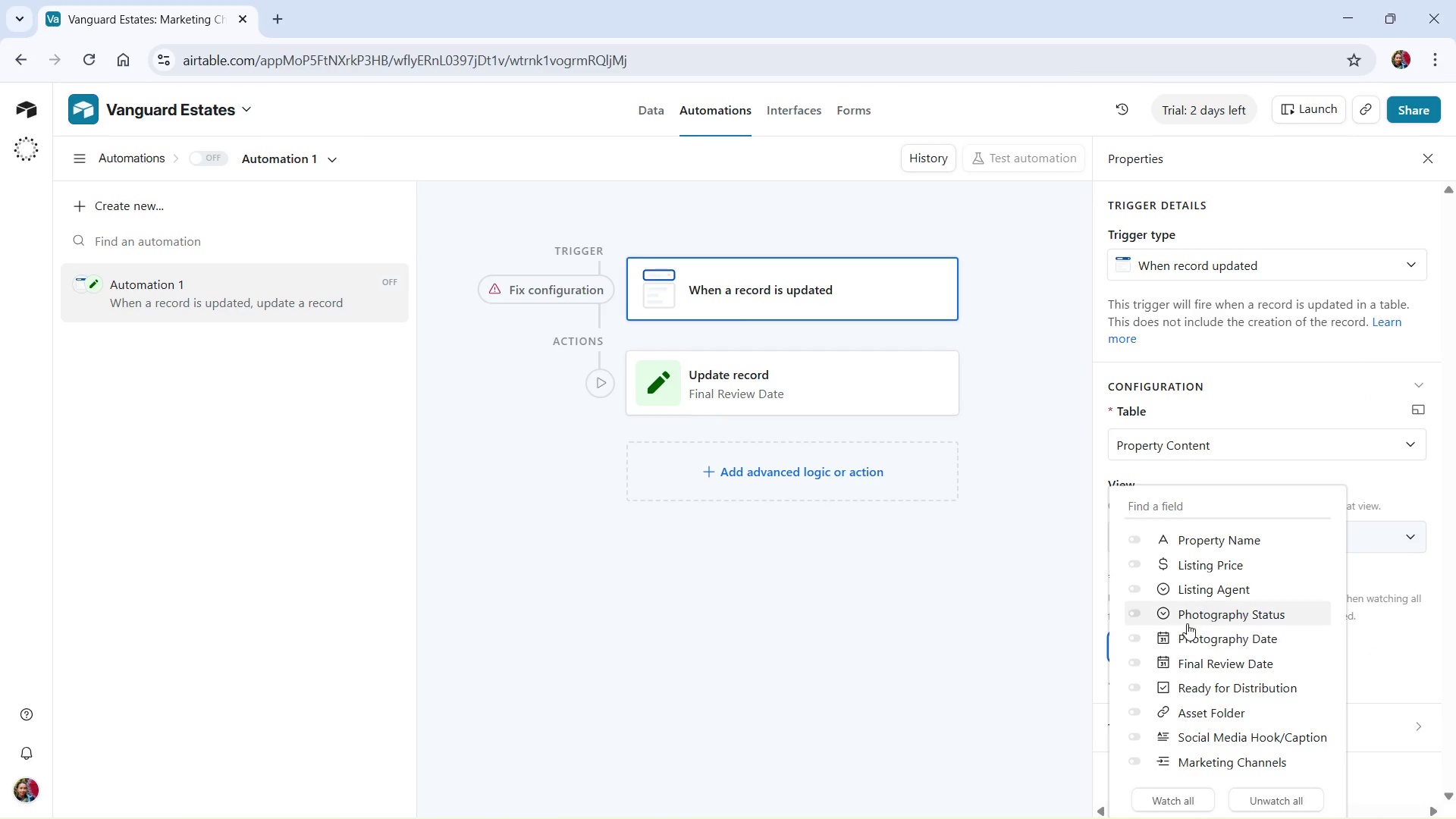 
mouse_move([1204, 613])
 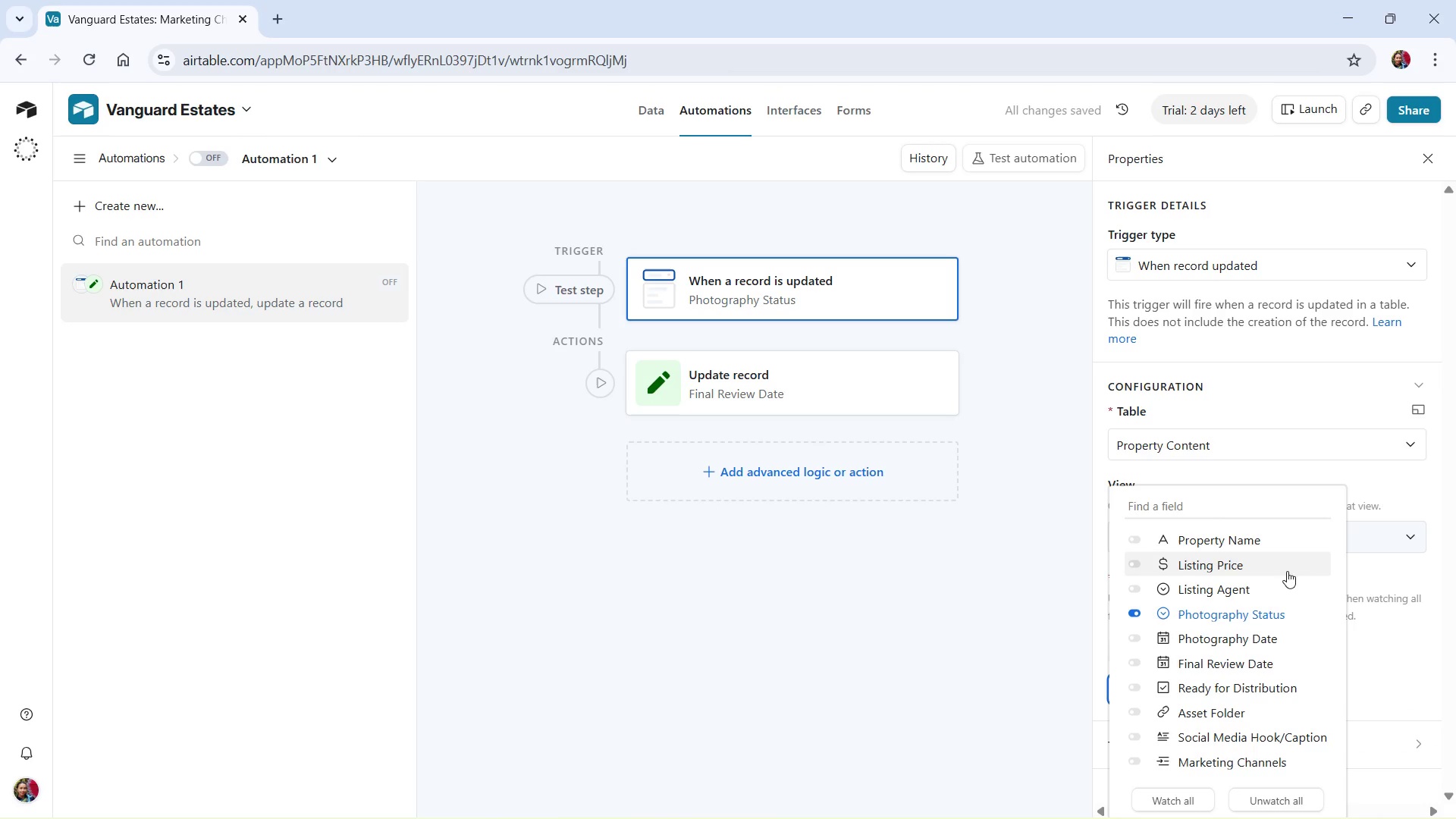 
scroll: coordinate [1420, 699], scroll_direction: down, amount: 5.0
 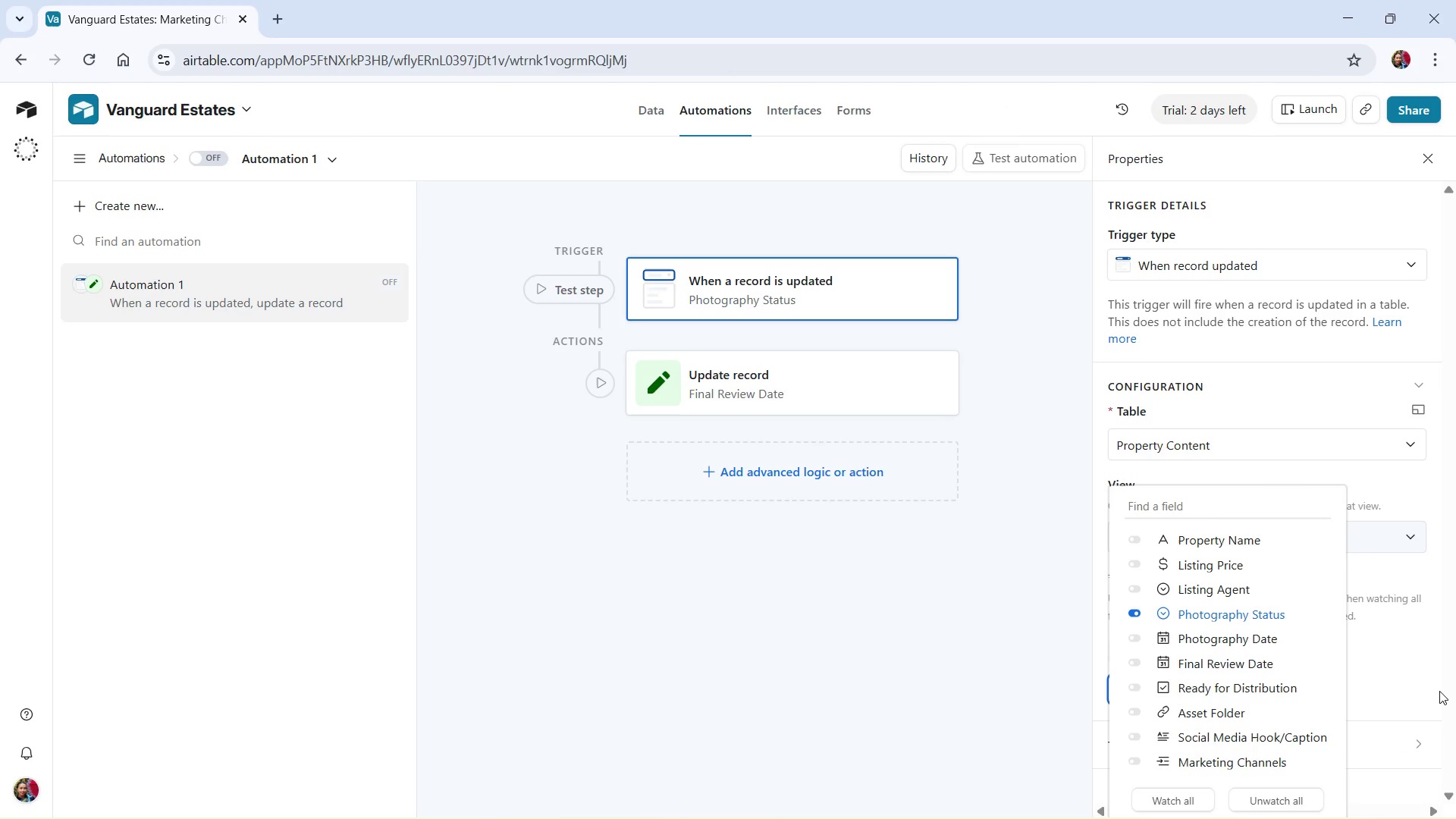 
wait(9.11)
 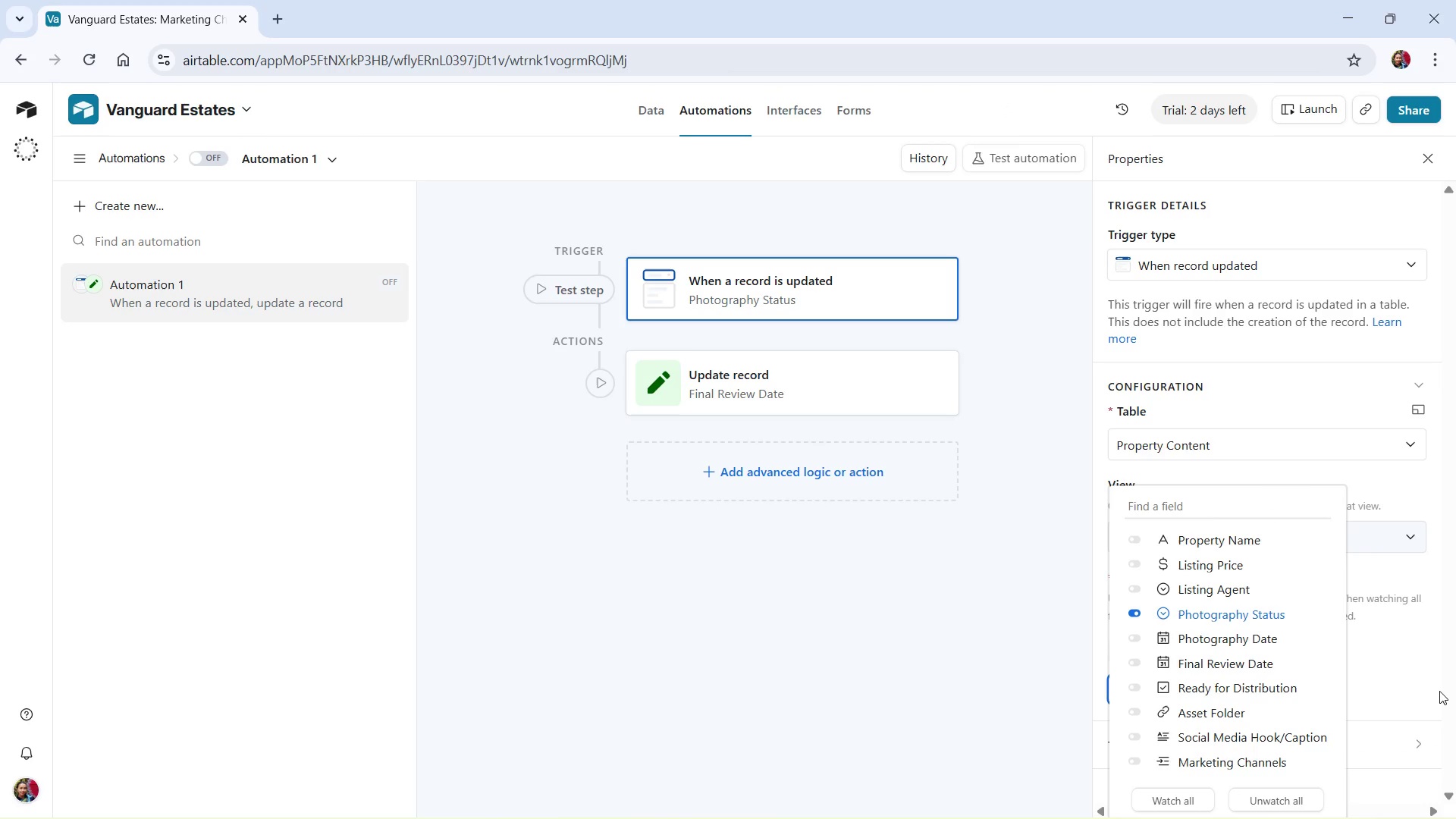 
scroll: coordinate [1177, 398], scroll_direction: down, amount: 12.0
 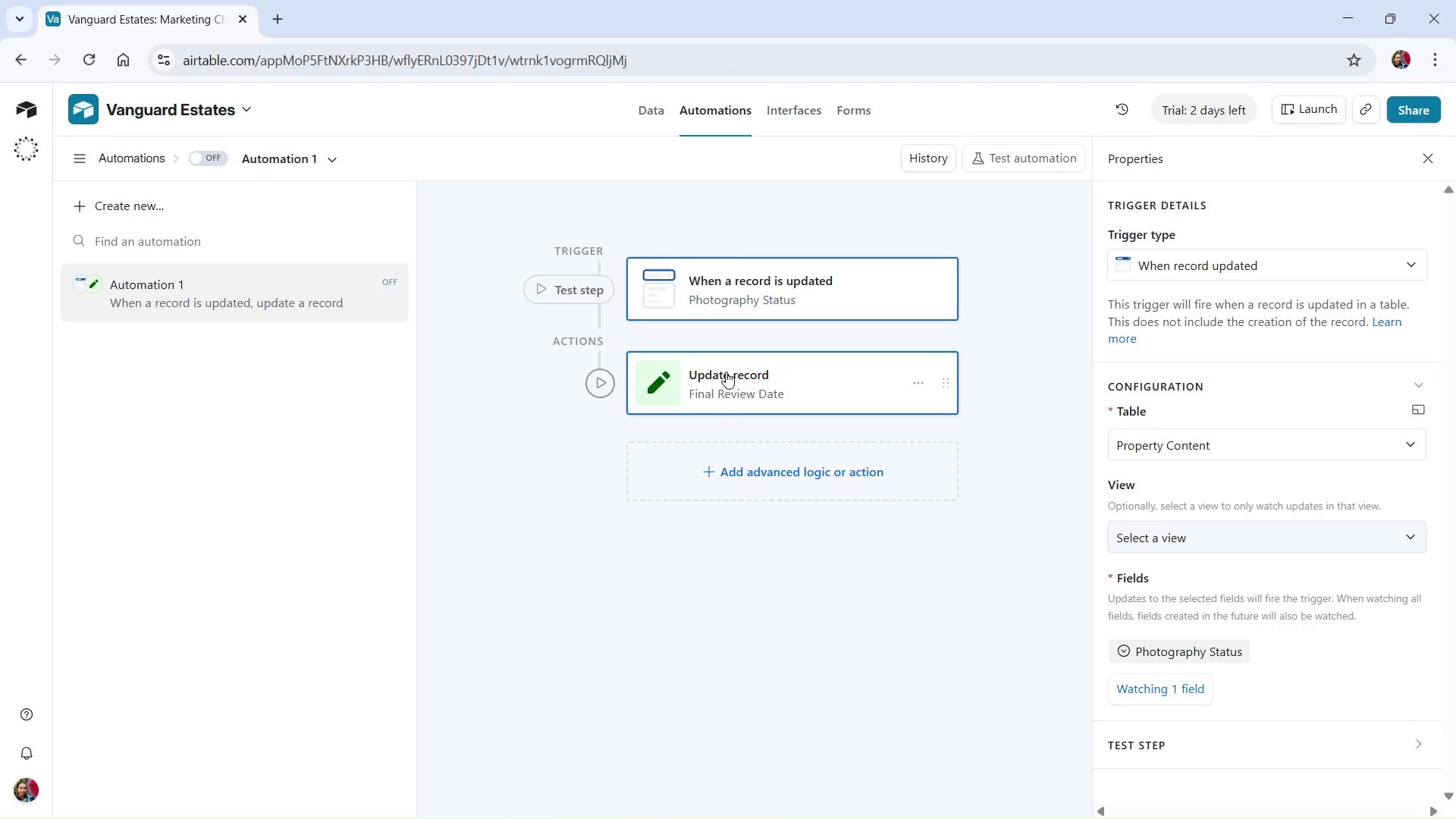 
left_click([761, 381])
 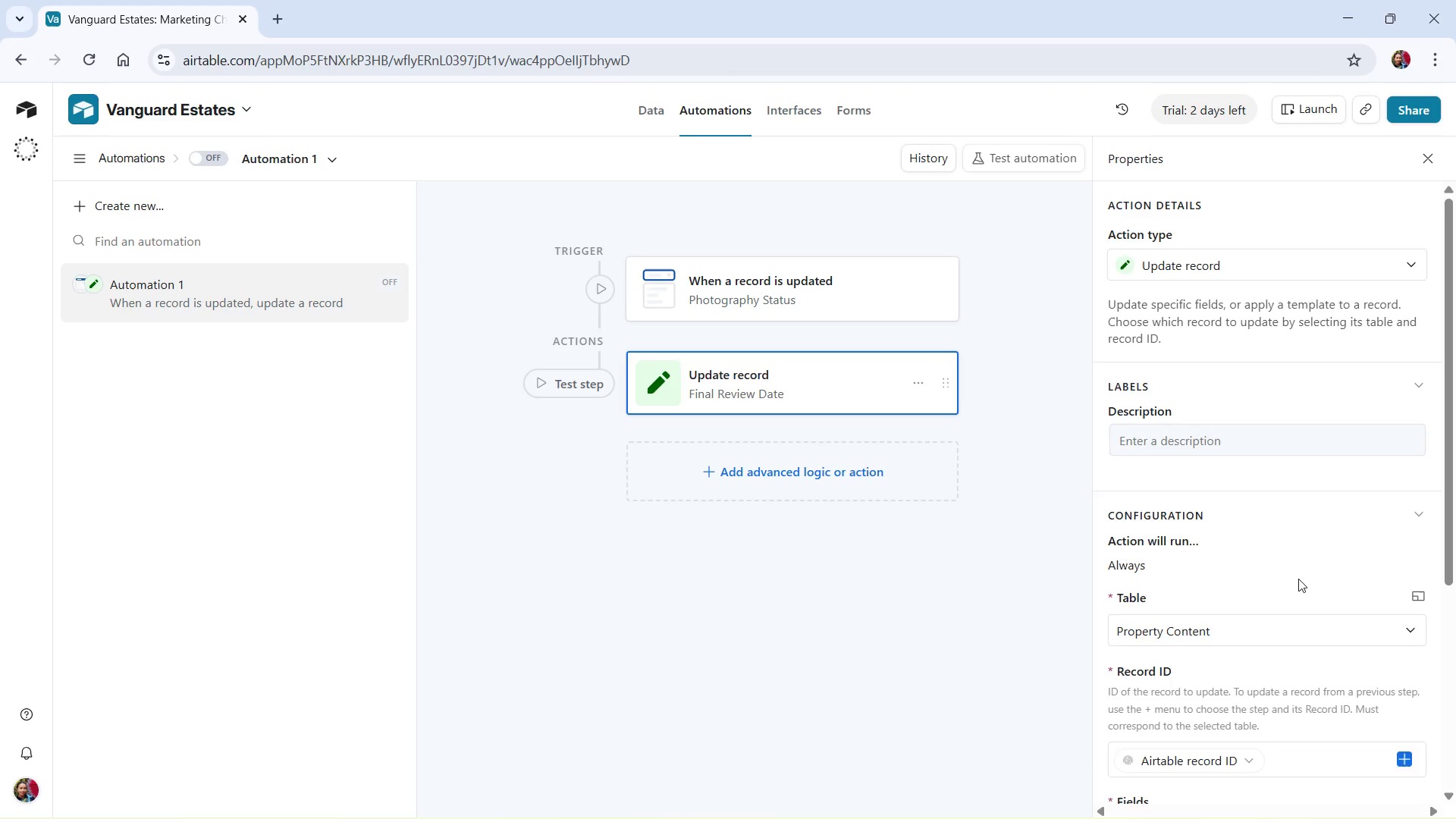 
scroll: coordinate [1260, 640], scroll_direction: down, amount: 7.0
 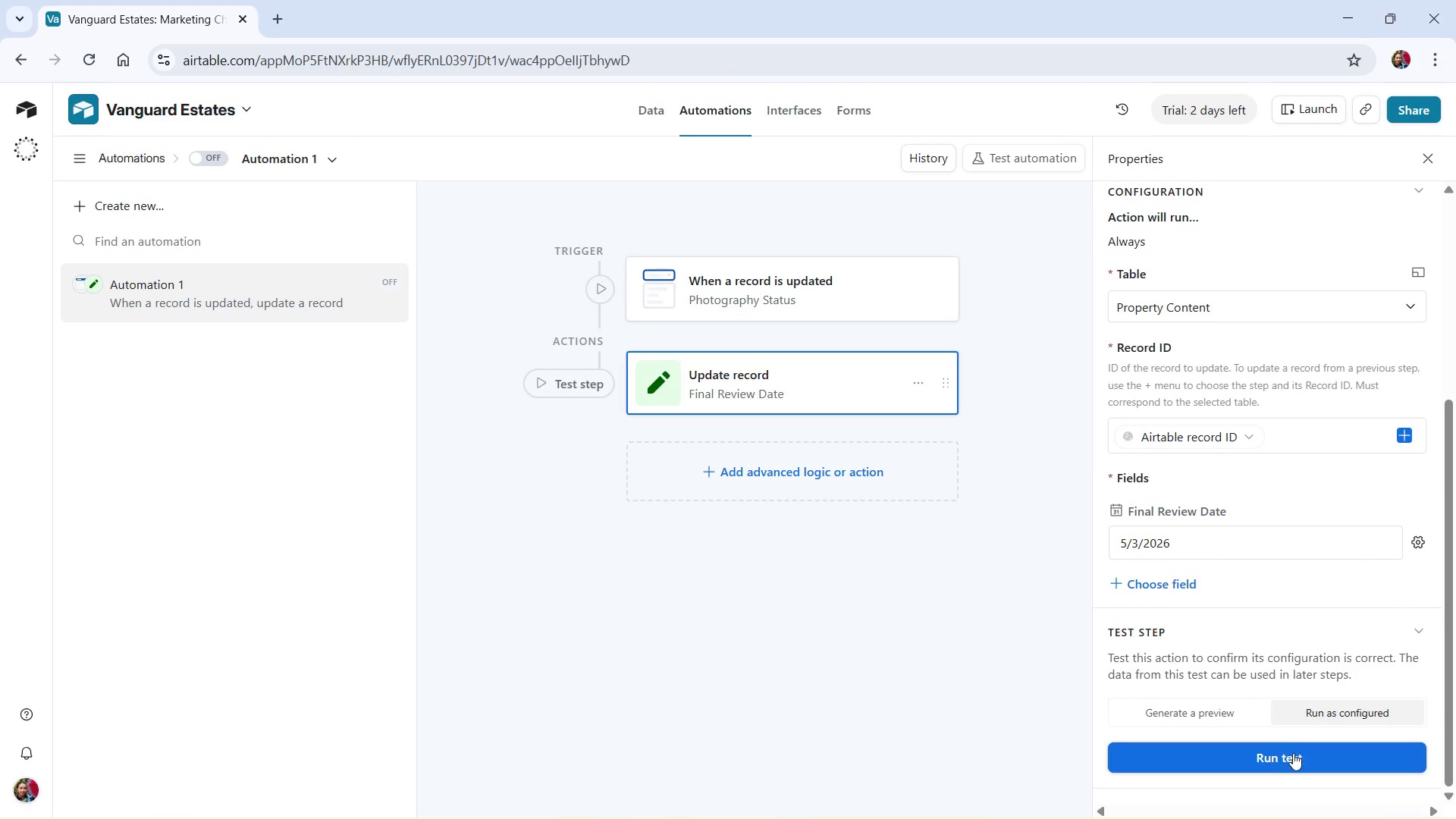 
left_click([1293, 755])
 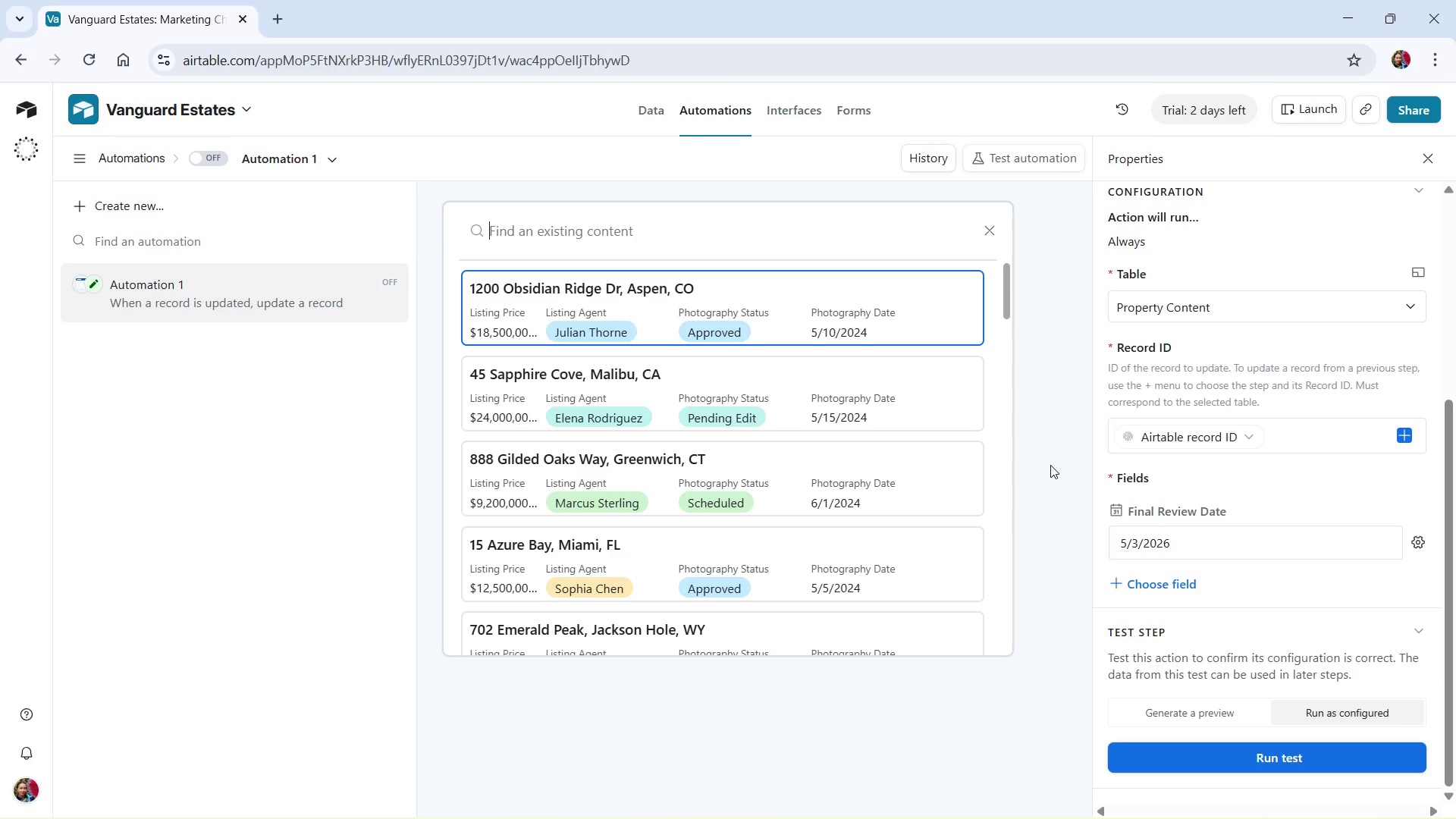 
wait(18.66)
 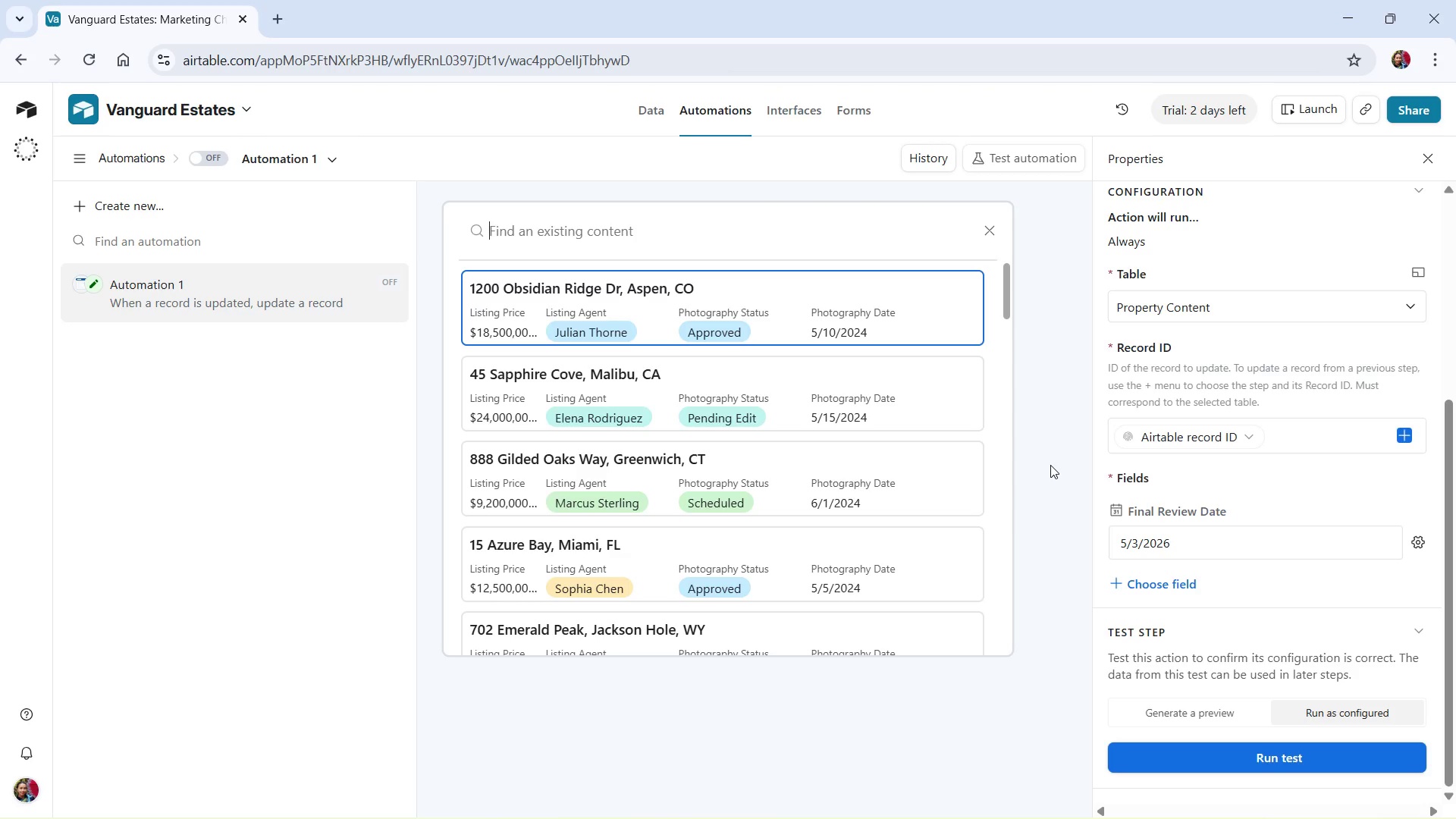 
left_click([1296, 756])
 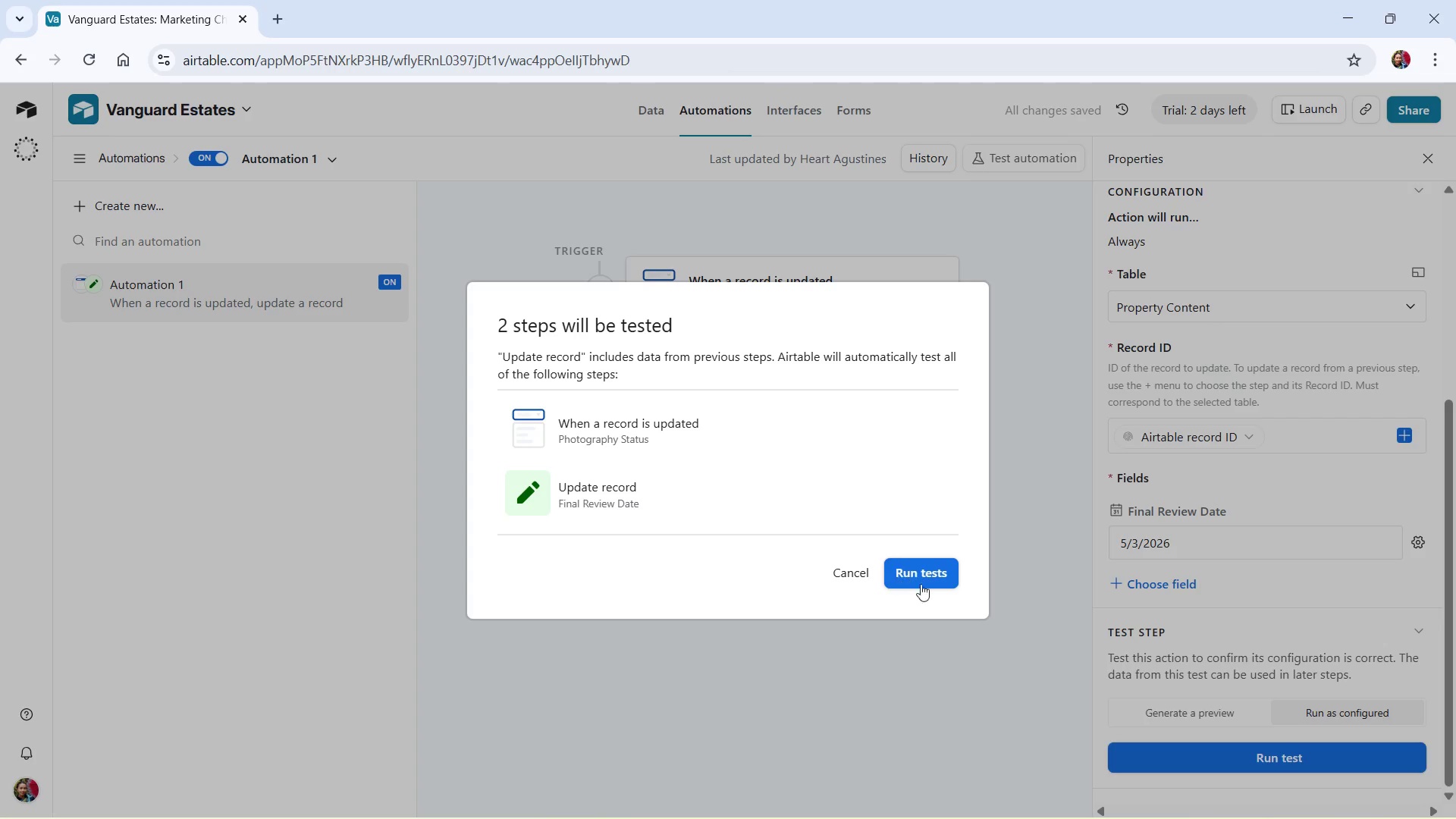 
left_click([924, 577])
 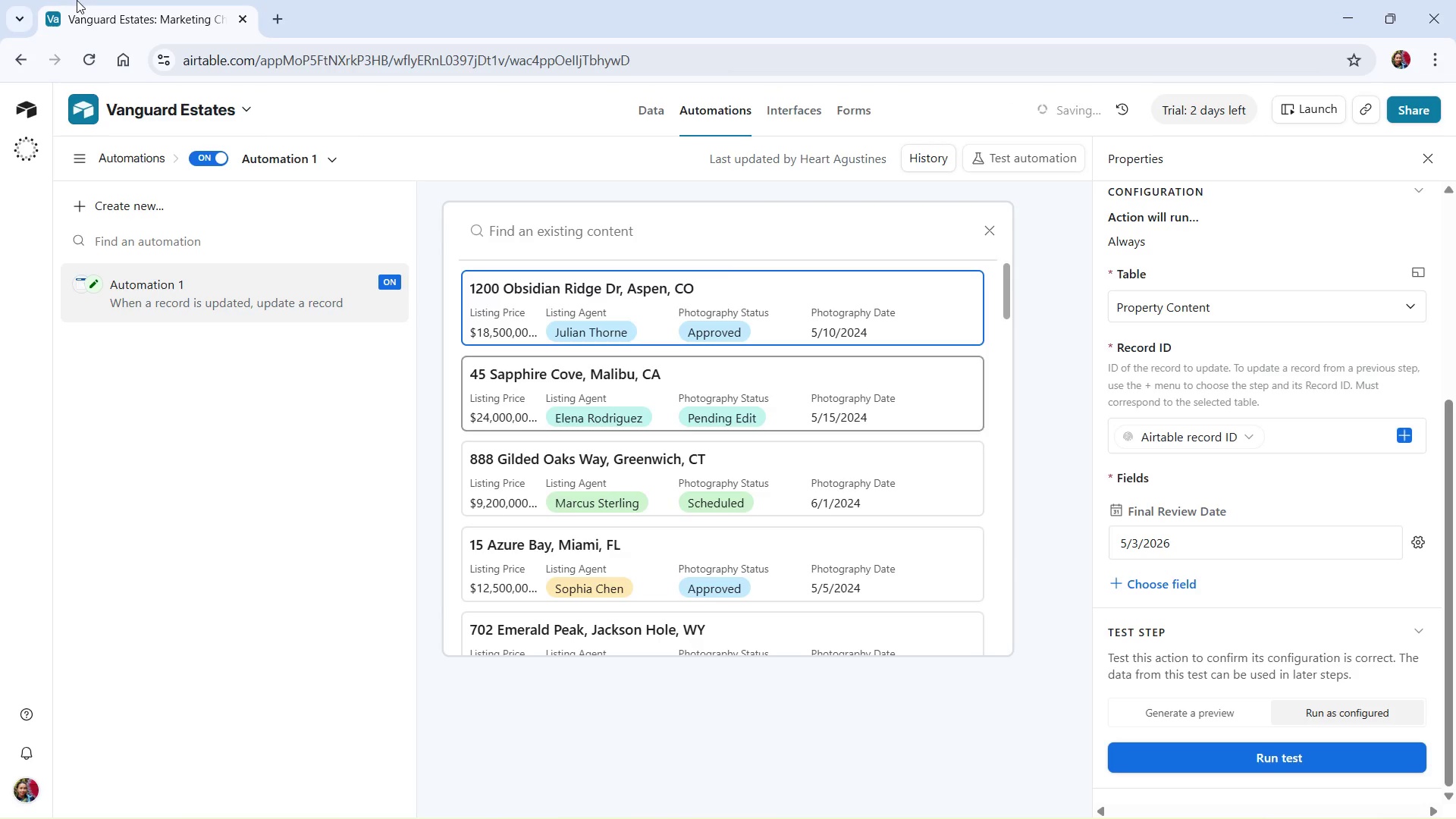 
key(PrintScreen)
 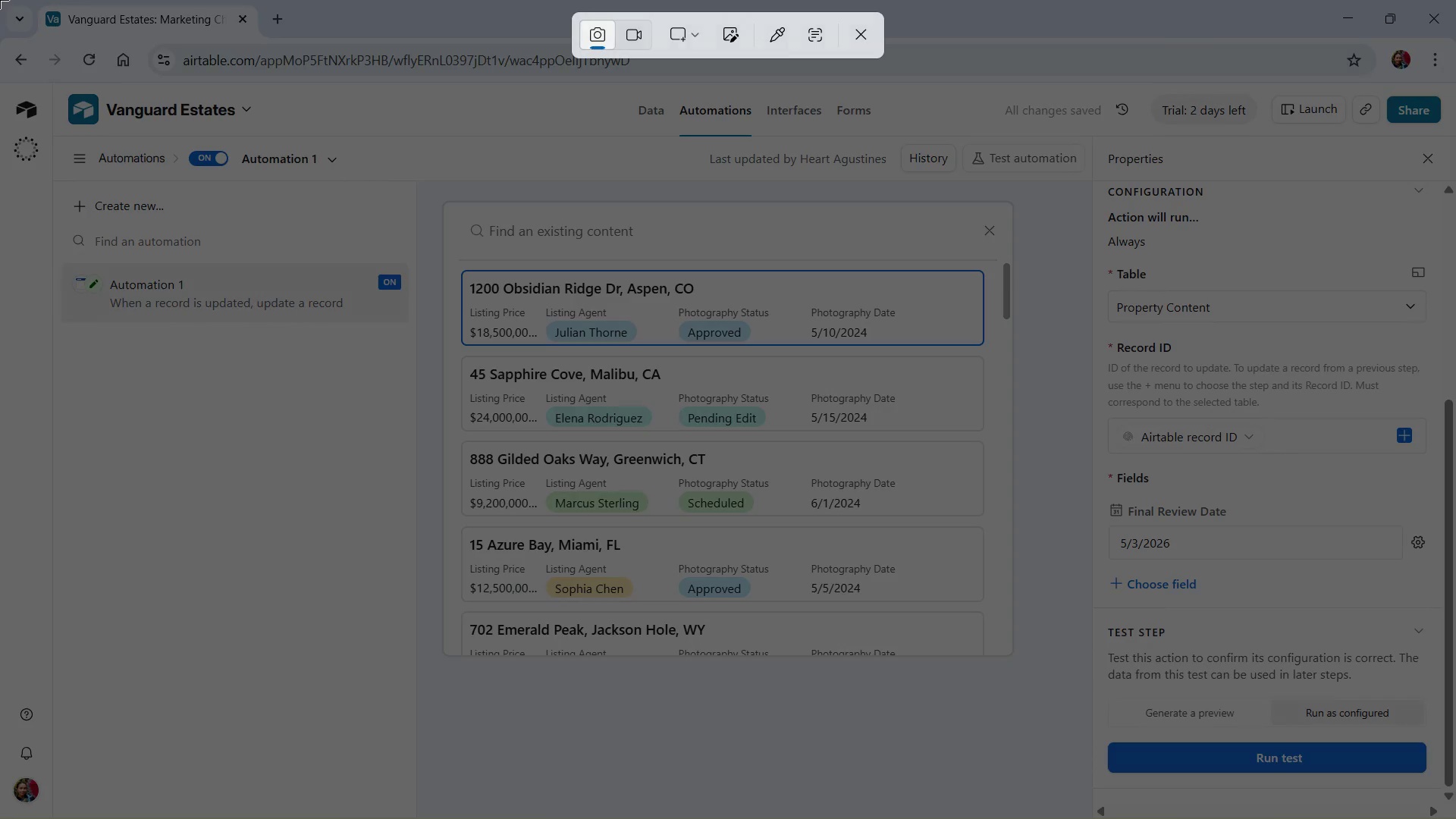 
left_click_drag(start_coordinate=[0, 0], to_coordinate=[1455, 818])
 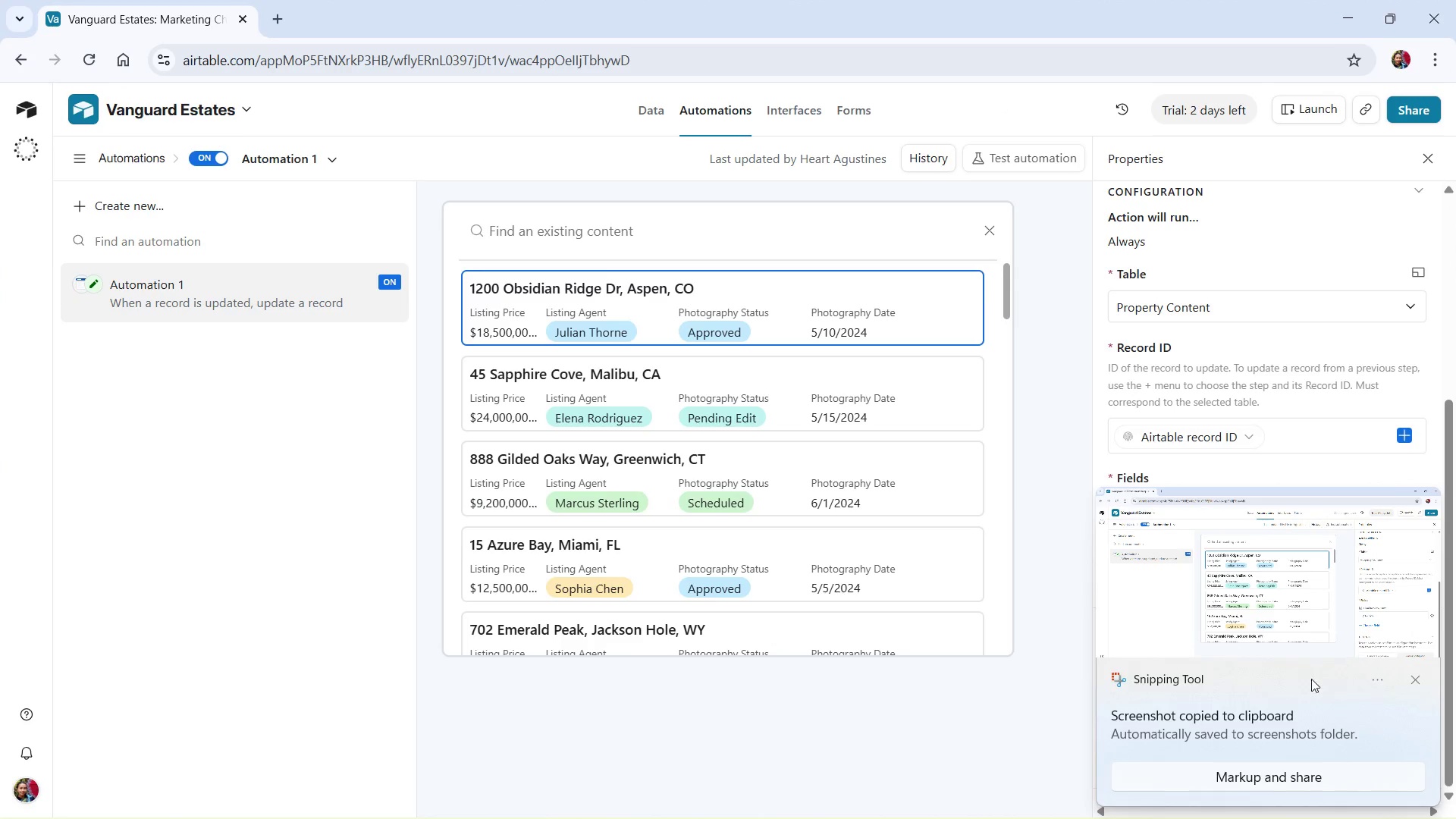 
left_click([1417, 682])
 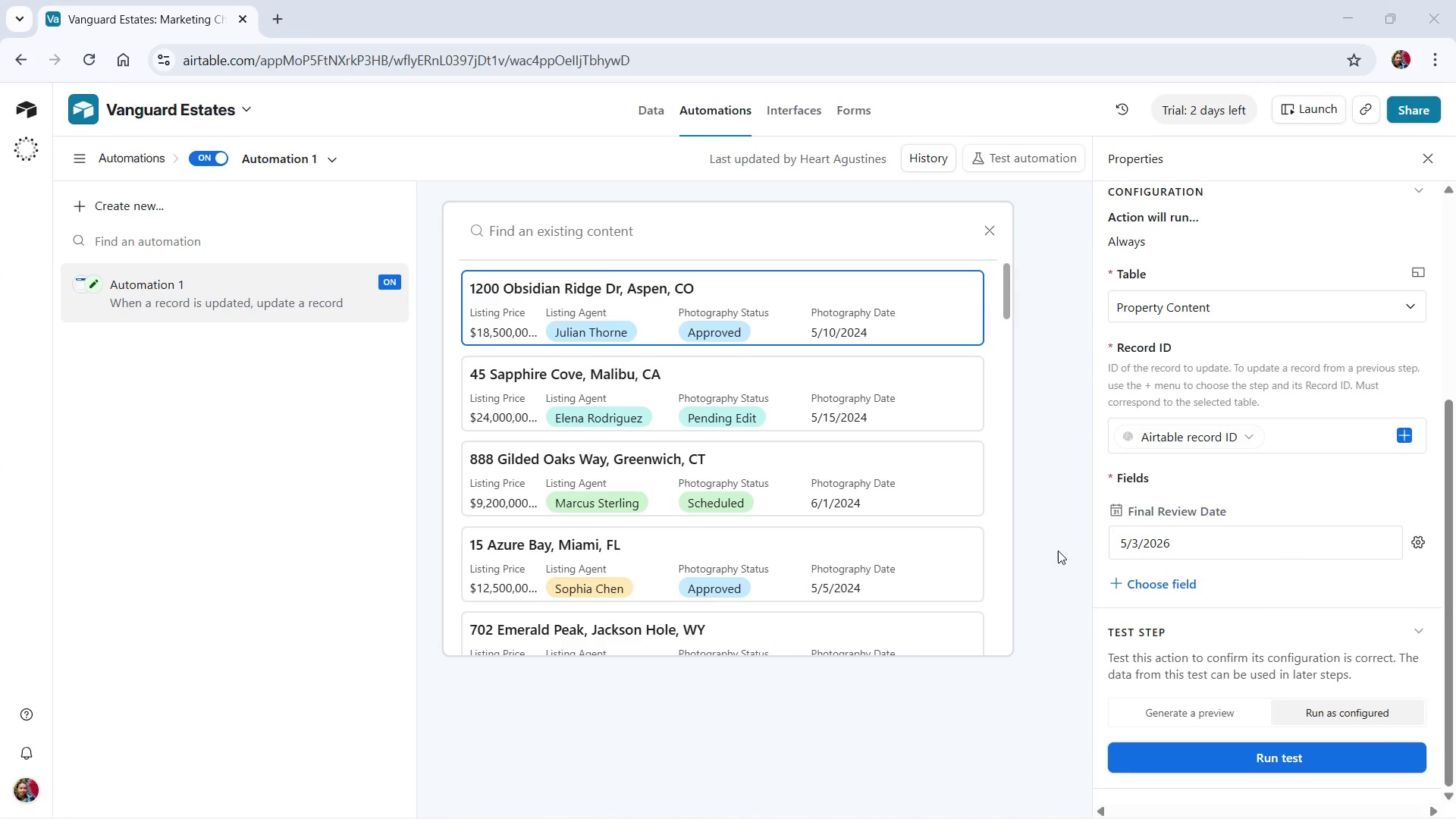 
left_click([1058, 551])
 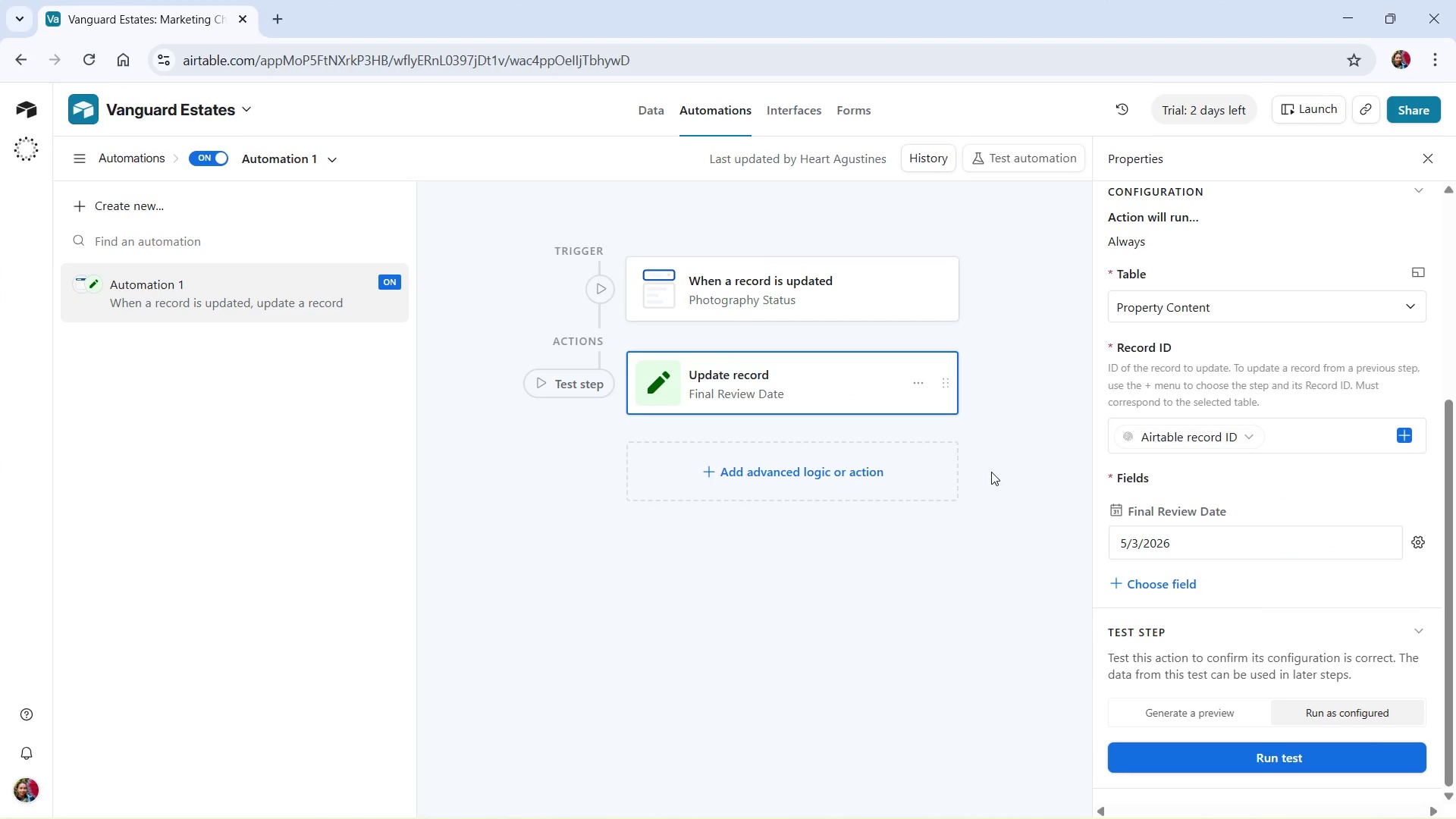 
wait(7.0)
 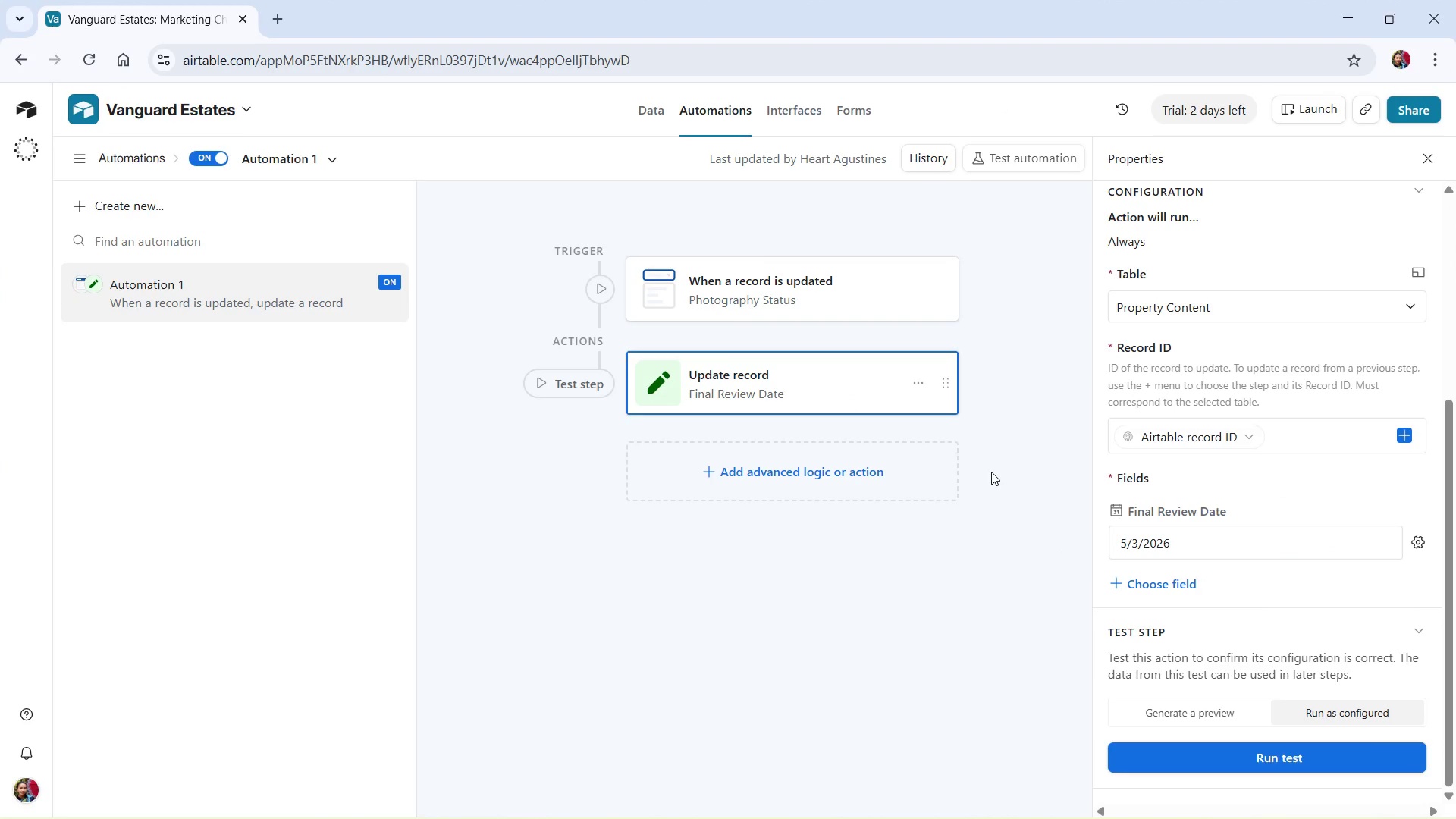 
left_click([792, 449])
 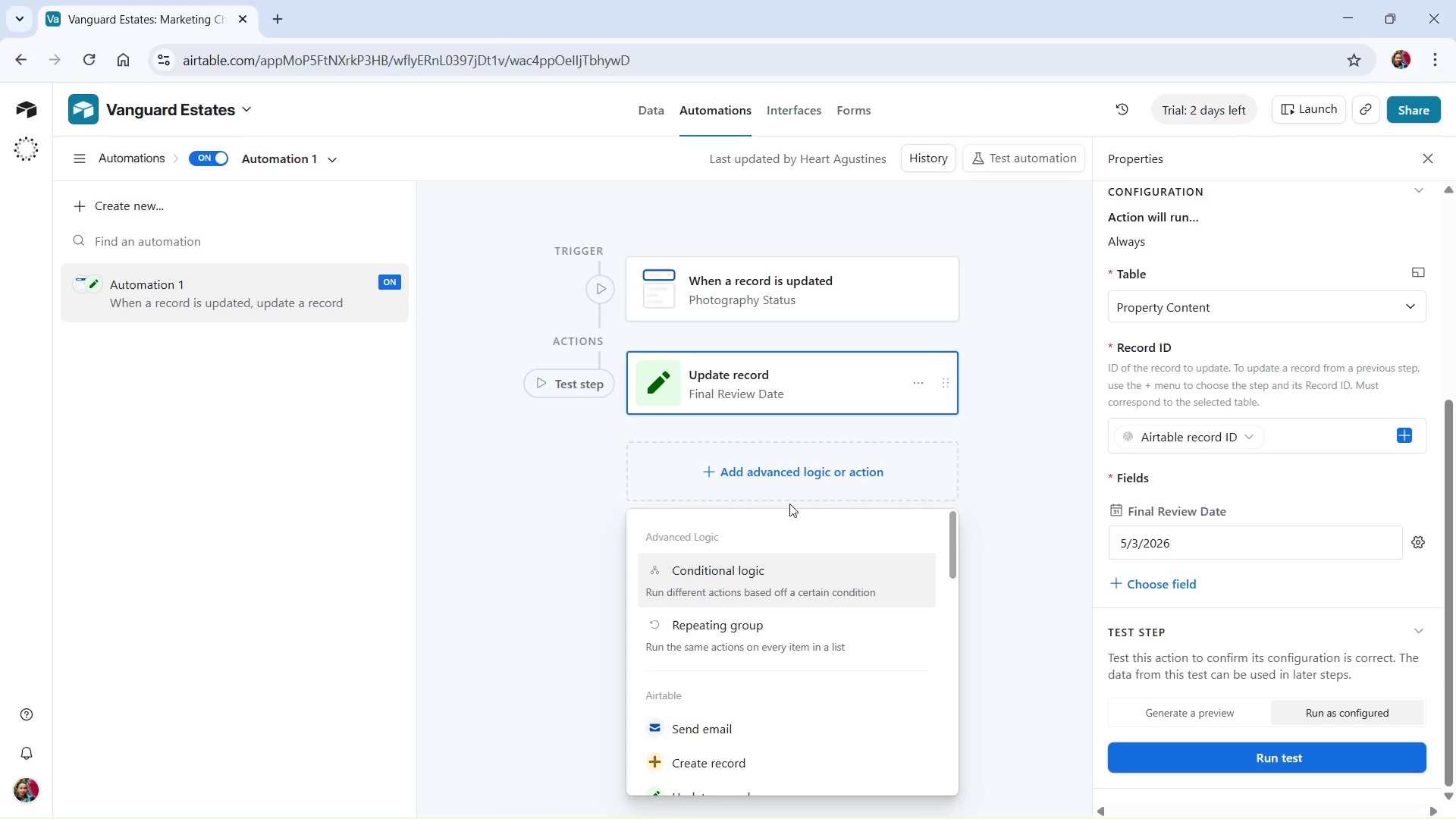 
wait(6.84)
 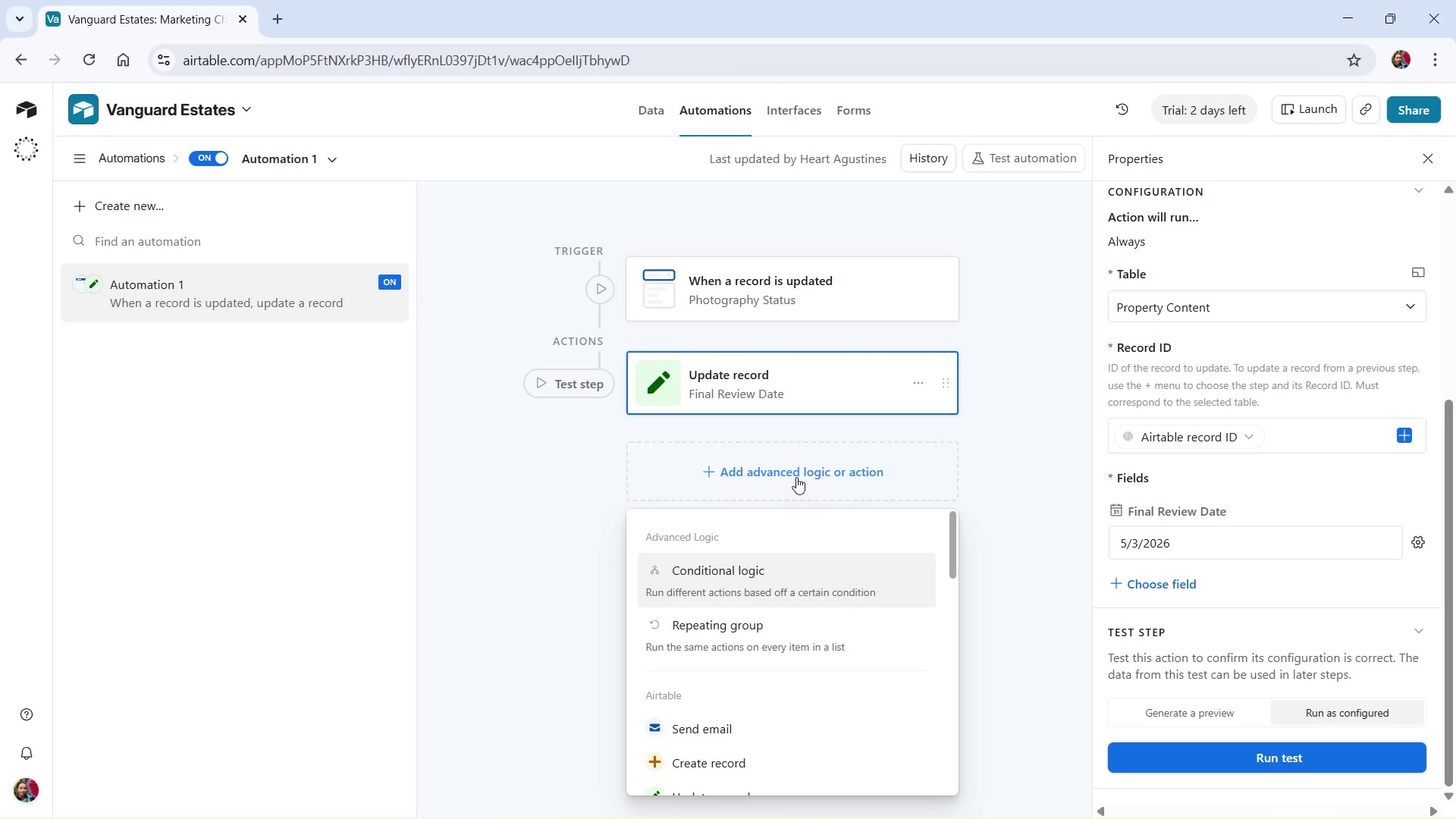 
scroll: coordinate [782, 670], scroll_direction: down, amount: 1.0
 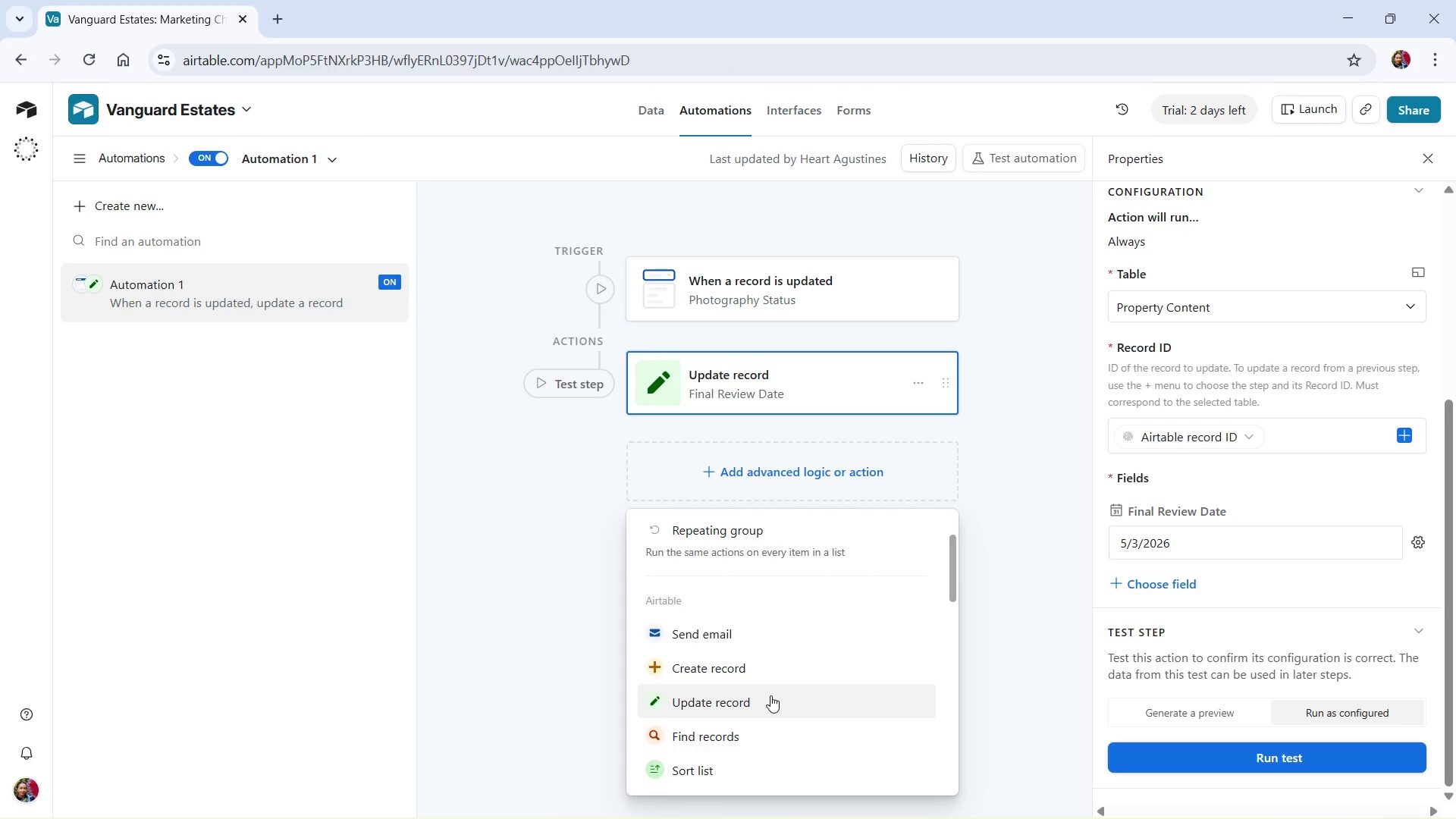 
left_click([770, 695])
 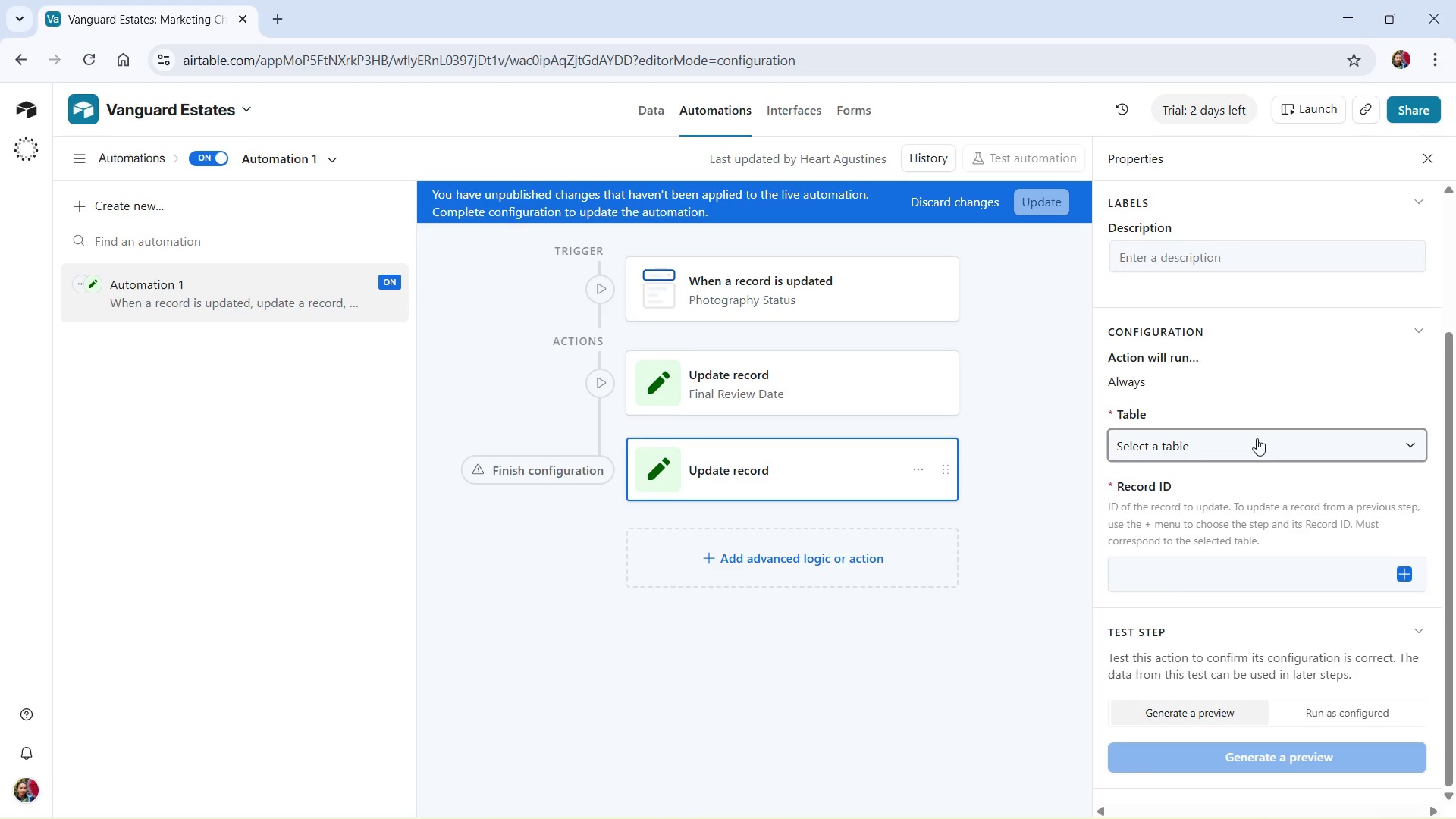 
wait(13.03)
 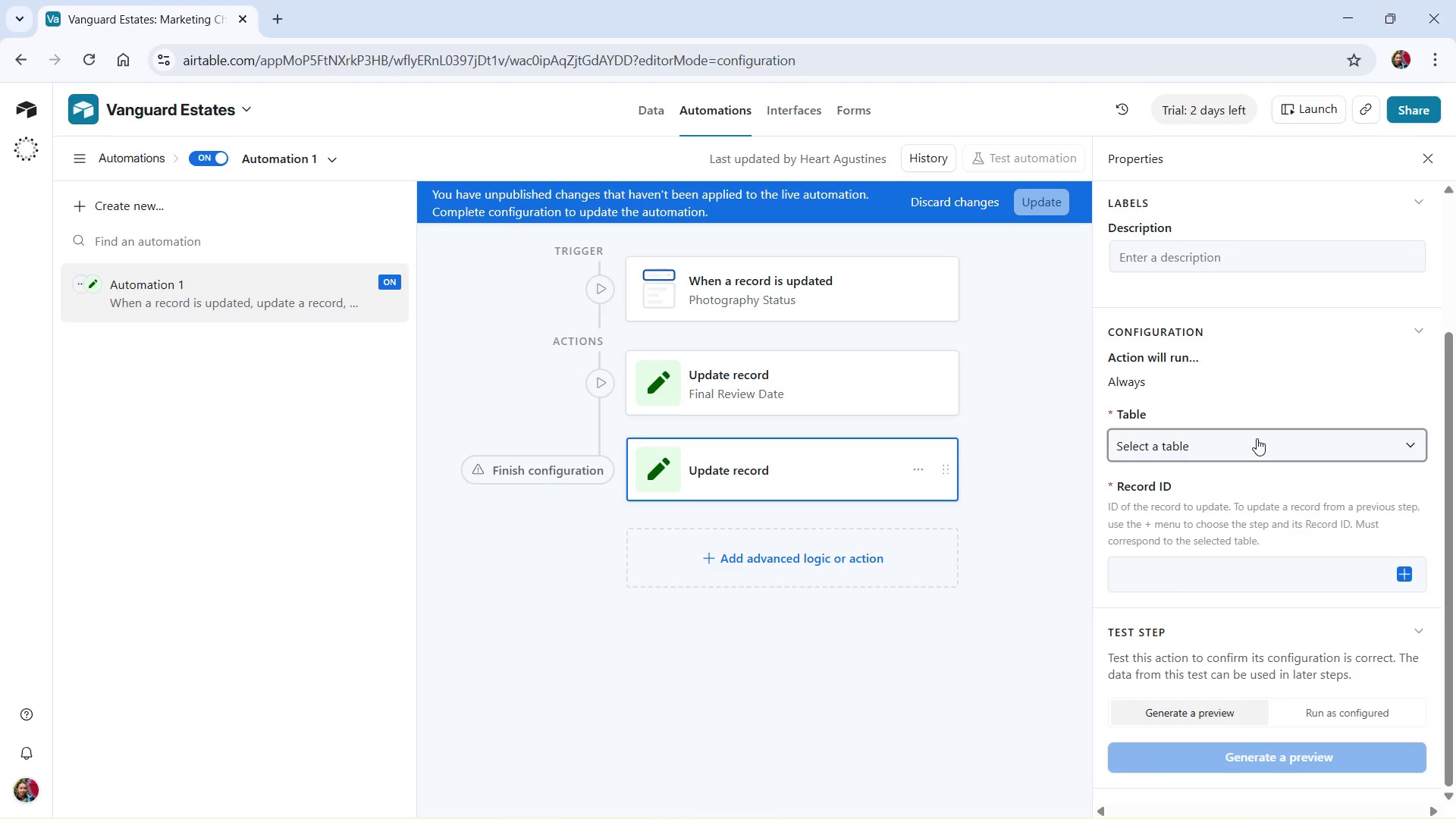 
left_click([1259, 447])
 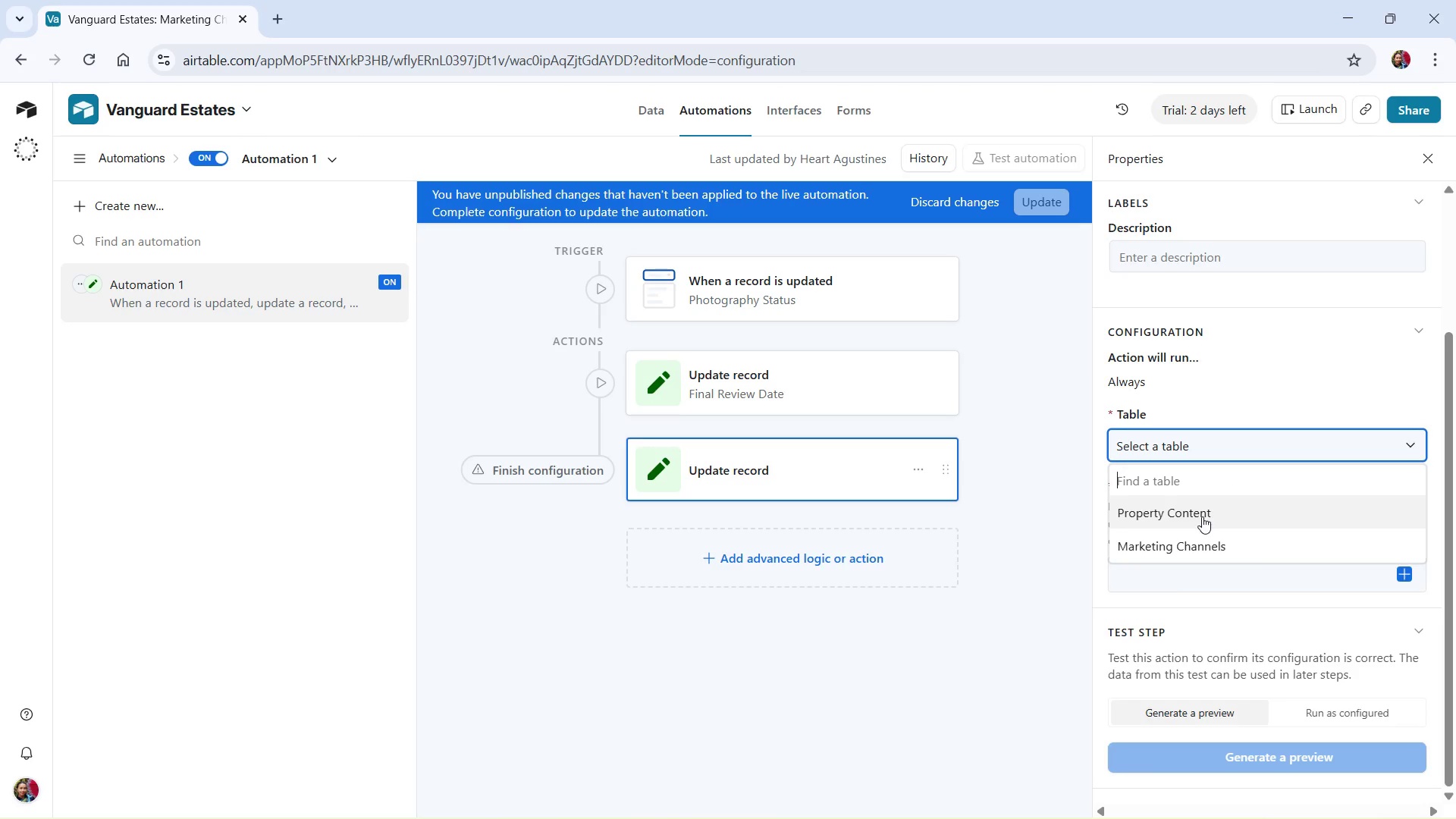 
wait(8.42)
 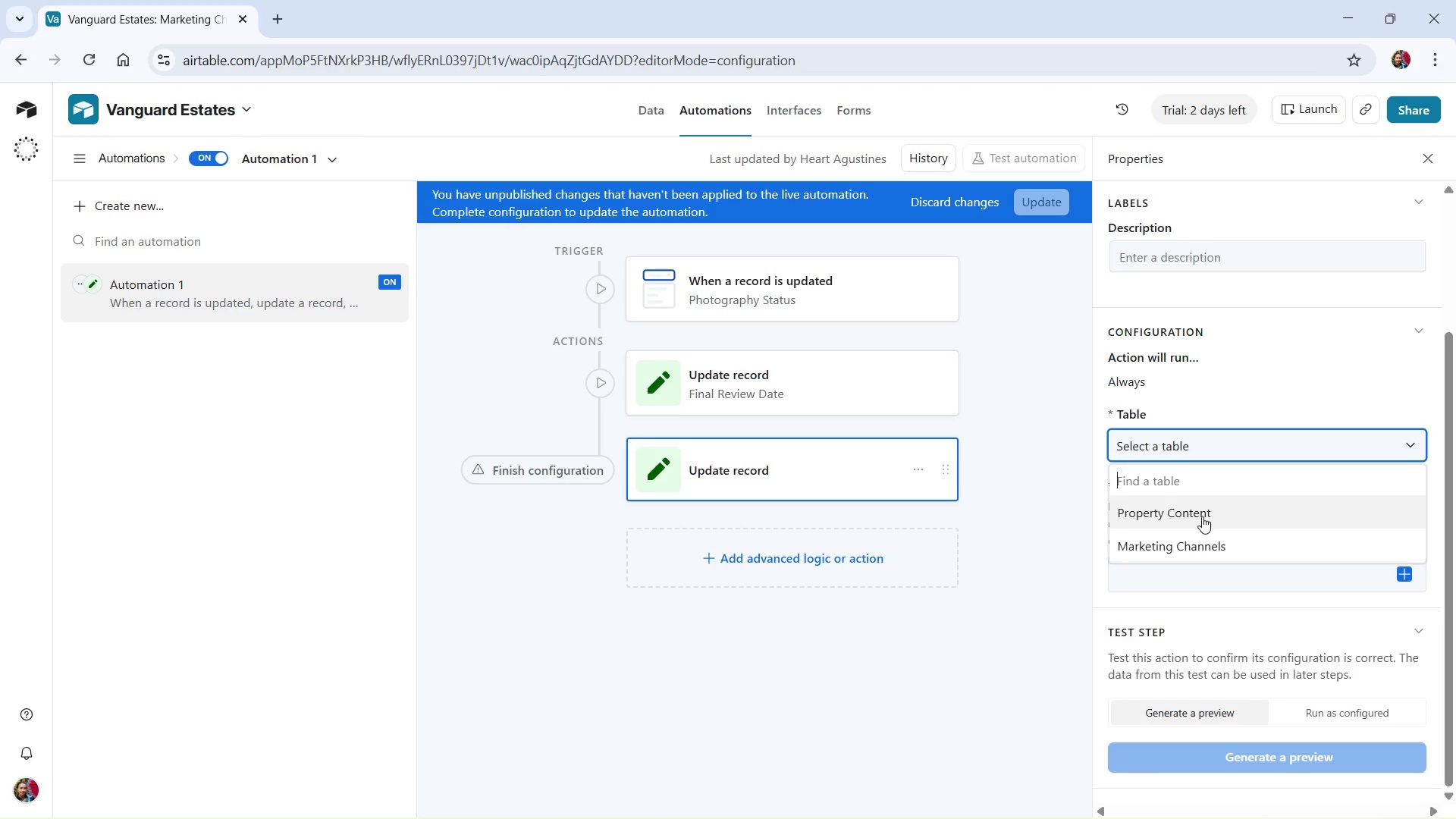 
scroll: coordinate [1203, 512], scroll_direction: down, amount: 1.0
 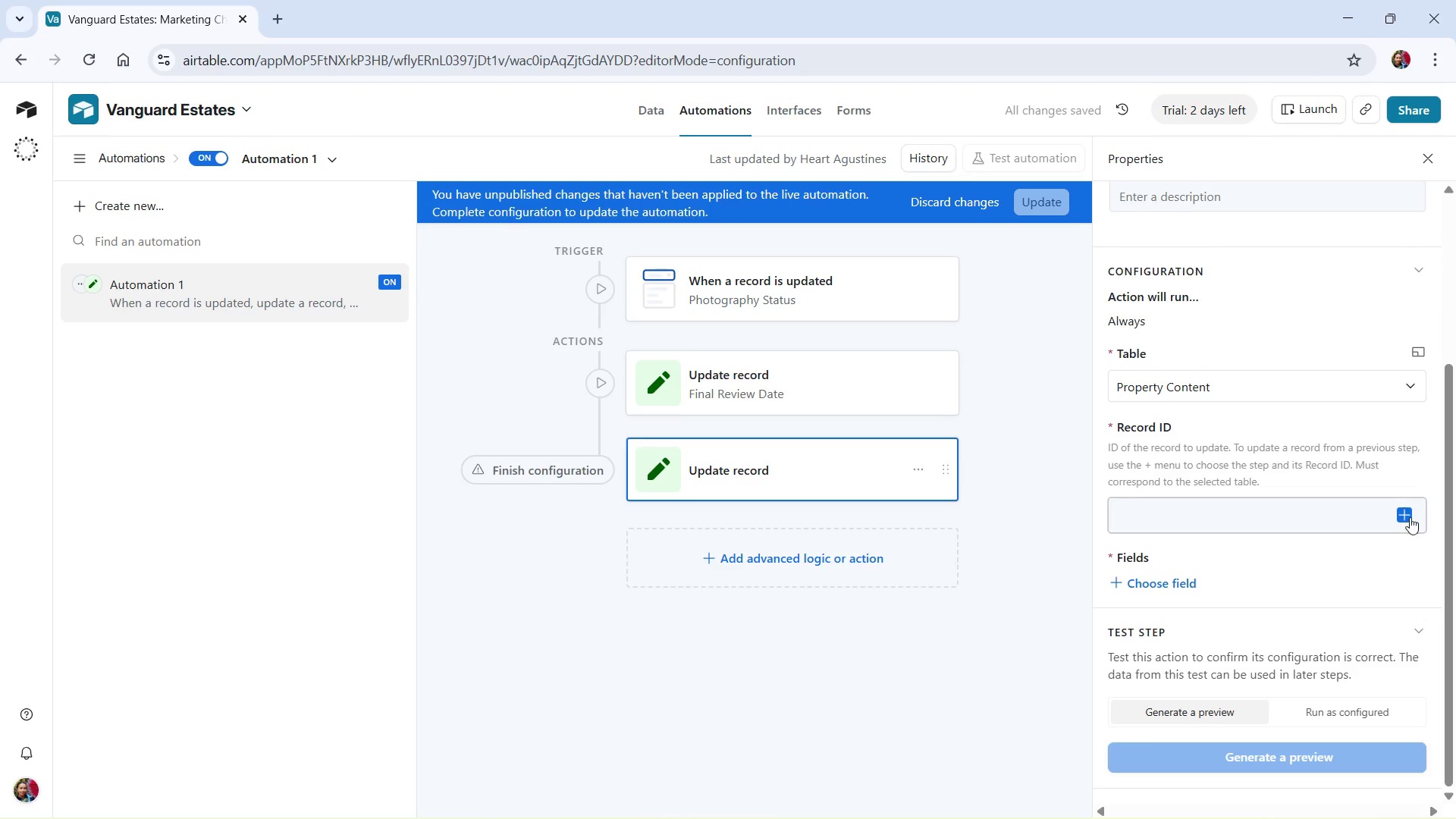 
left_click([1406, 513])
 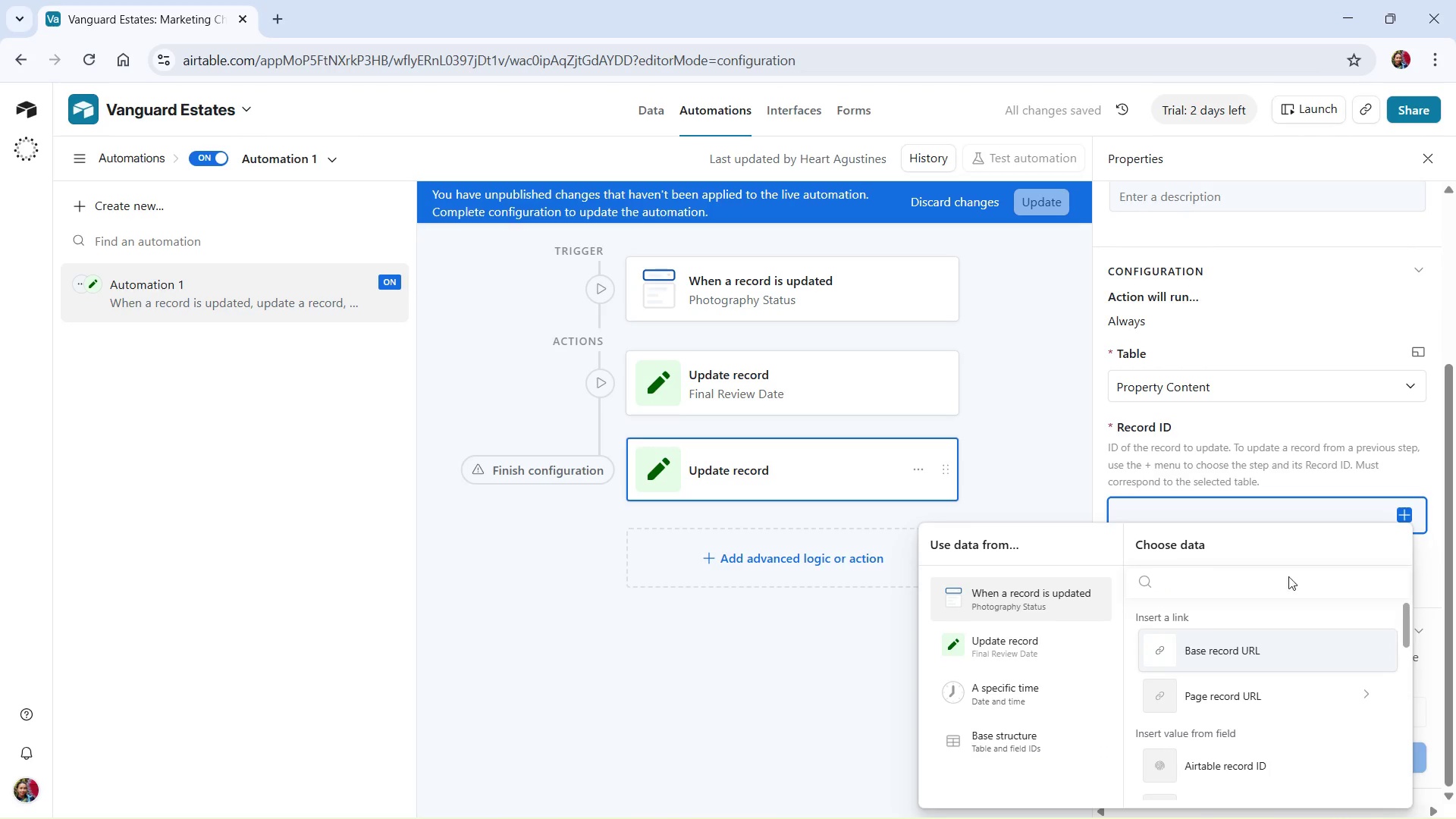 
scroll: coordinate [1279, 638], scroll_direction: down, amount: 3.0
 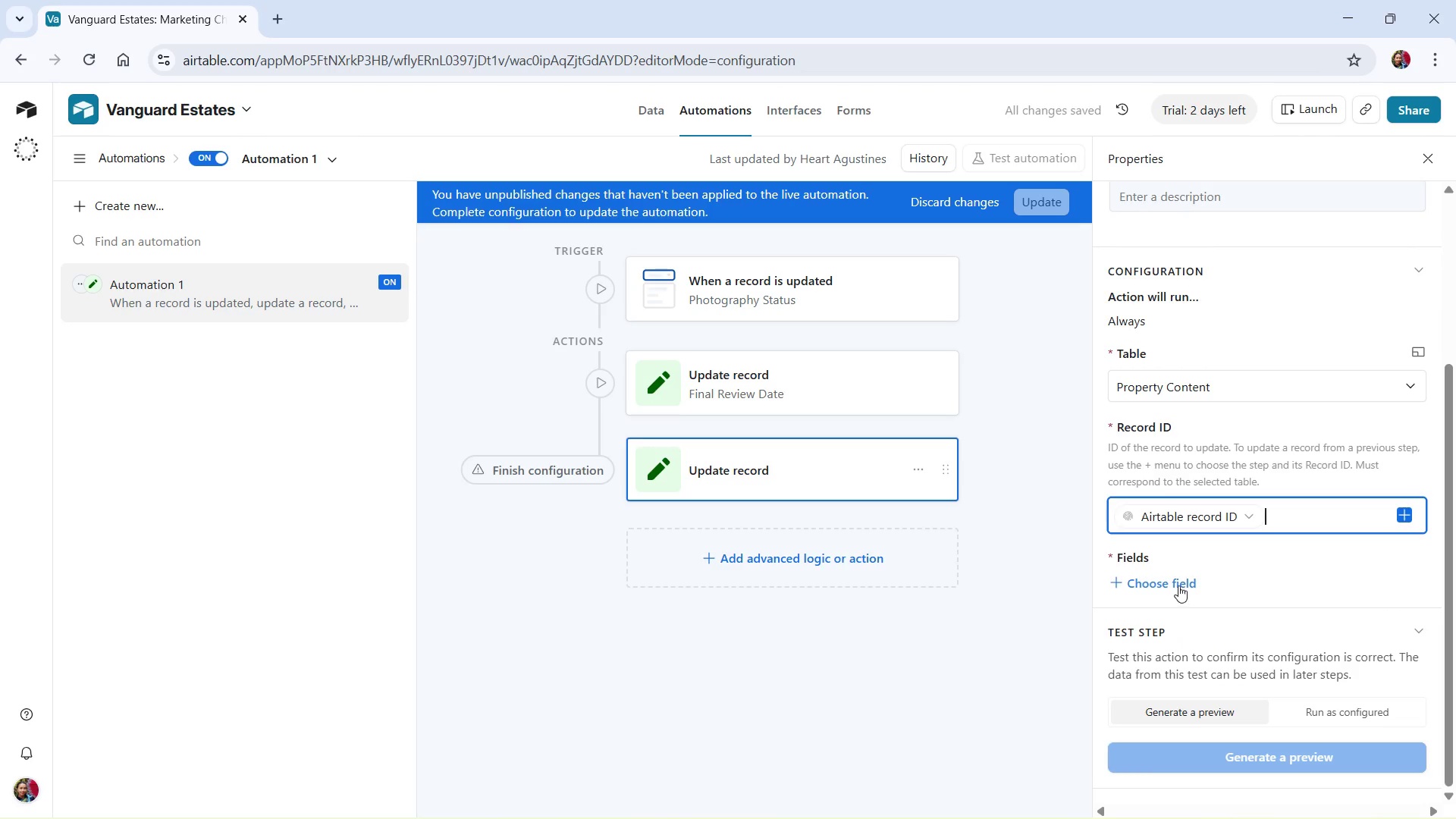 
left_click([1178, 585])
 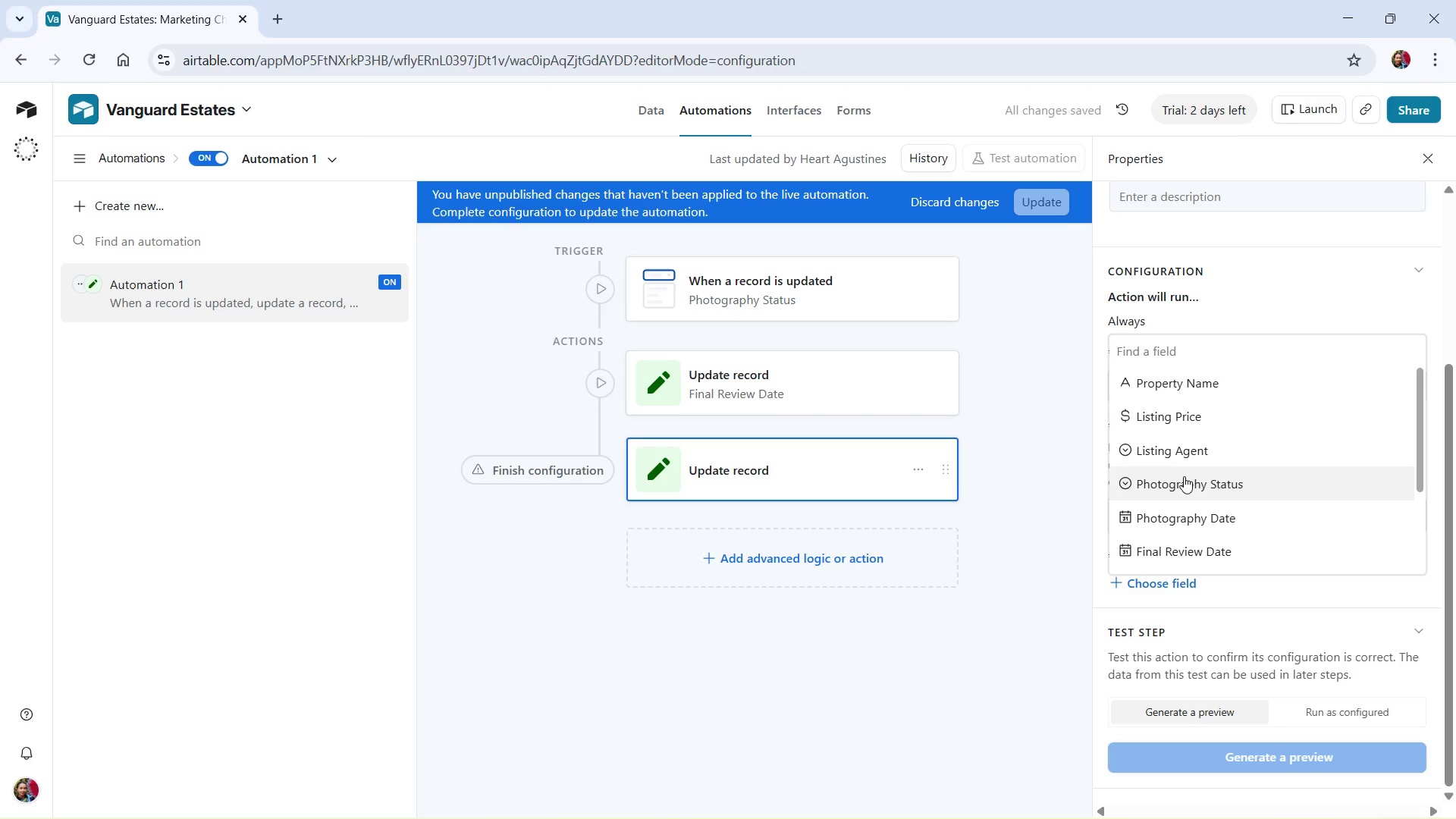 
left_click([1195, 488])
 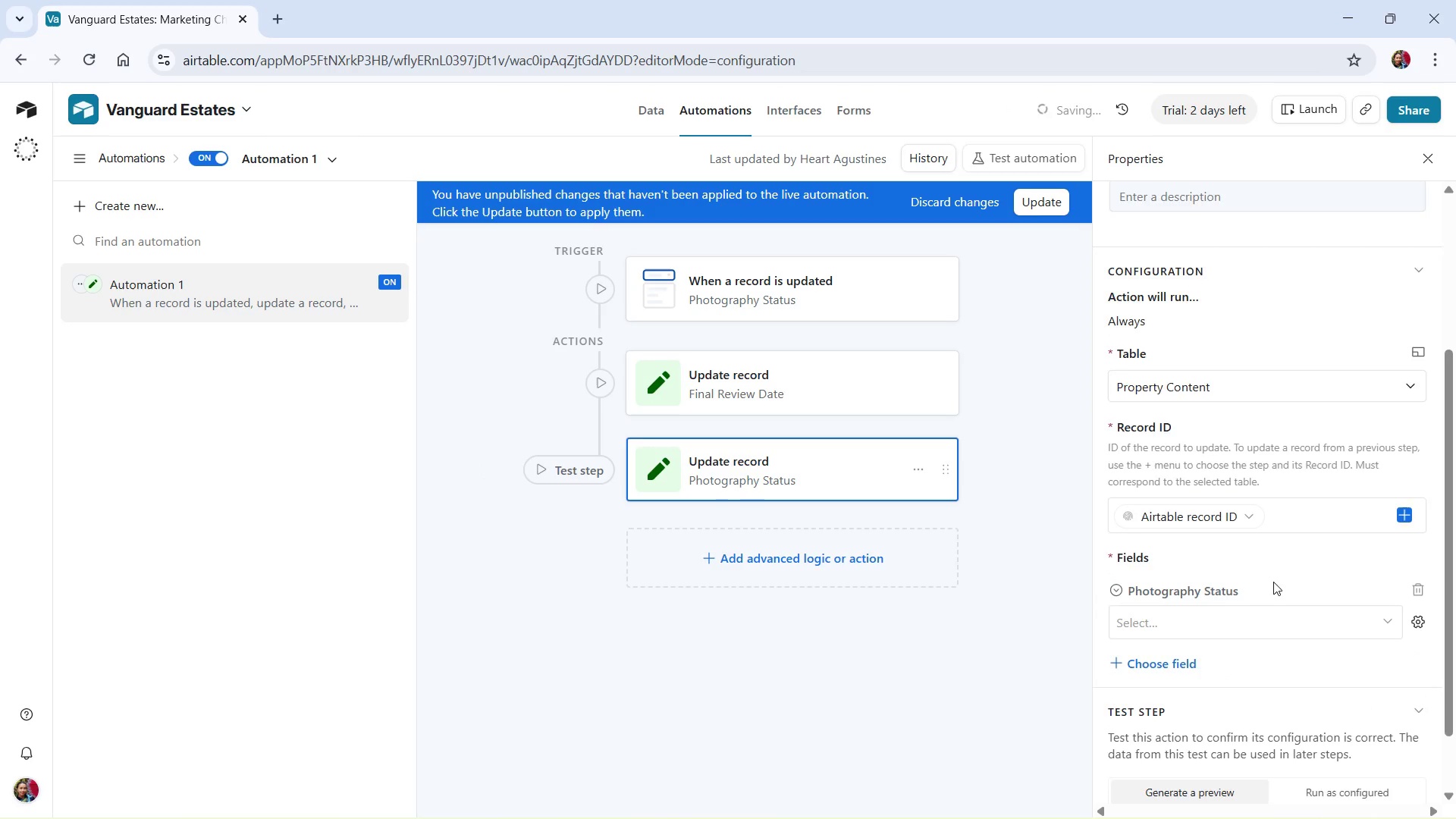 
scroll: coordinate [1276, 585], scroll_direction: down, amount: 3.0
 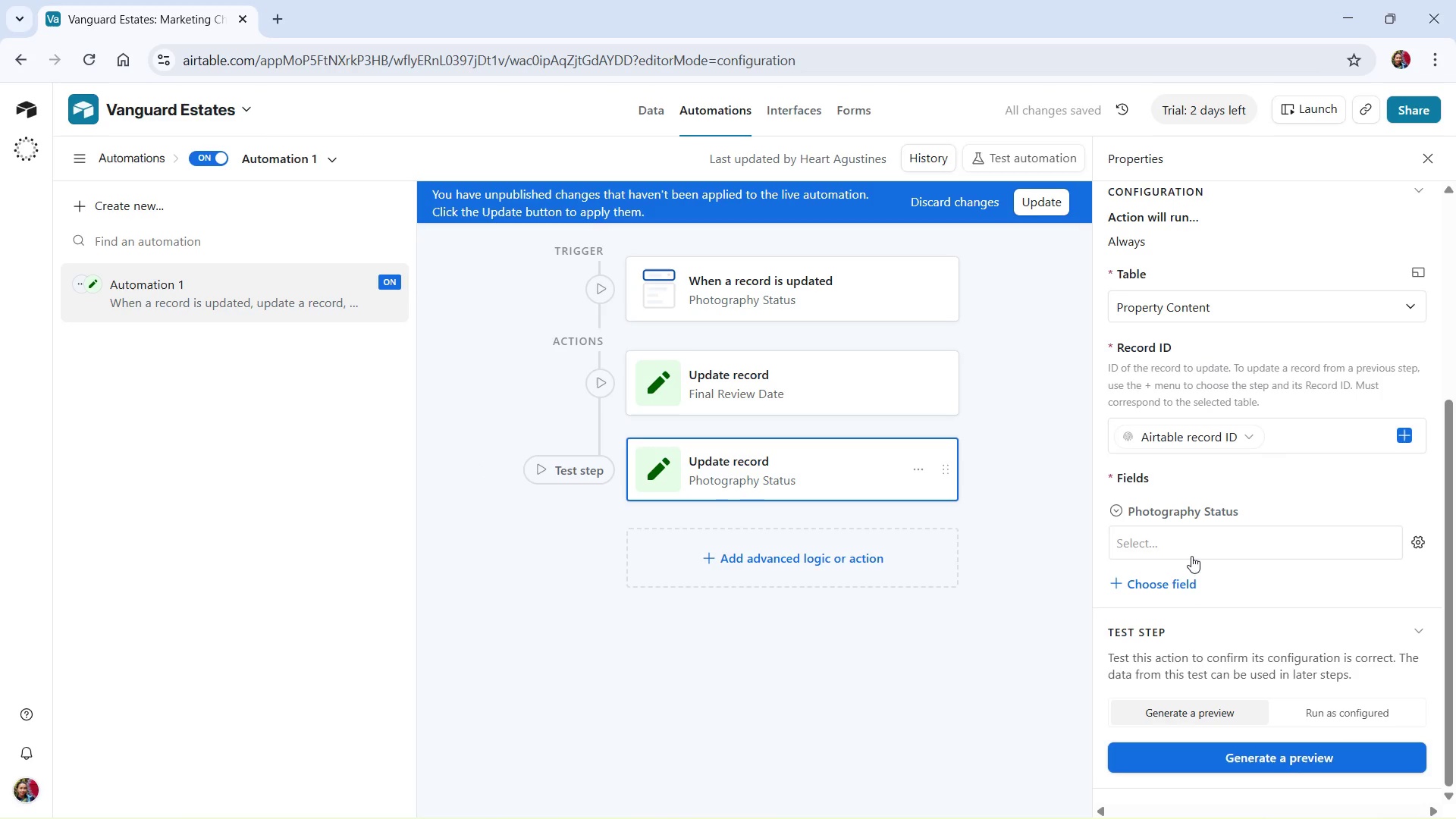 
left_click([1203, 544])
 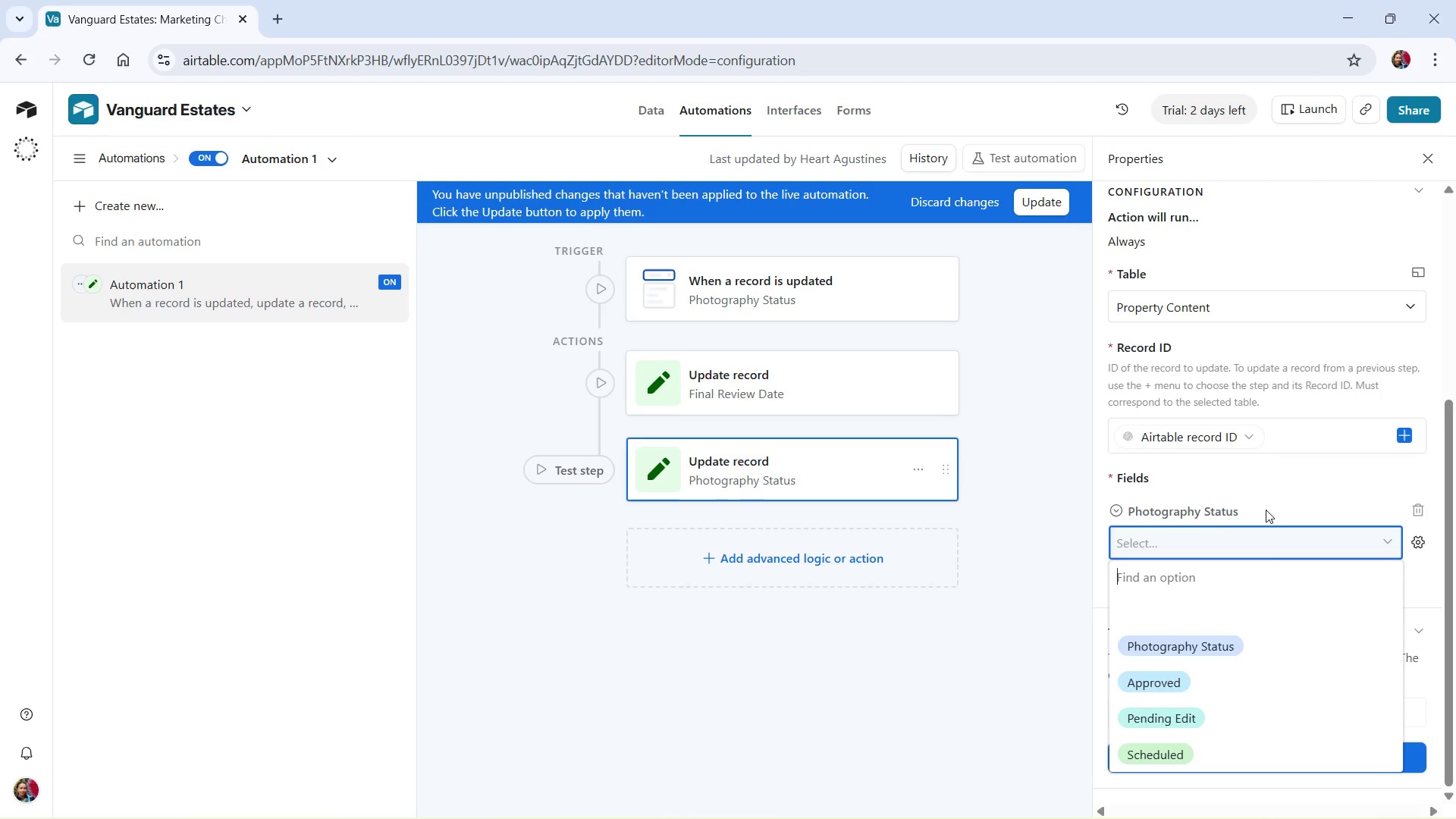 
wait(7.72)
 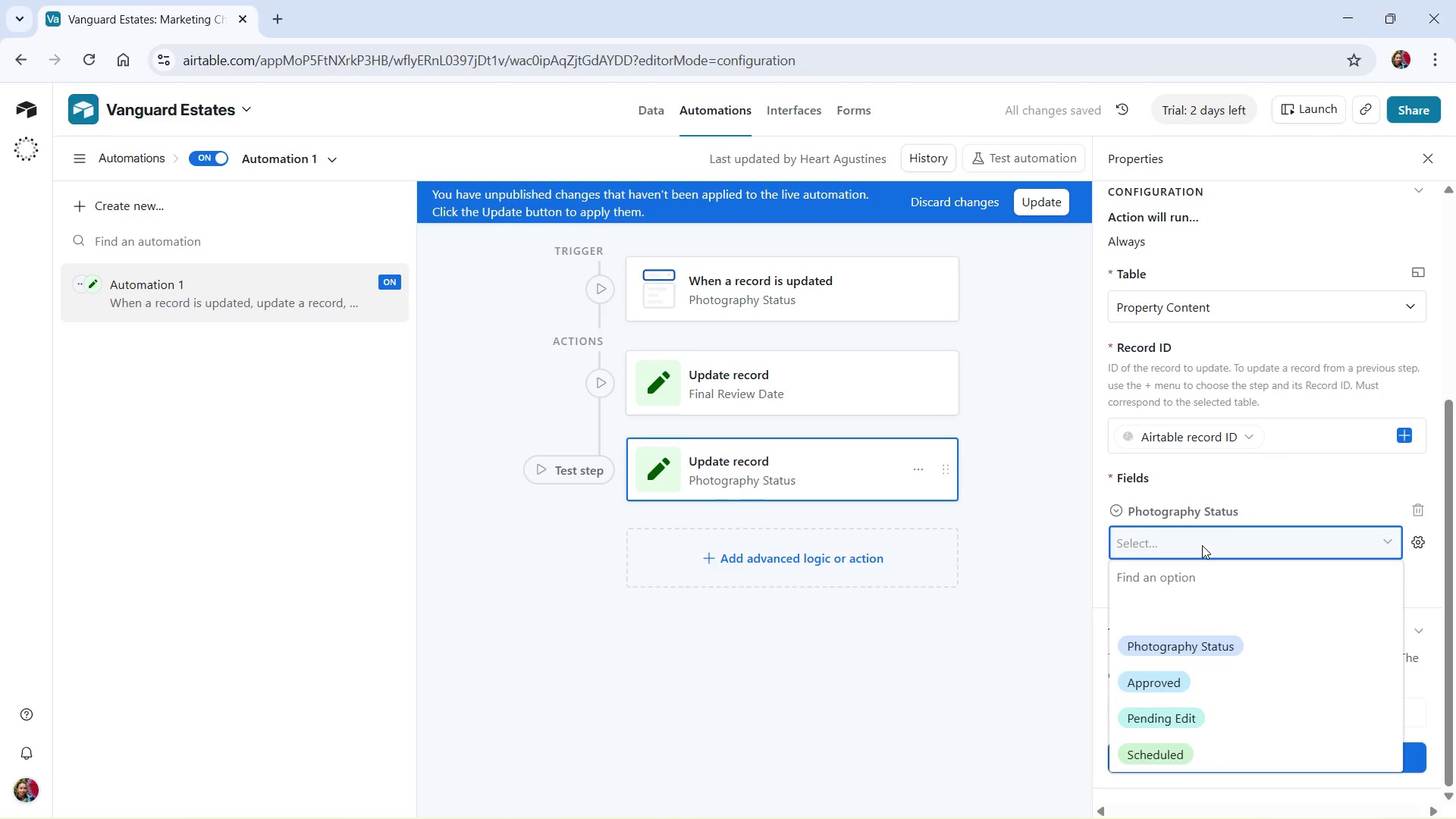 
left_click([1218, 645])
 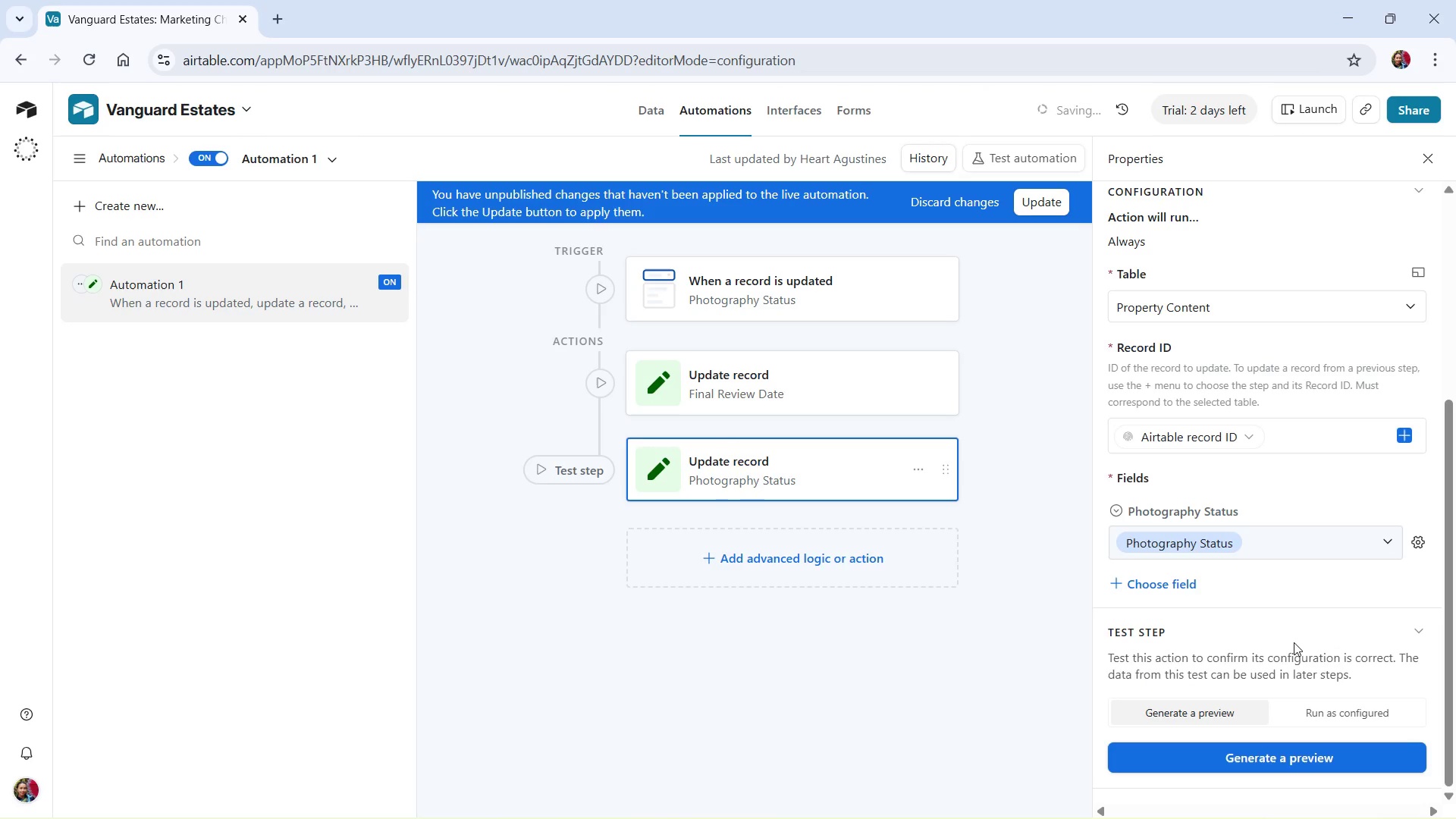 
scroll: coordinate [1294, 642], scroll_direction: down, amount: 1.0
 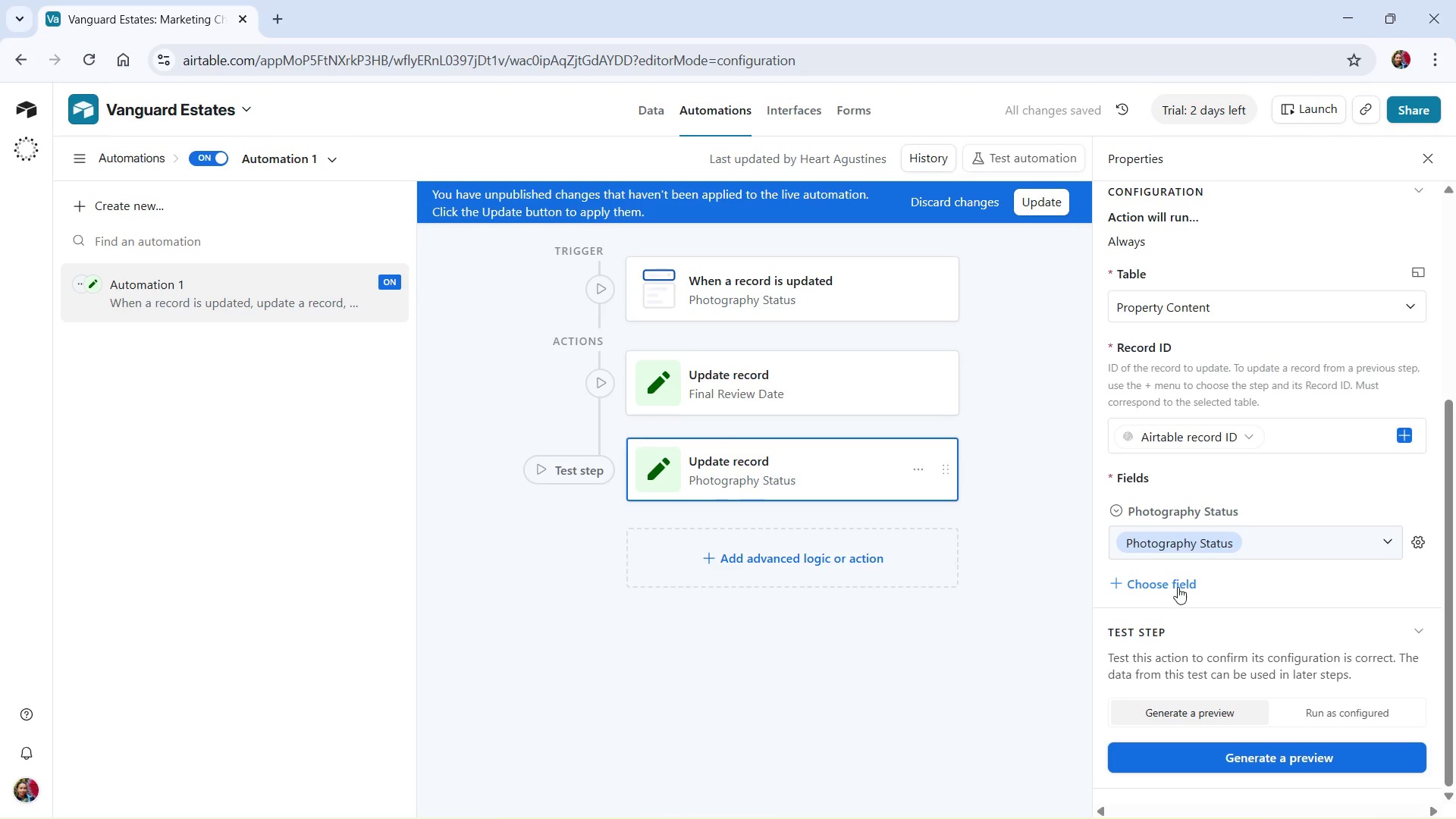 
left_click([1178, 586])
 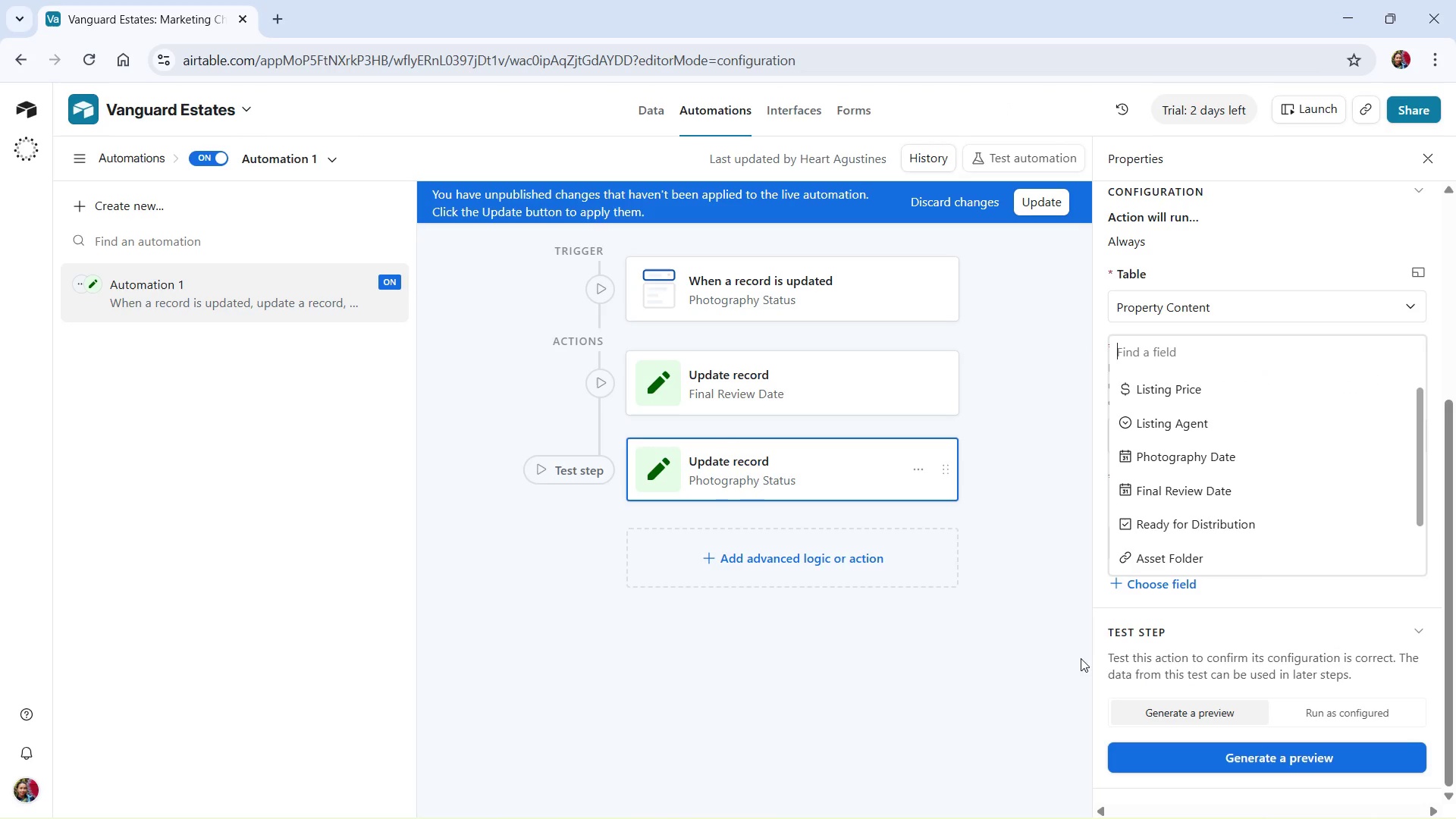 
left_click([1319, 711])
 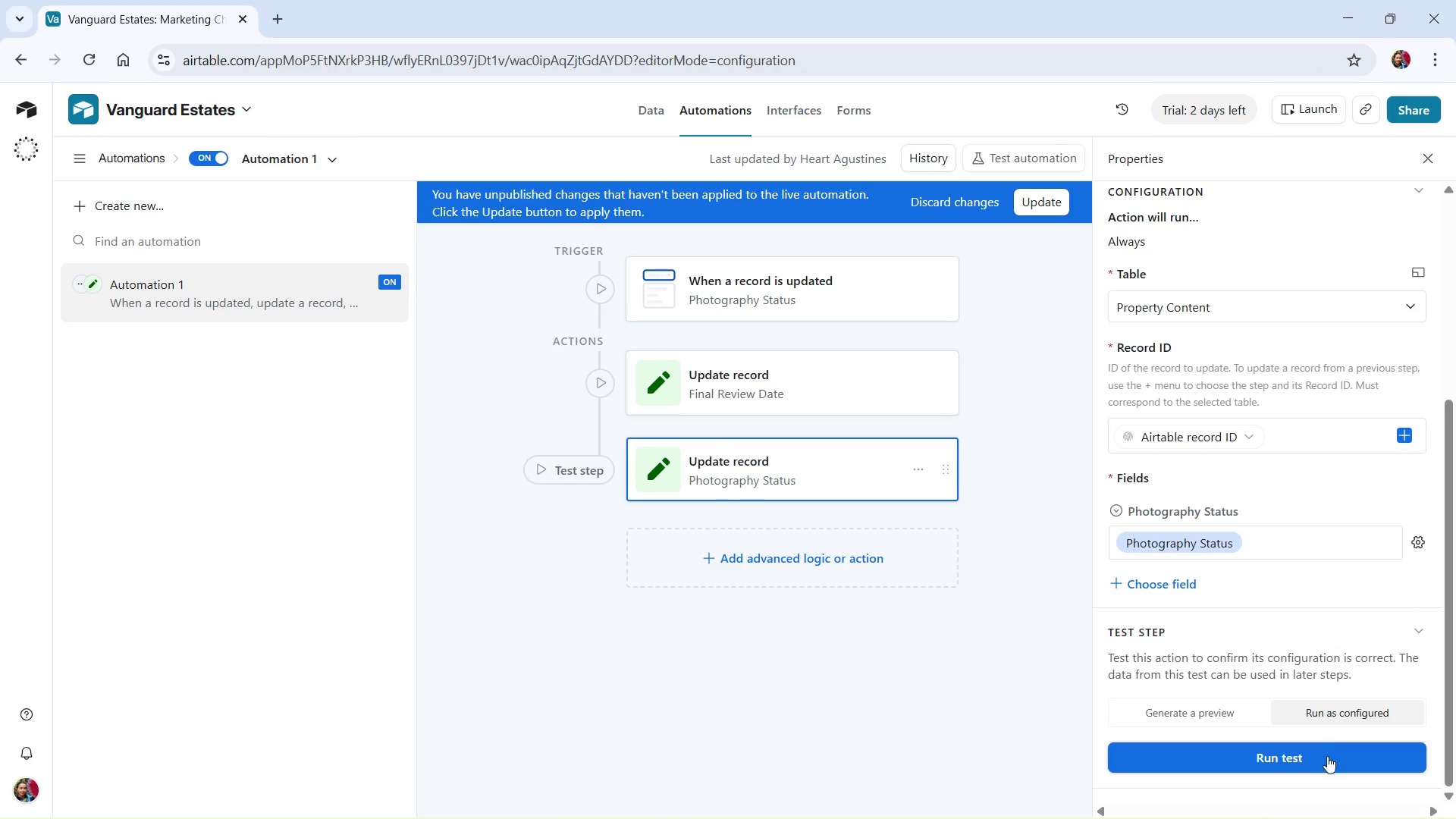 
left_click([1327, 756])
 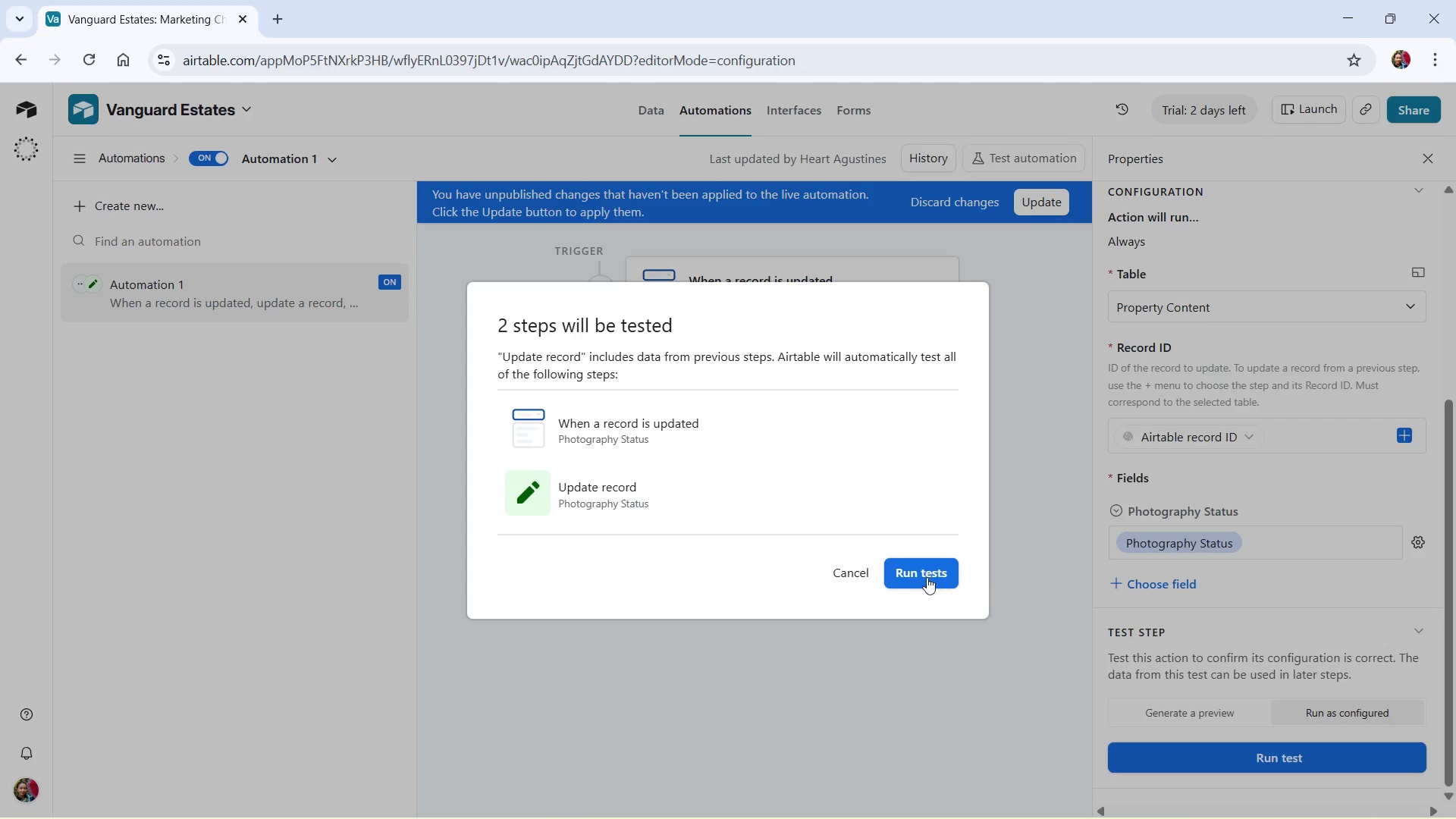 
left_click([924, 573])
 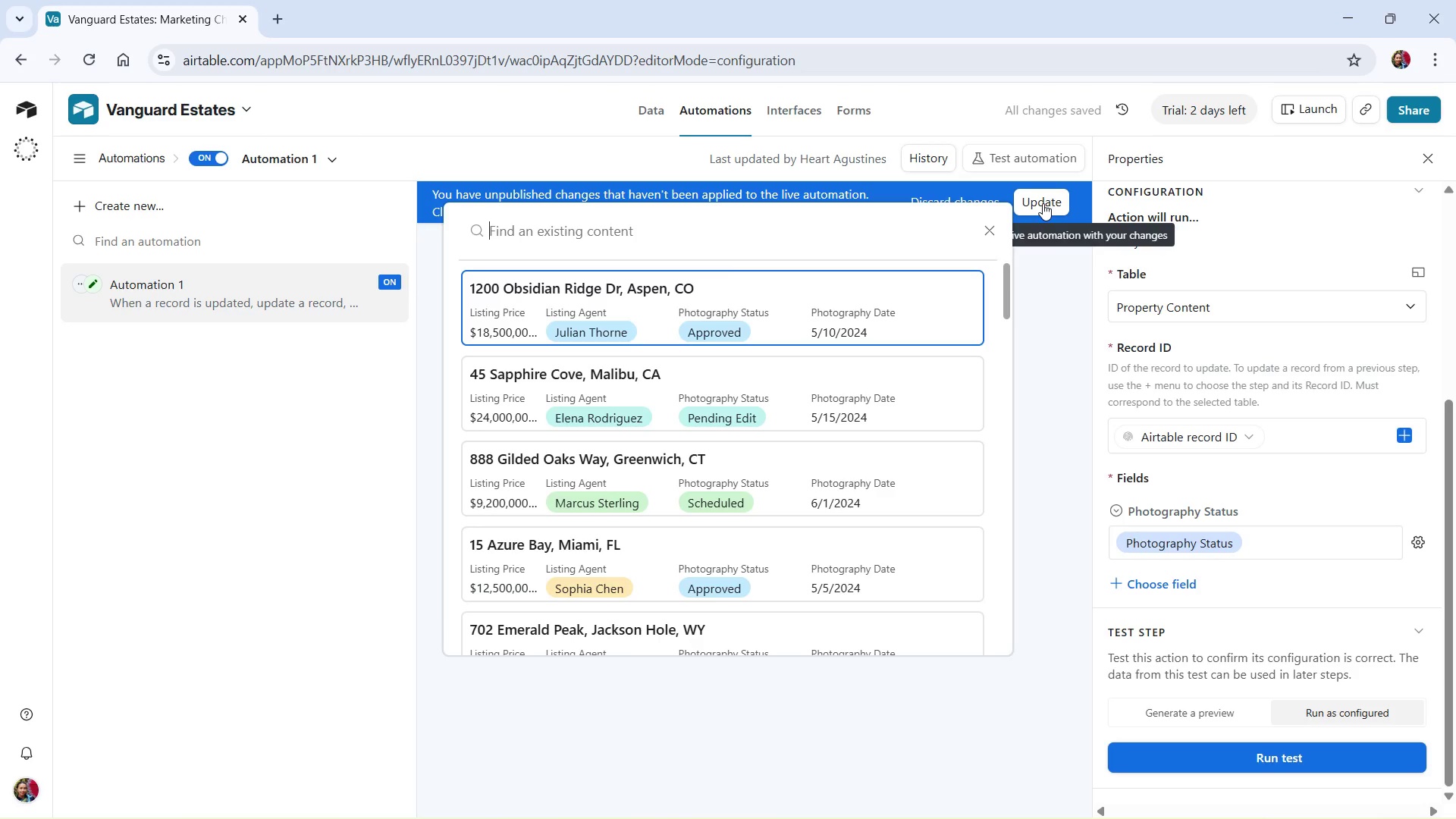 
wait(7.53)
 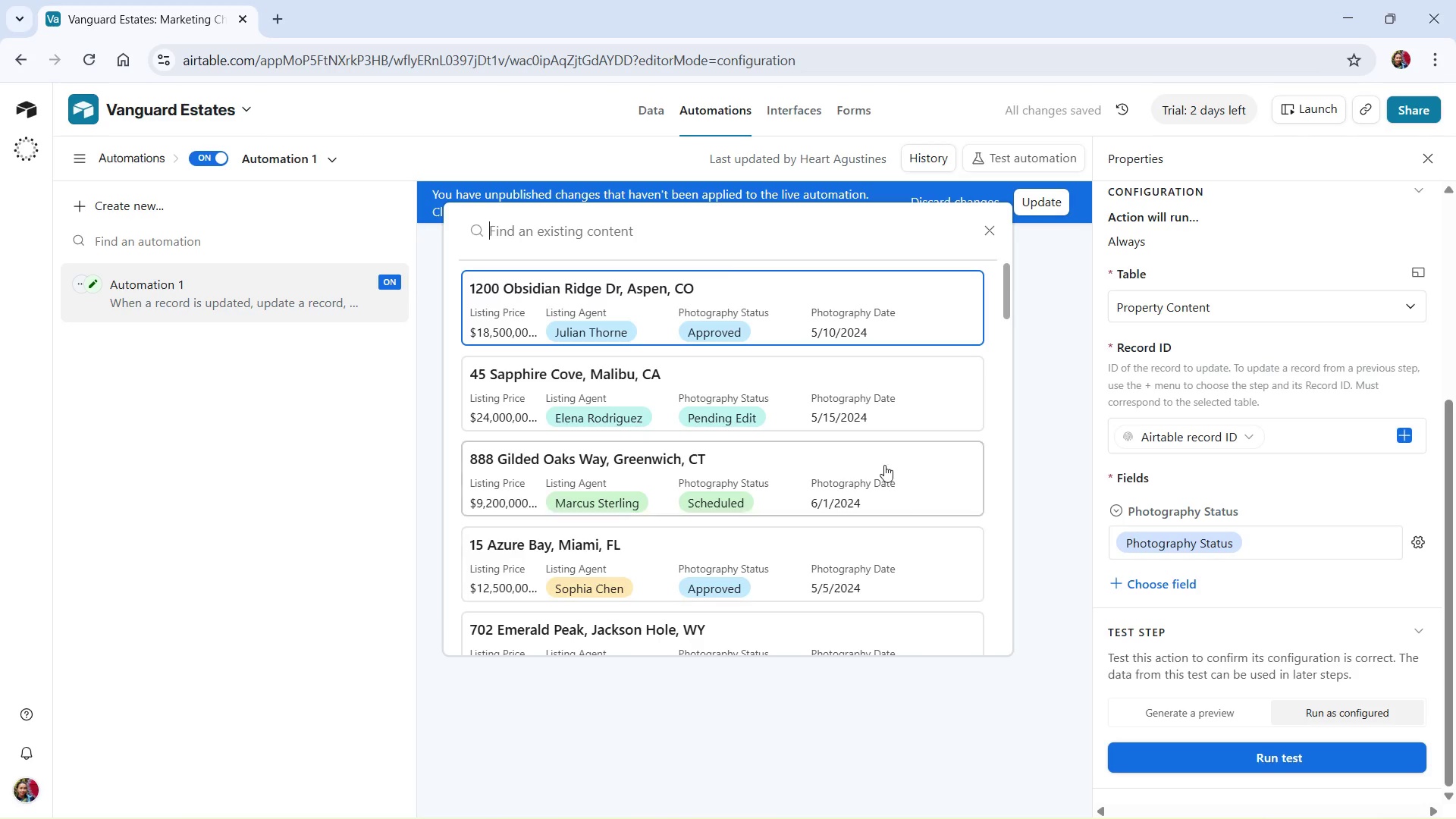 
left_click([1043, 203])
 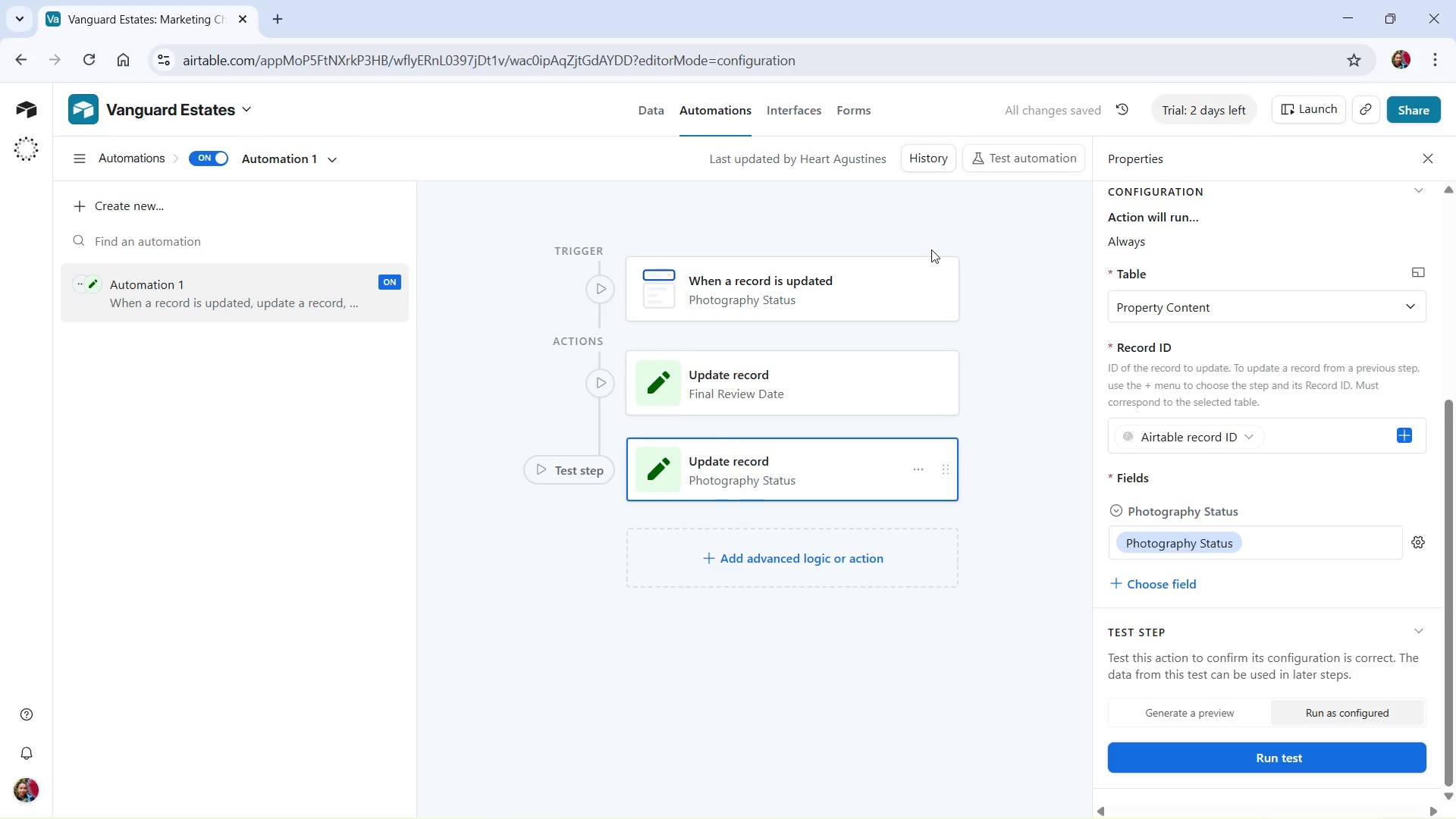 
wait(5.98)
 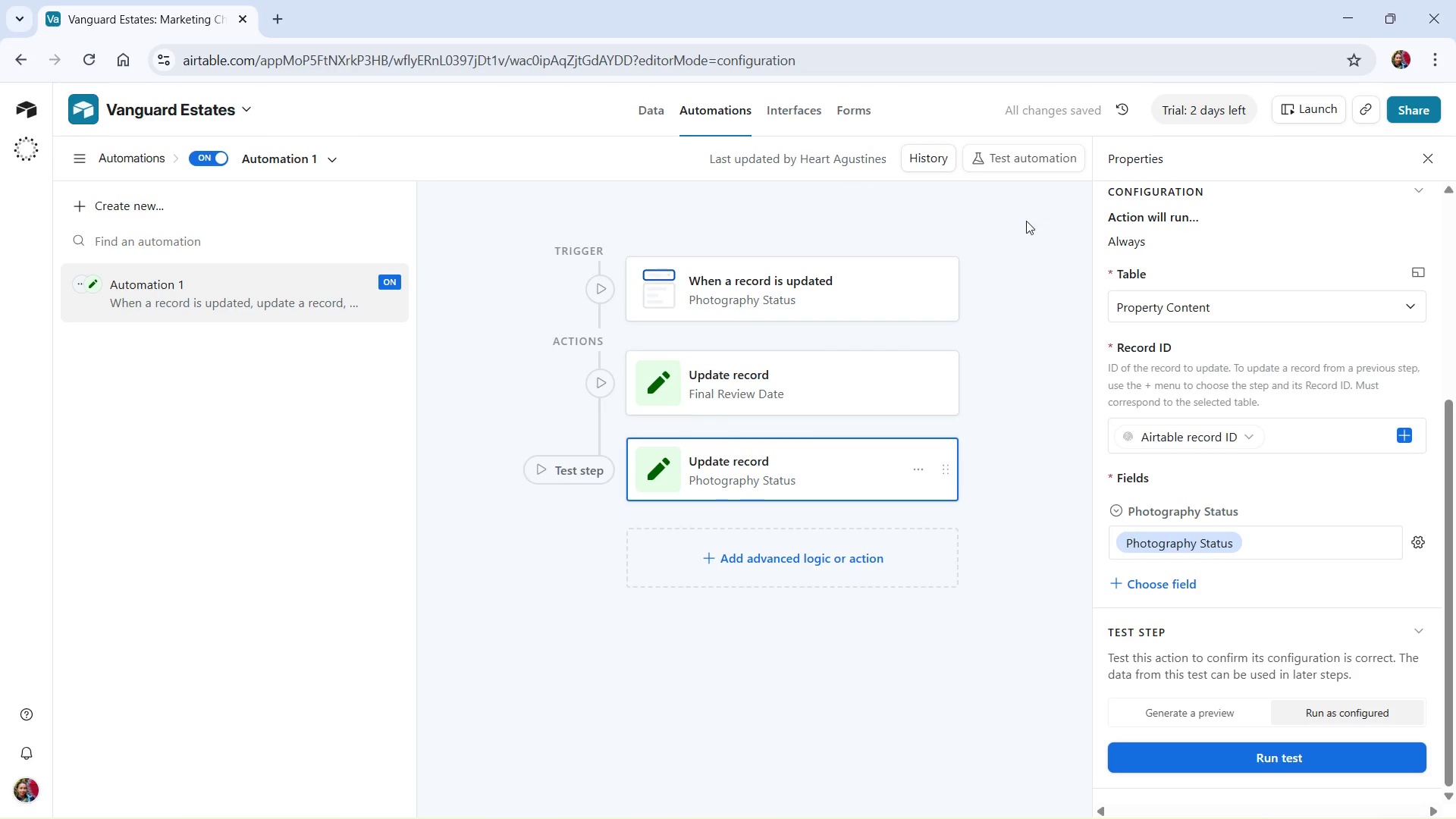 
key(PrintScreen)
 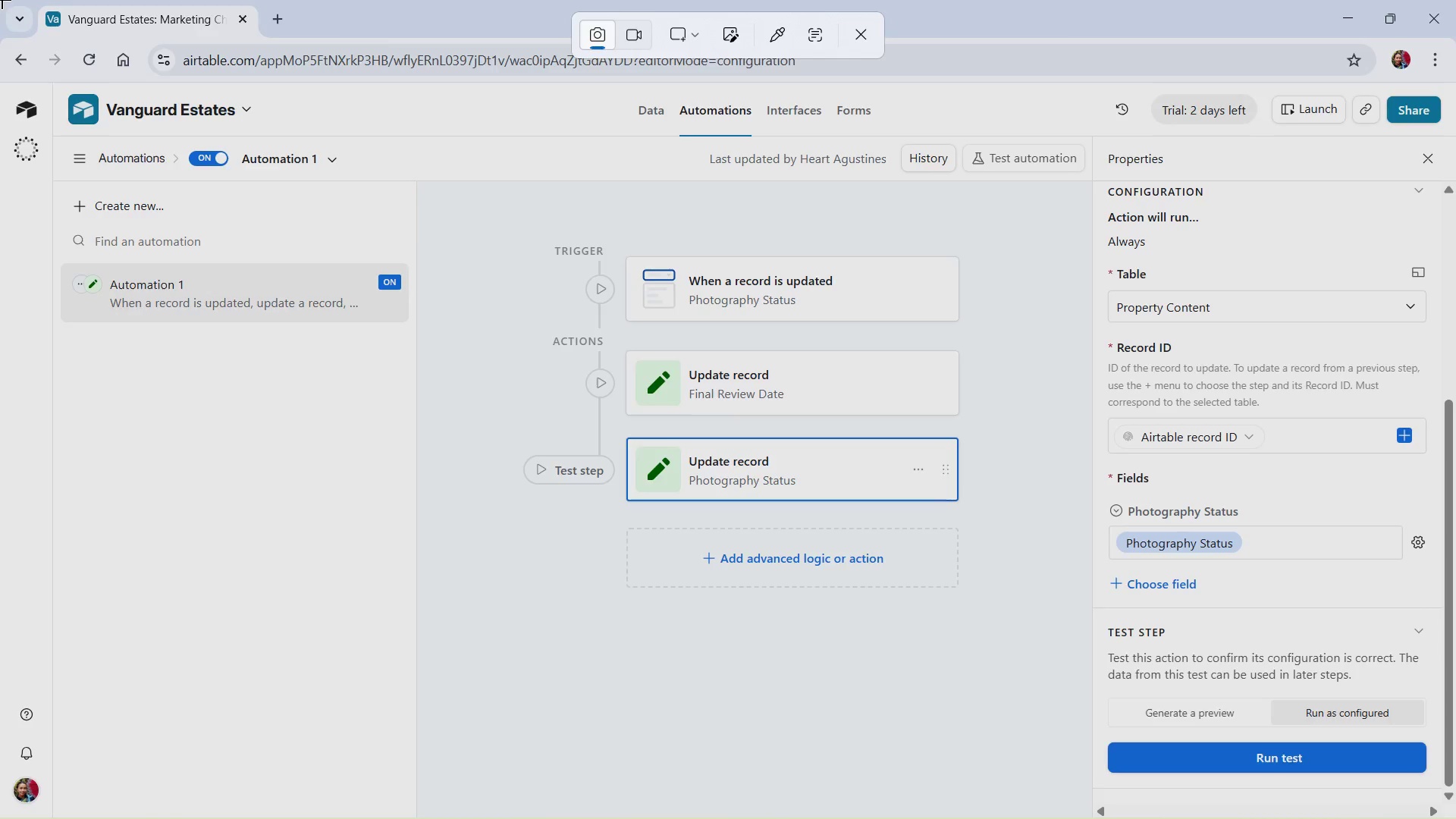 
left_click_drag(start_coordinate=[0, 0], to_coordinate=[1455, 818])
 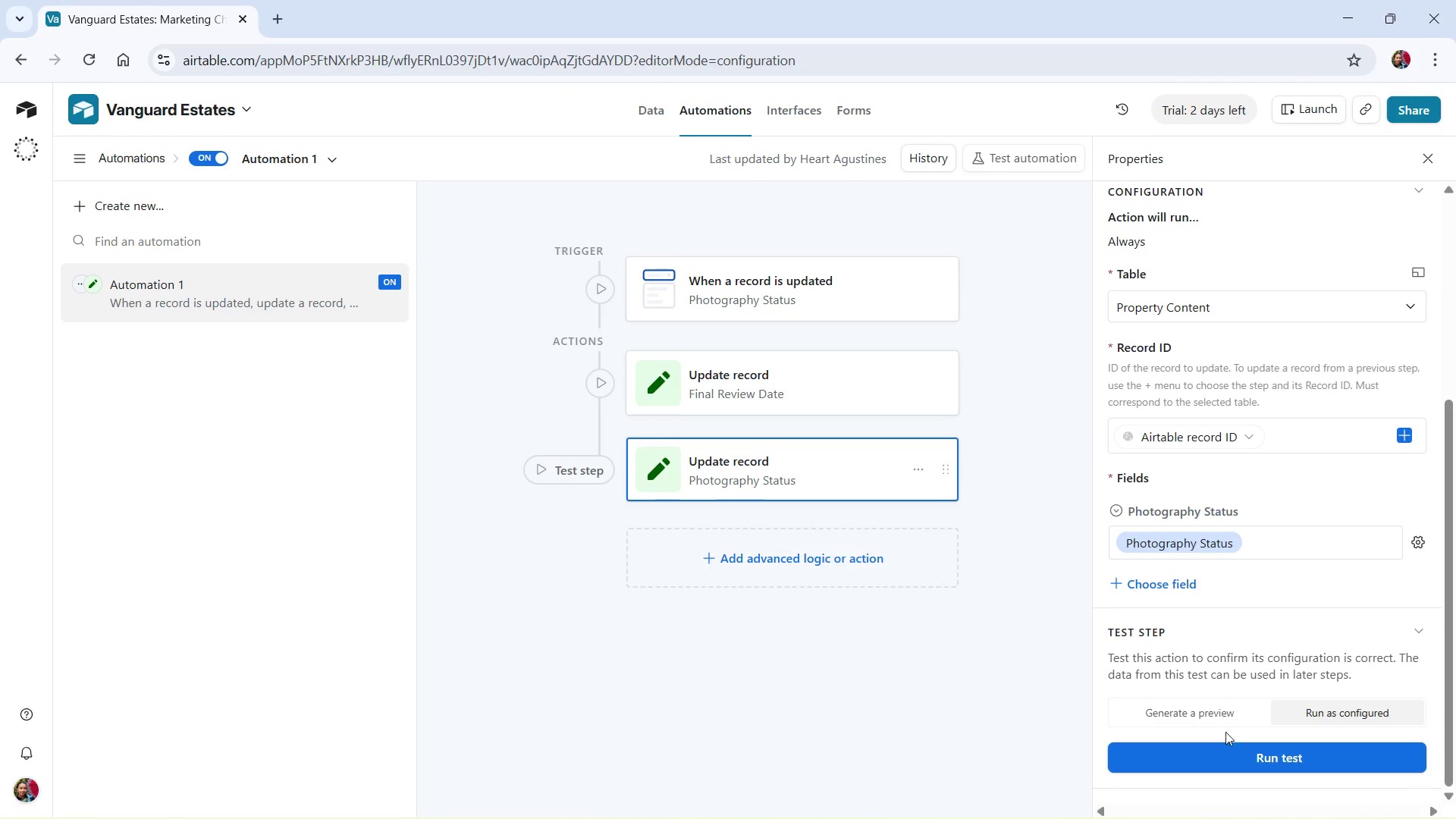 
left_click([1279, 756])
 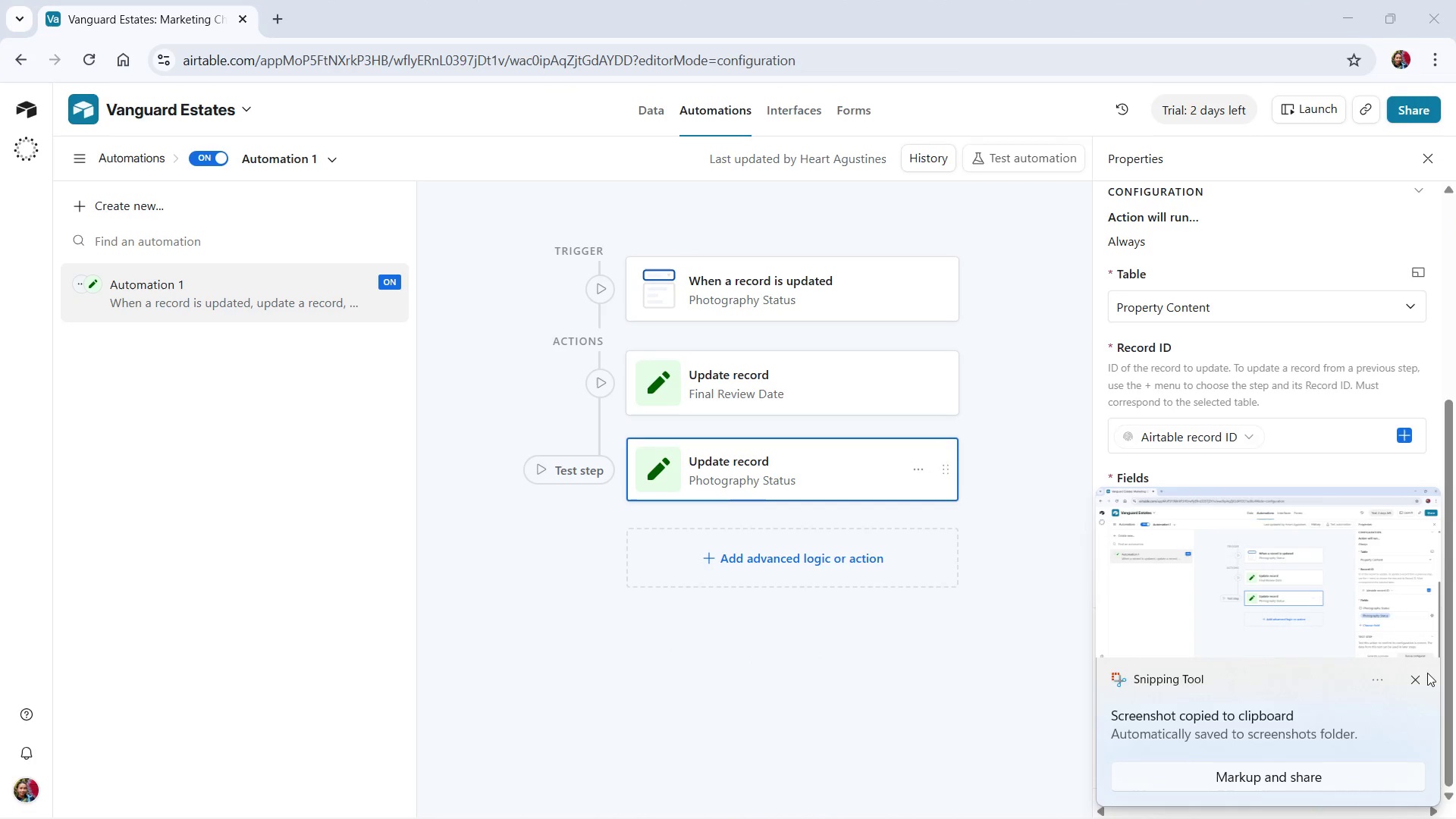 
left_click([1415, 681])
 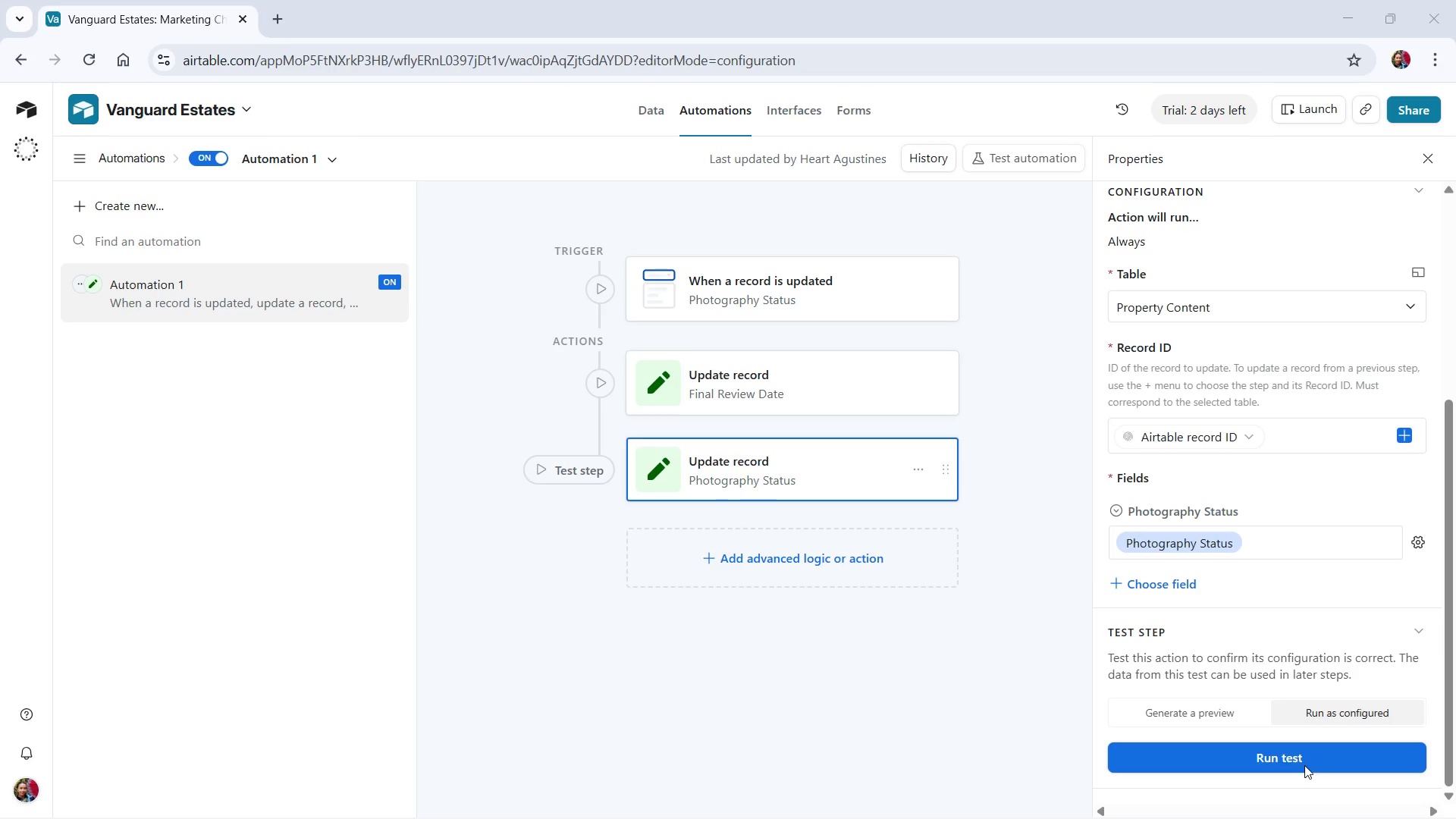 
left_click([1304, 765])
 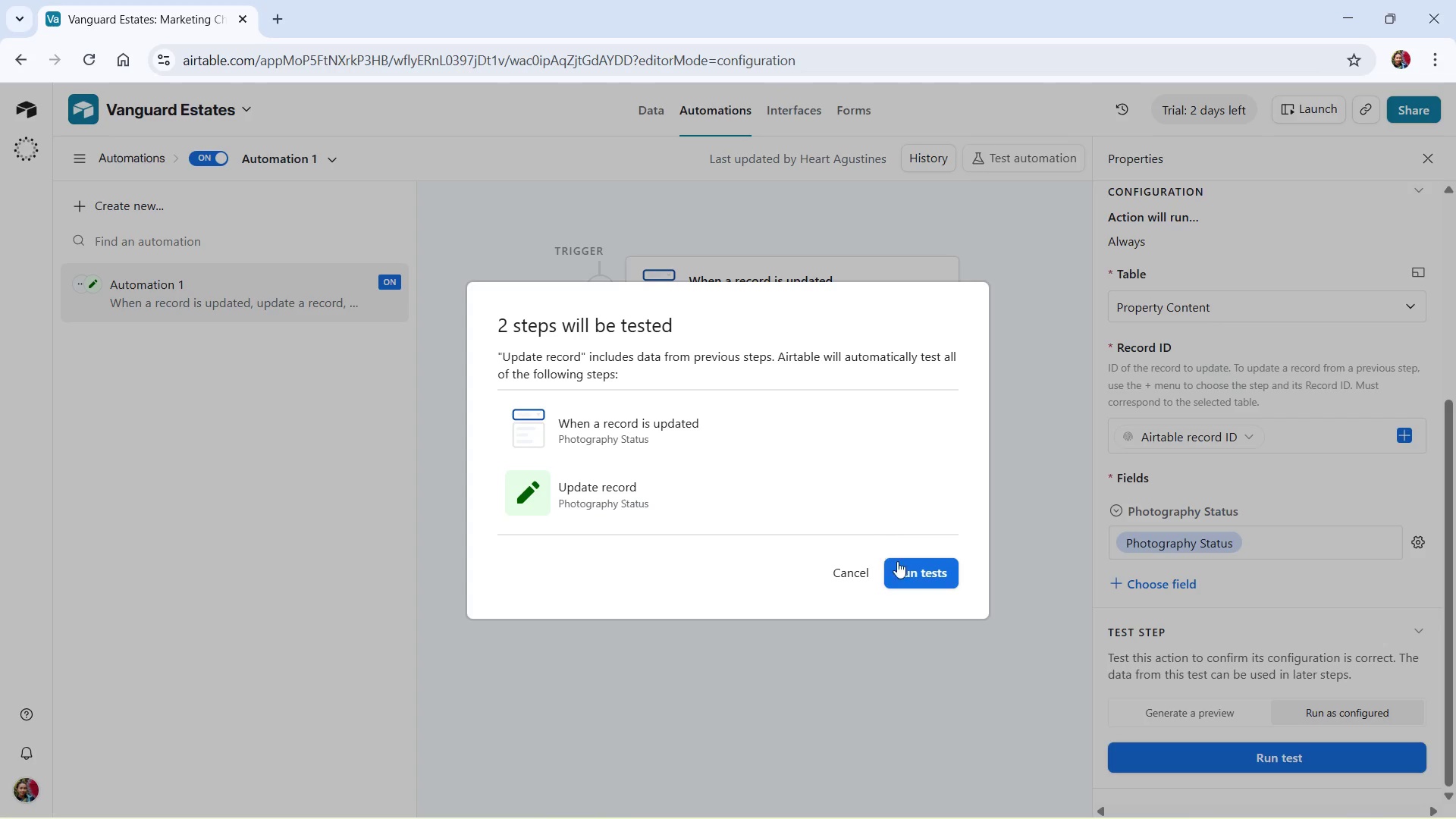 
left_click([912, 572])
 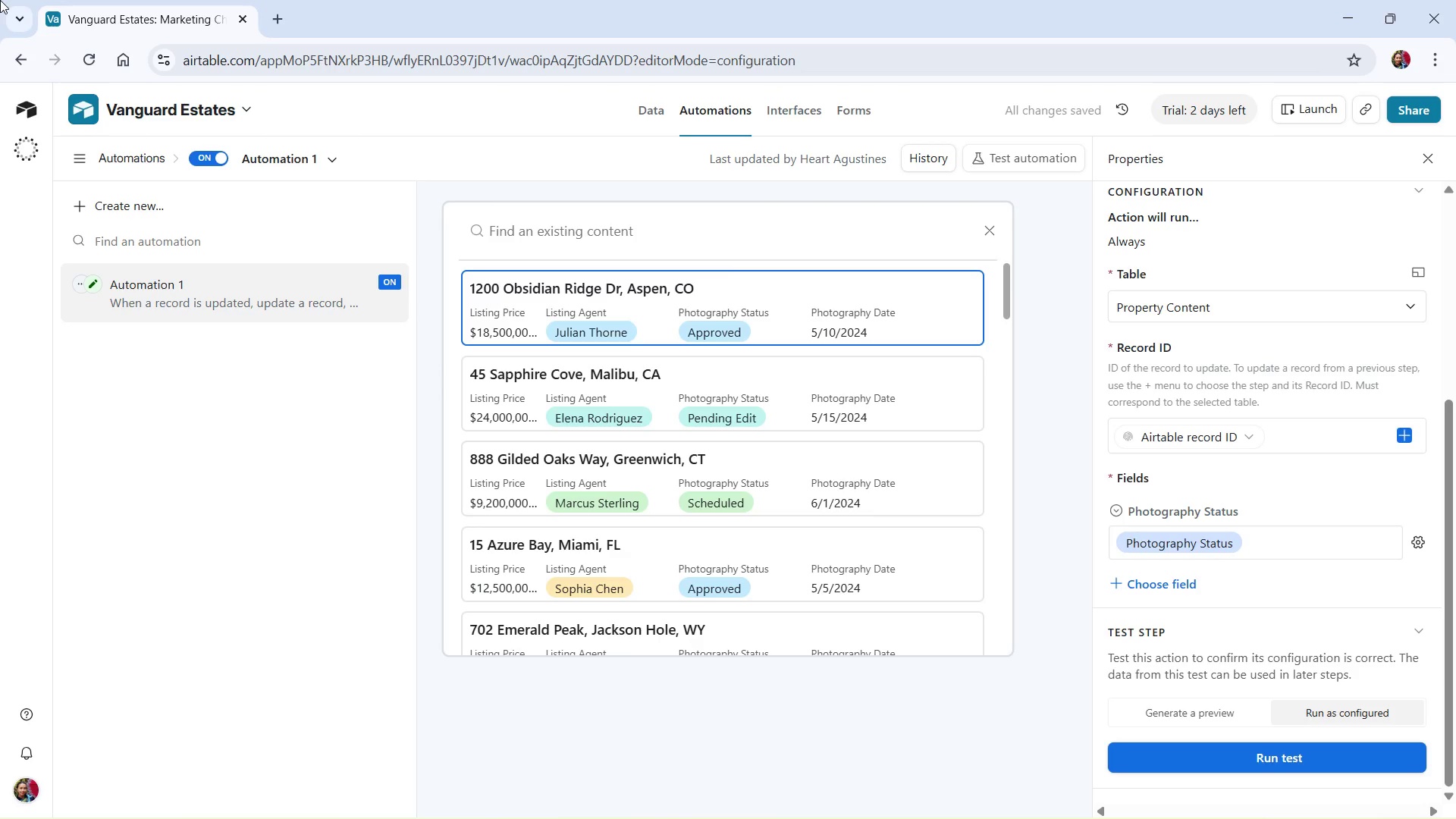 
key(PrintScreen)
 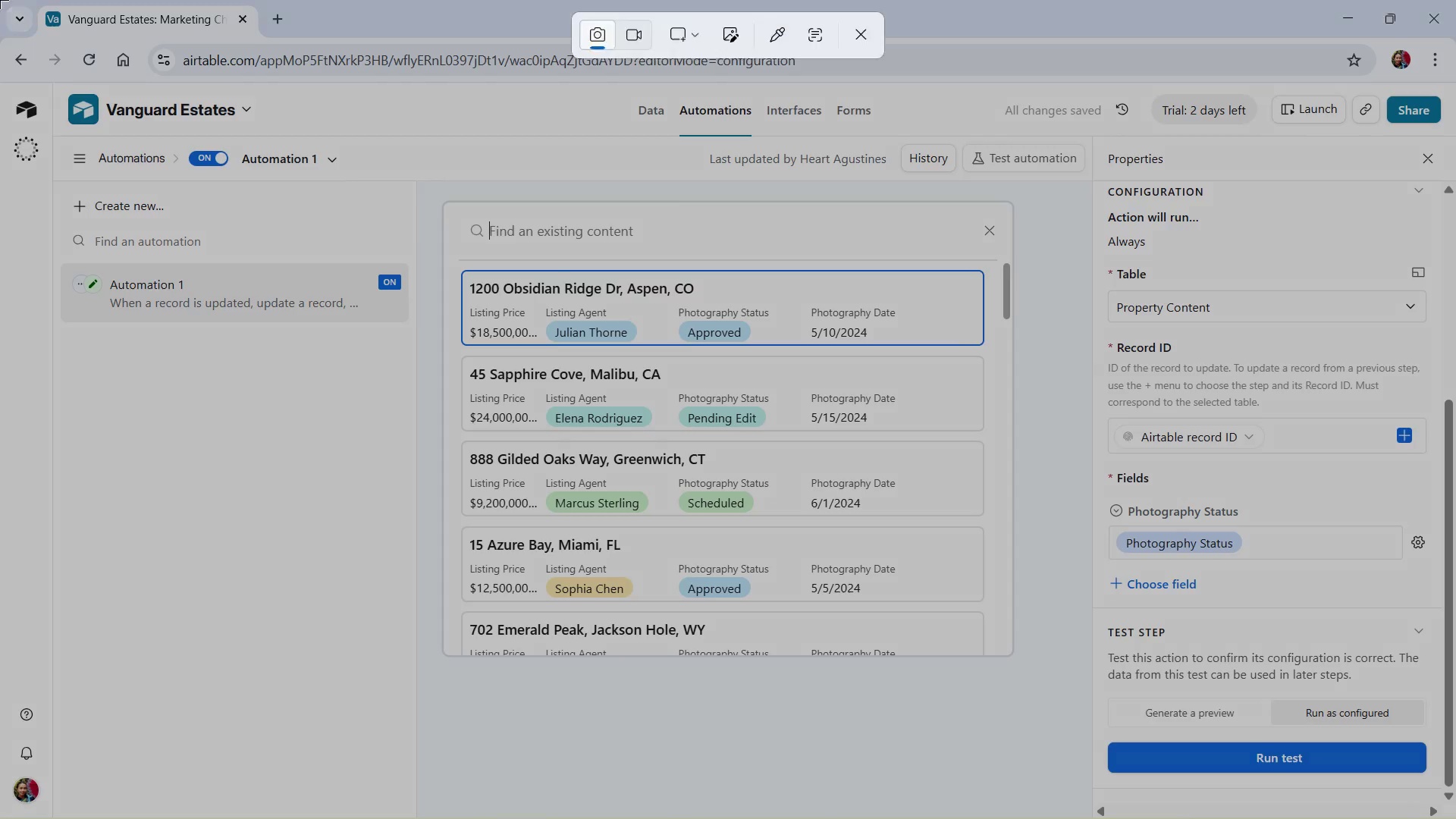 
left_click_drag(start_coordinate=[0, 0], to_coordinate=[1455, 818])
 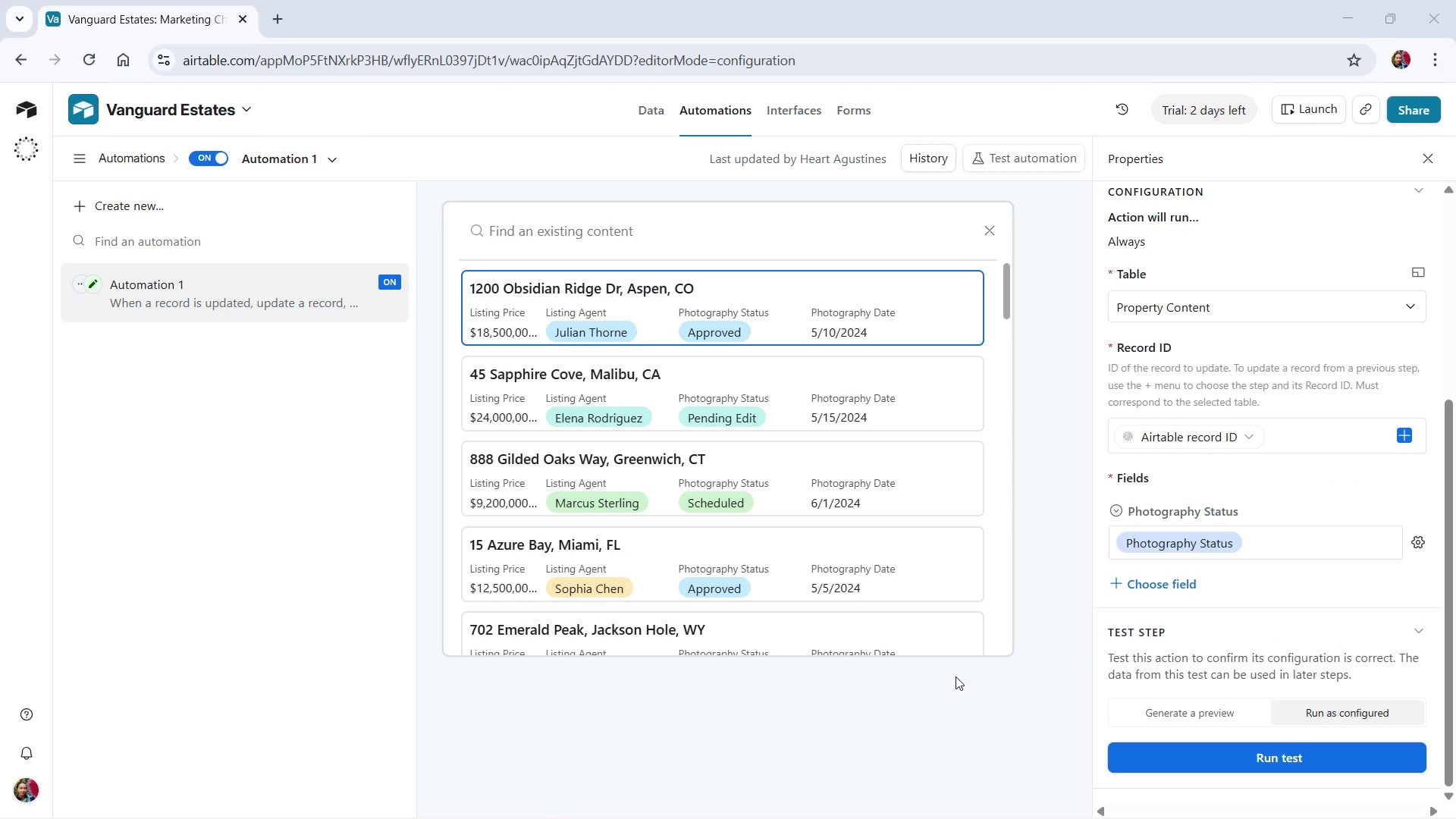 
wait(5.03)
 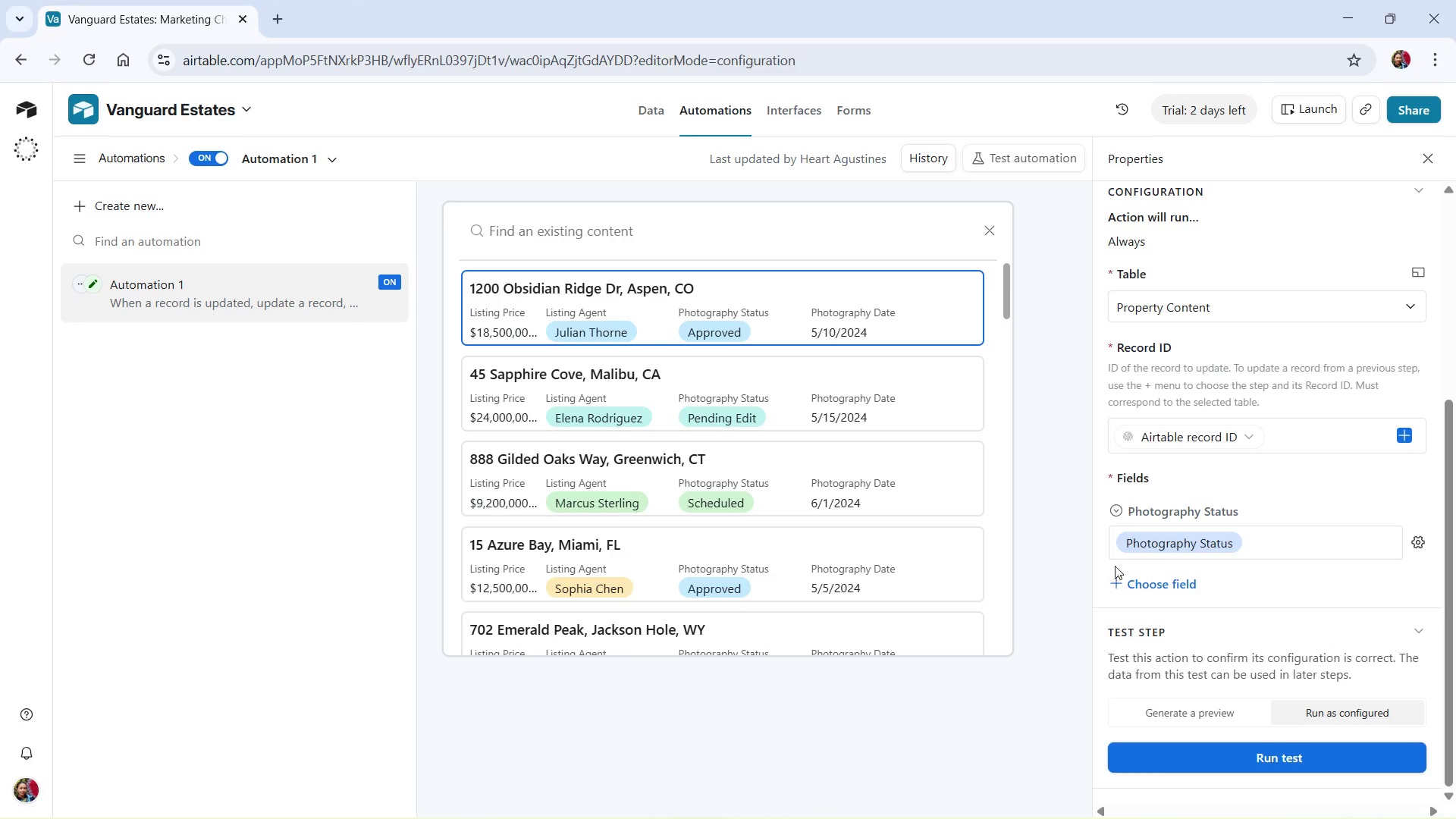 
key(Alt+Tab)
 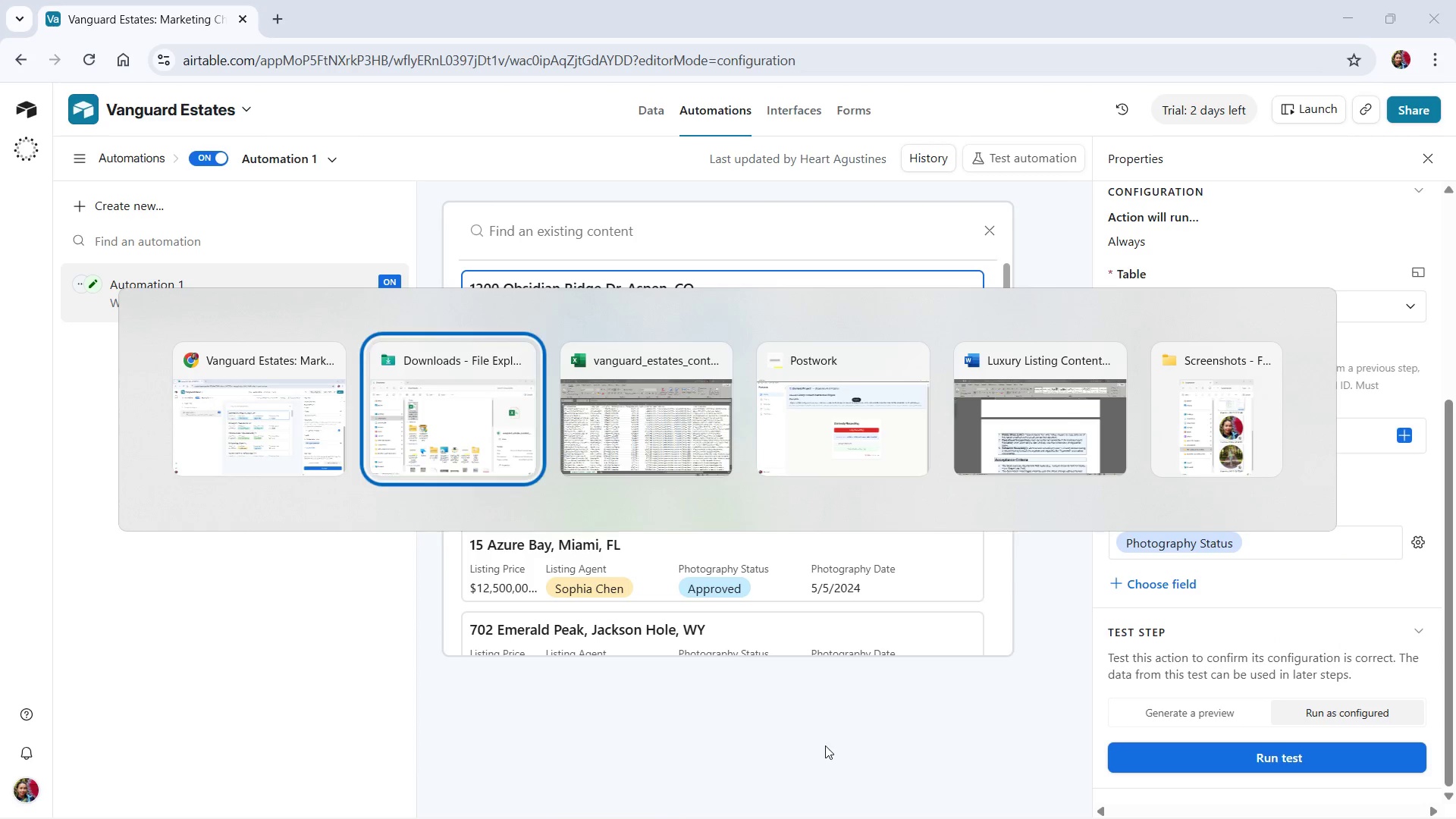 
key(Alt+Tab)
 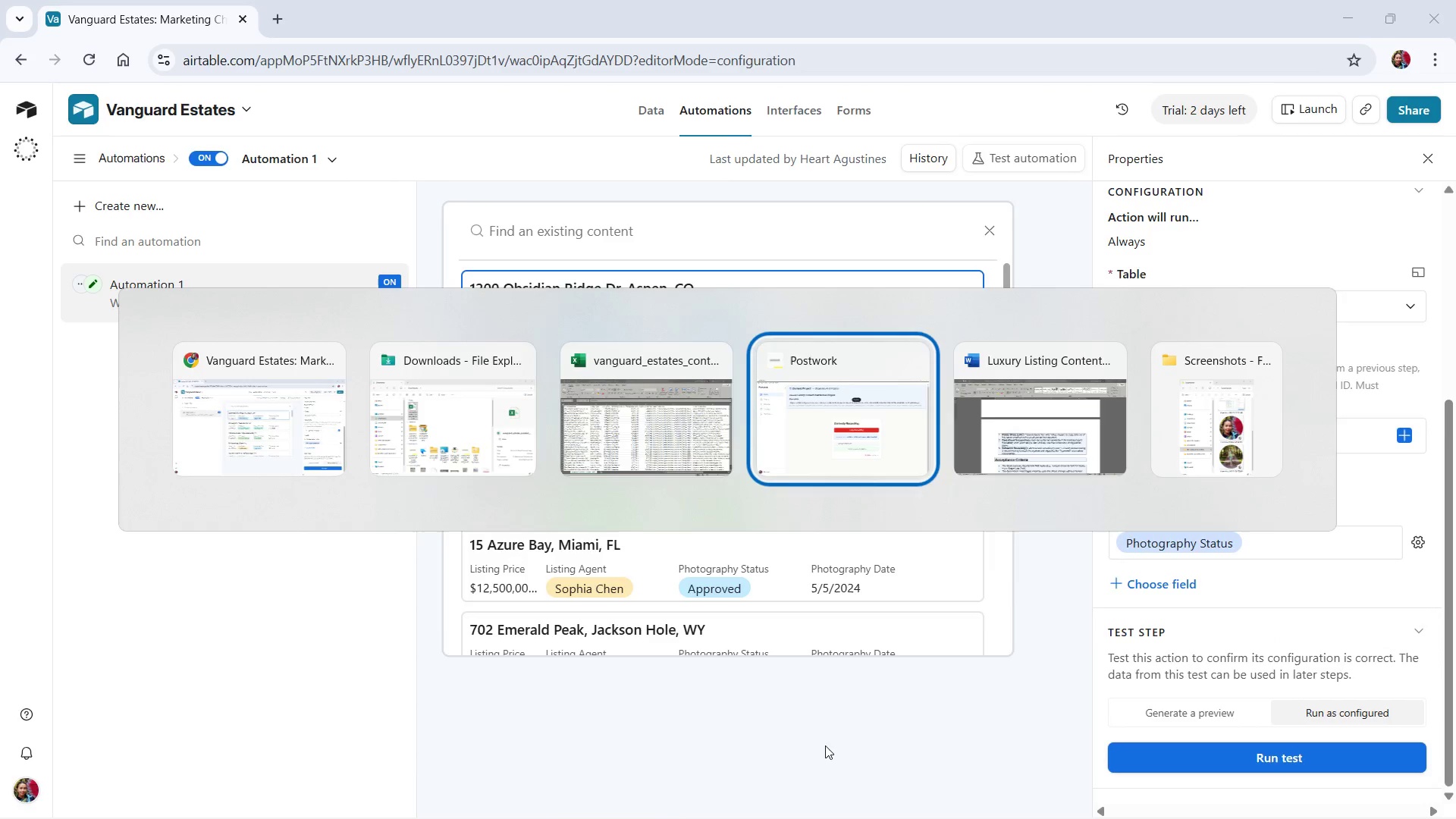 
key(Alt+Tab)